 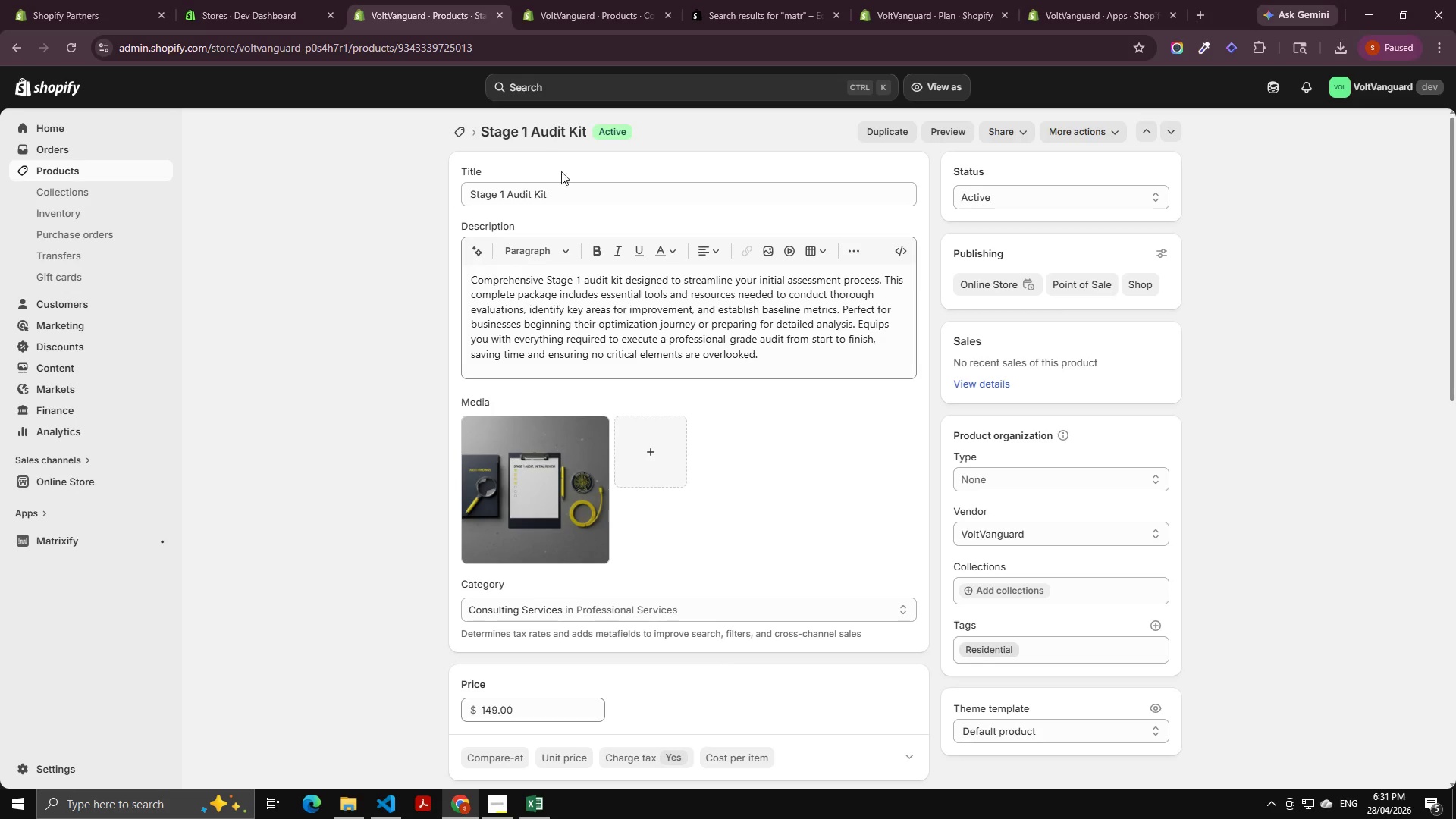 
left_click([64, 154])
 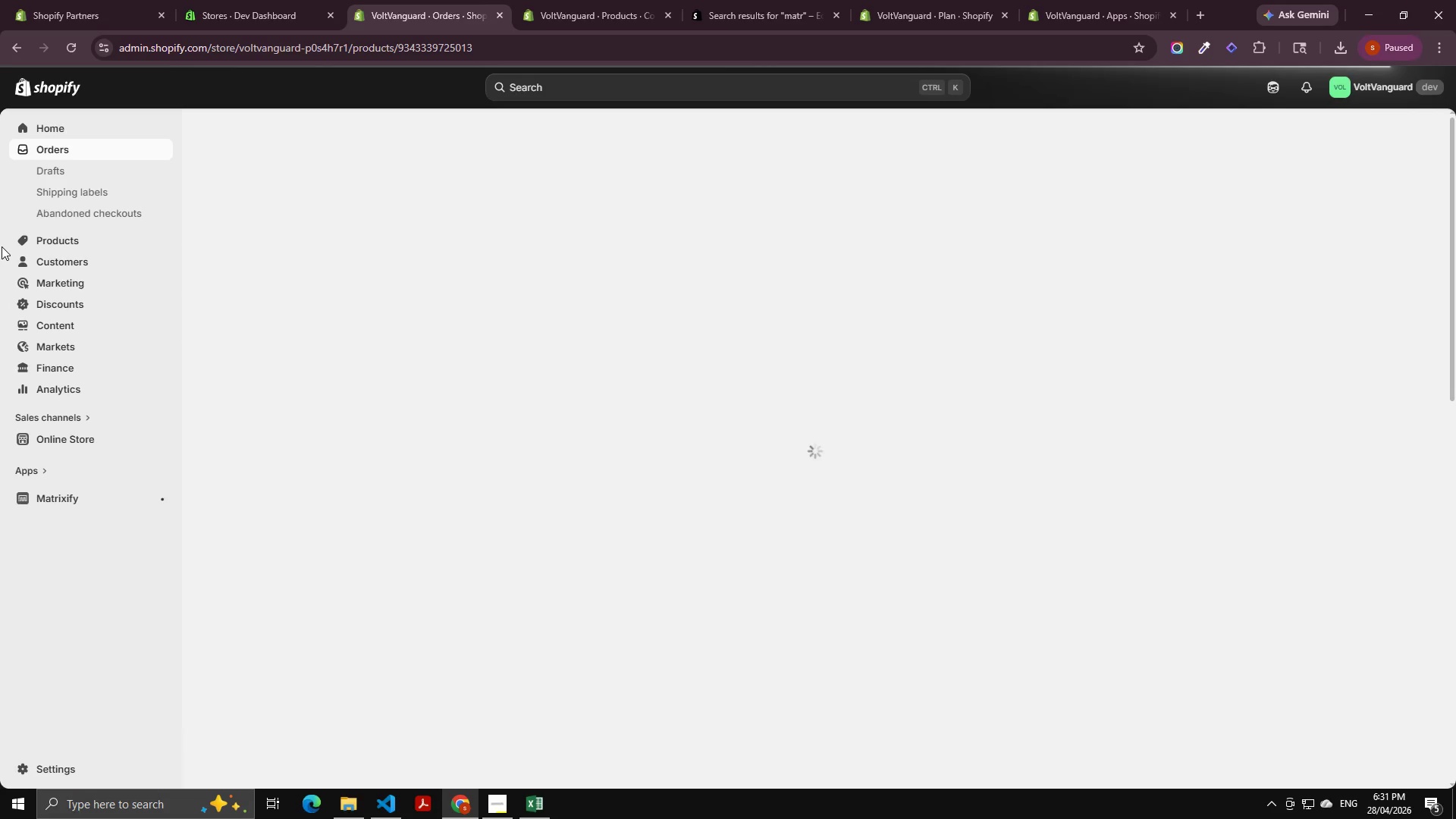 
wait(25.45)
 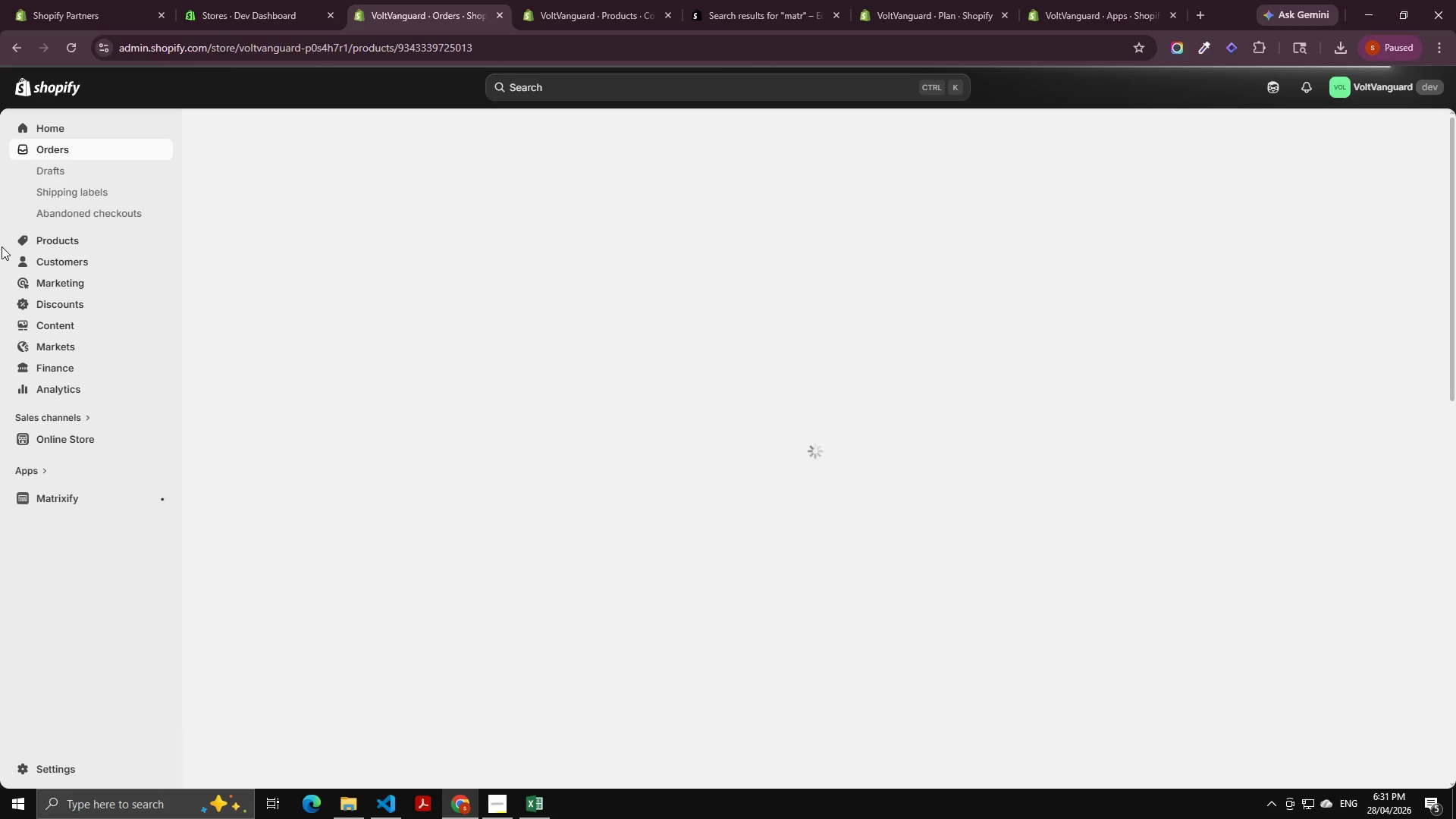 
double_click([85, 233])
 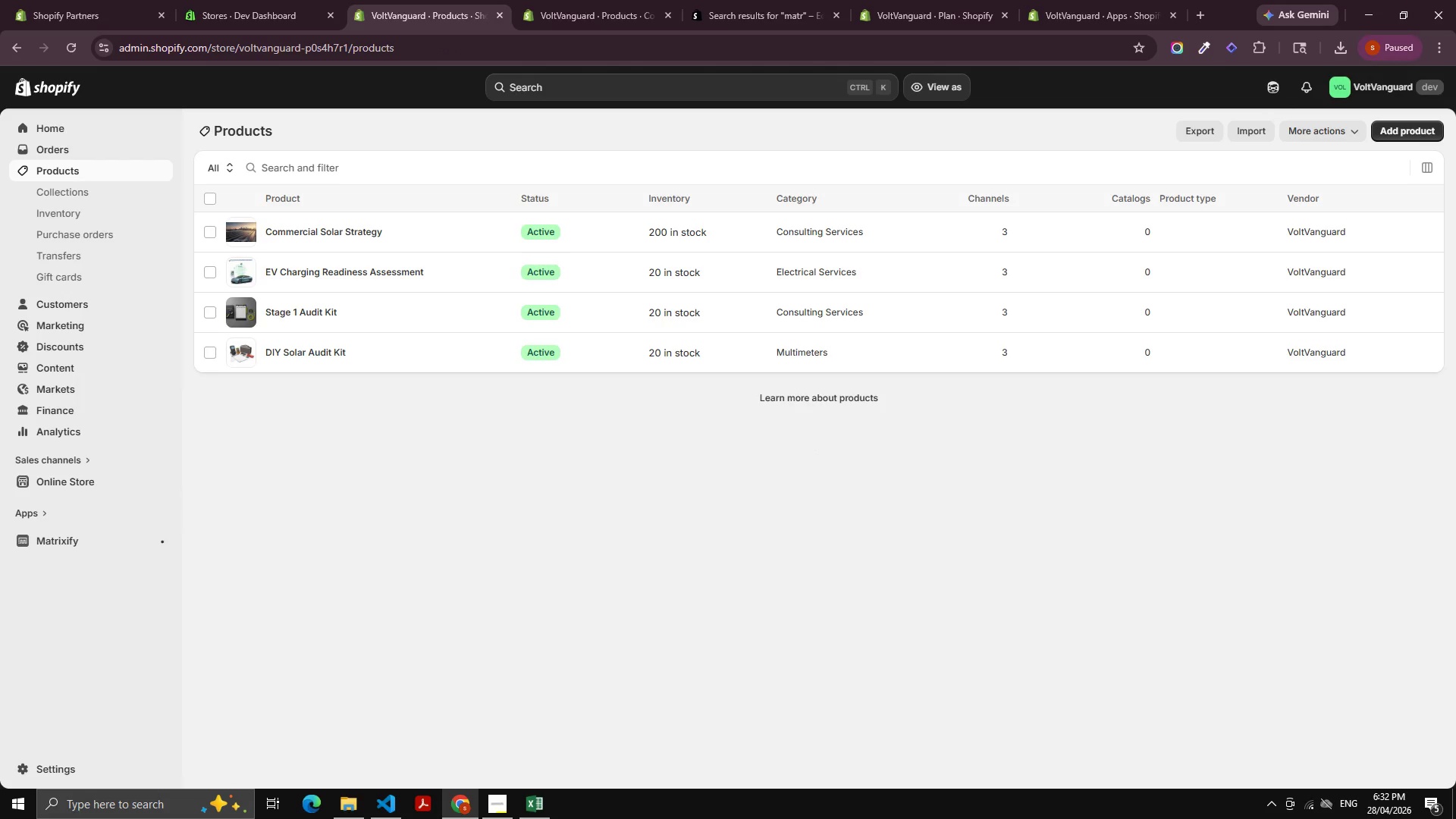 
left_click([528, 815])
 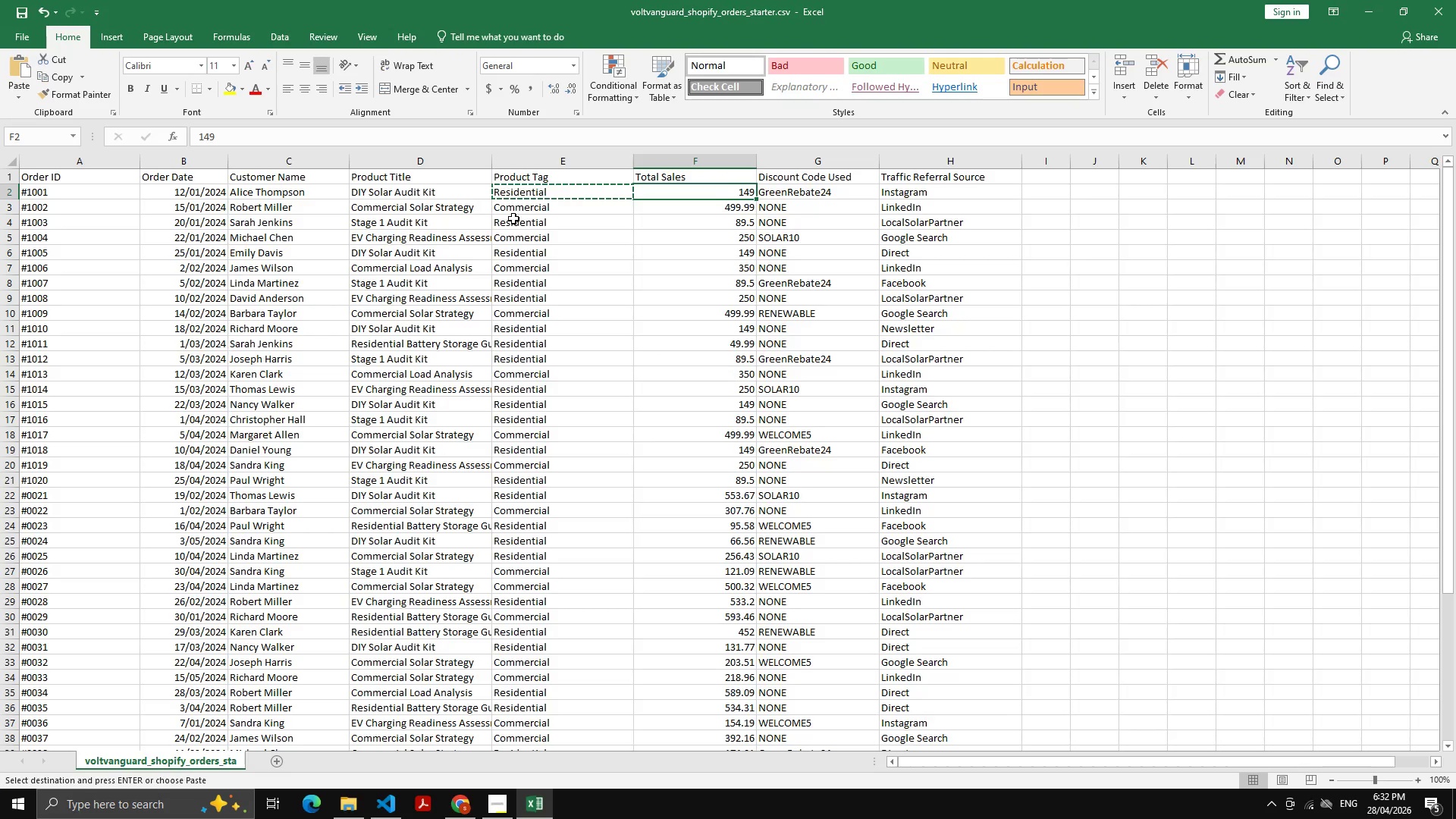 
left_click([498, 221])
 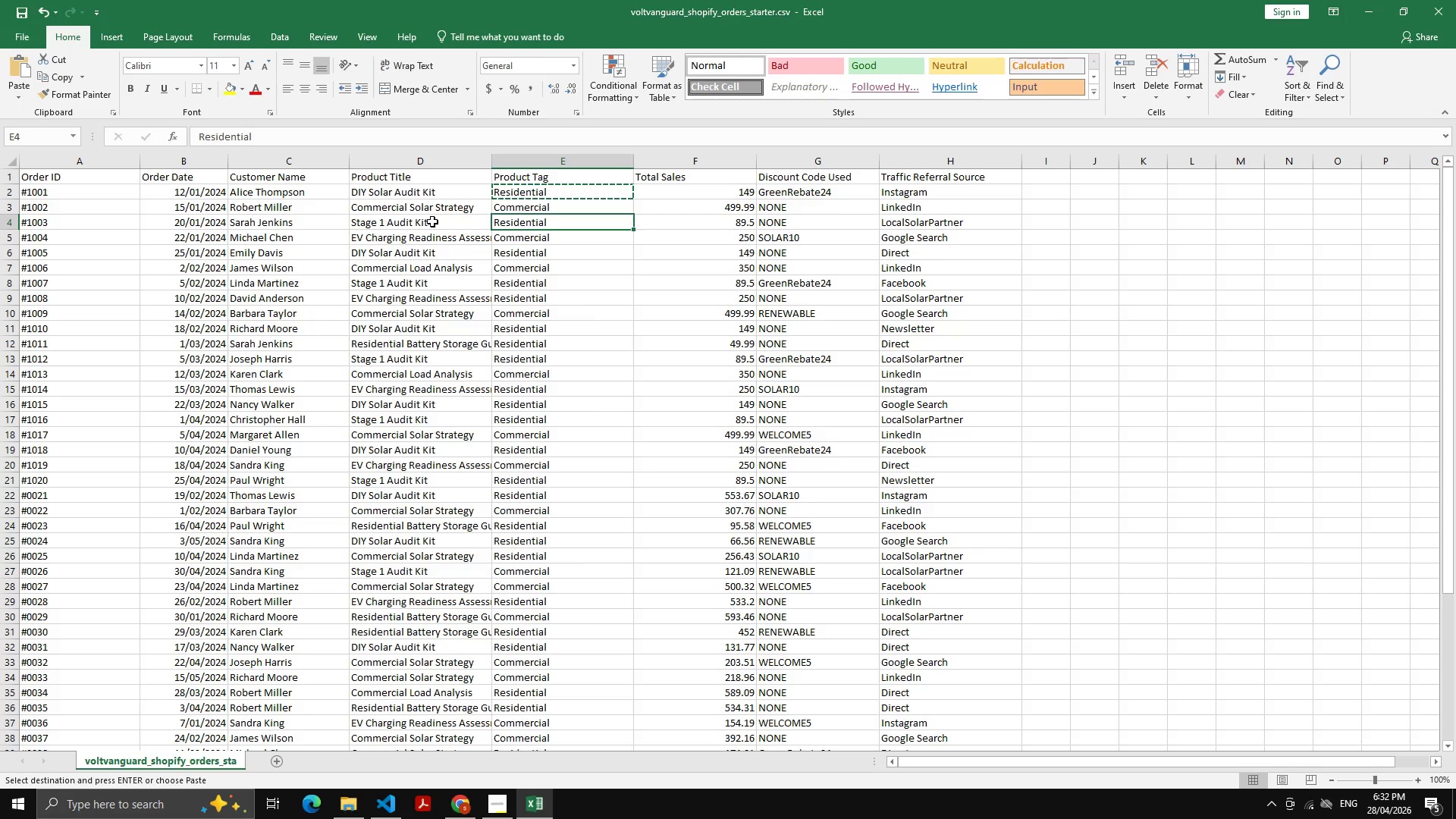 
left_click([432, 221])
 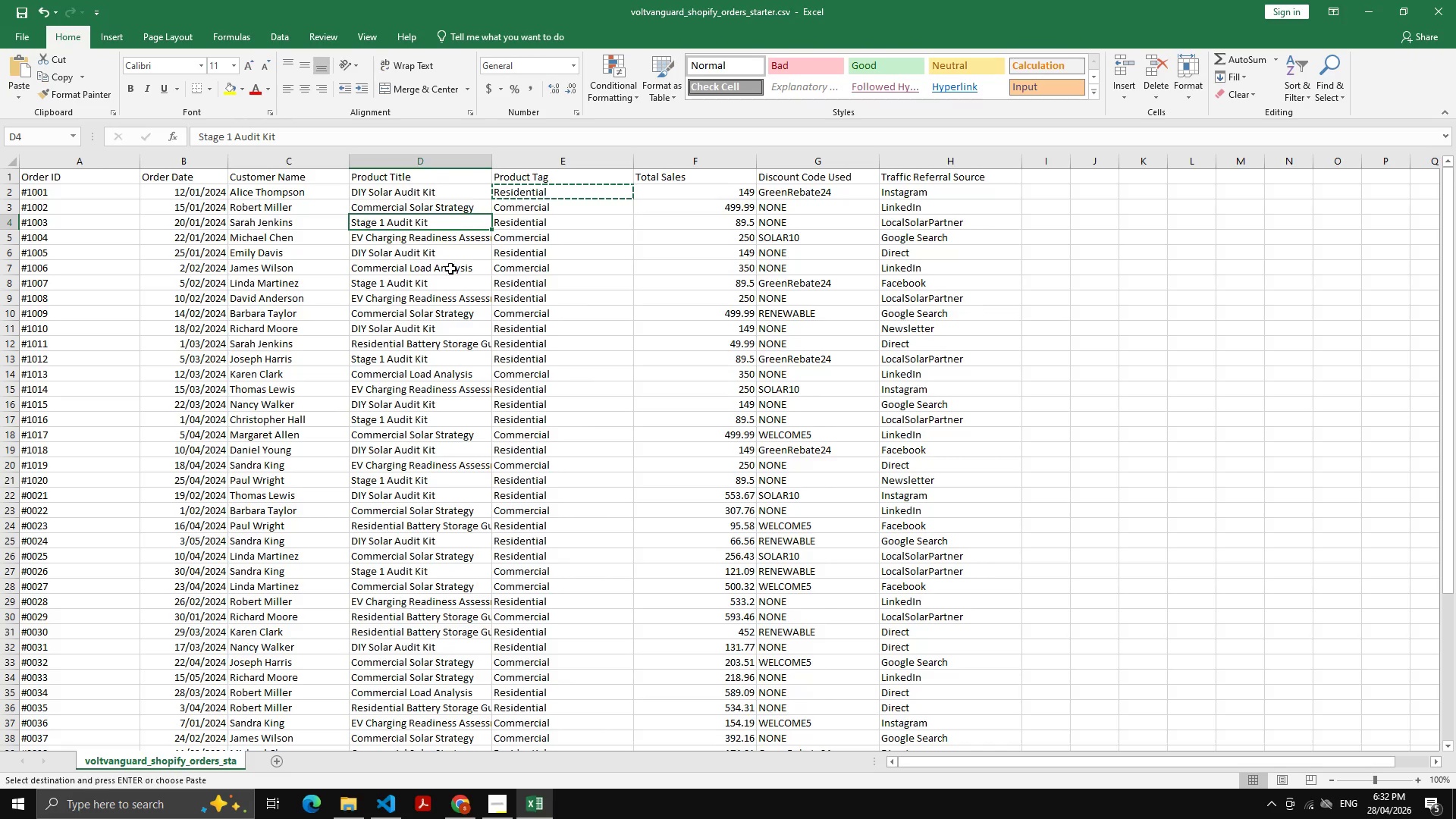 
key(Alt+AltLeft)
 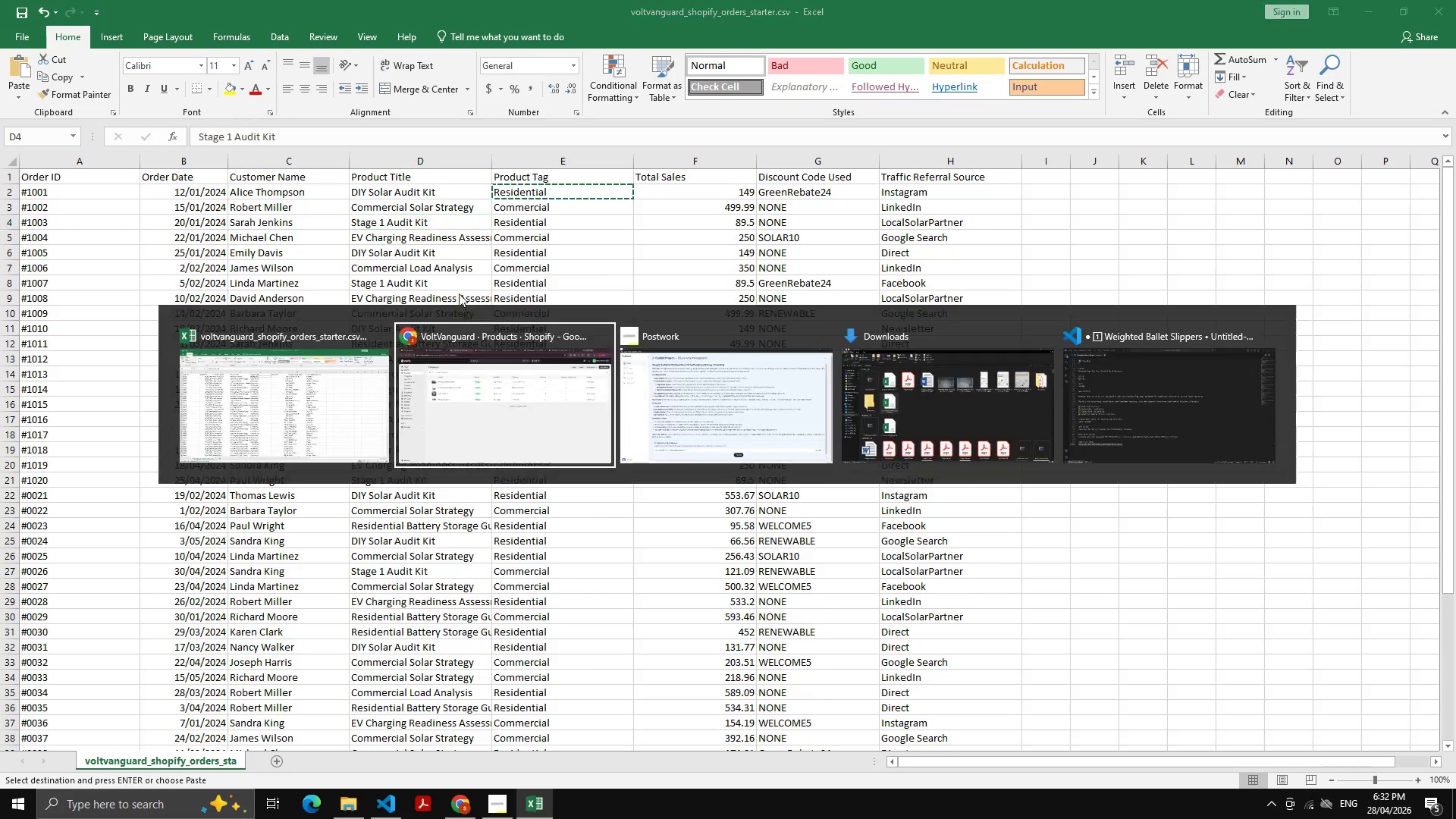 
key(Alt+Tab)
 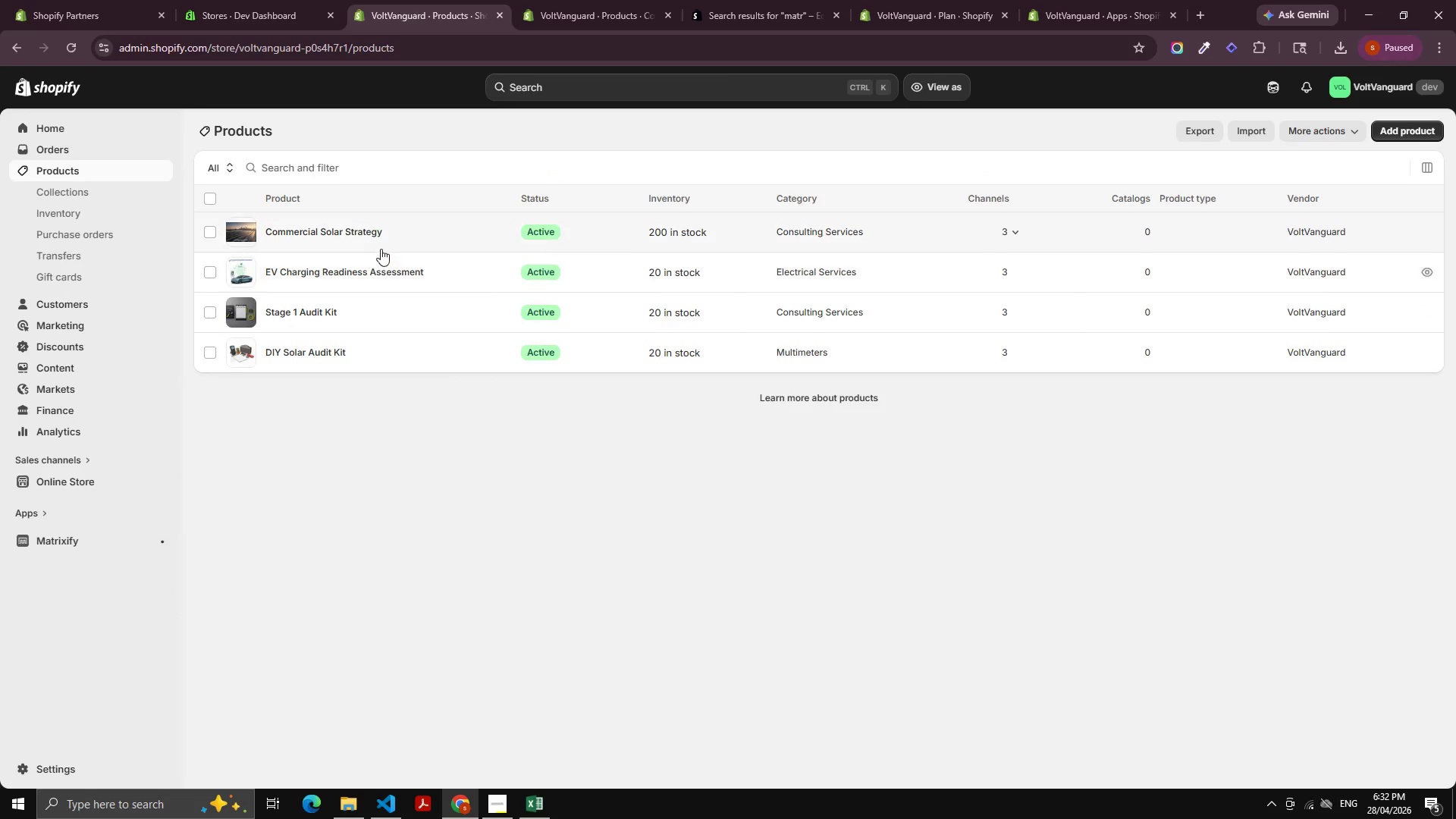 
left_click([381, 249])
 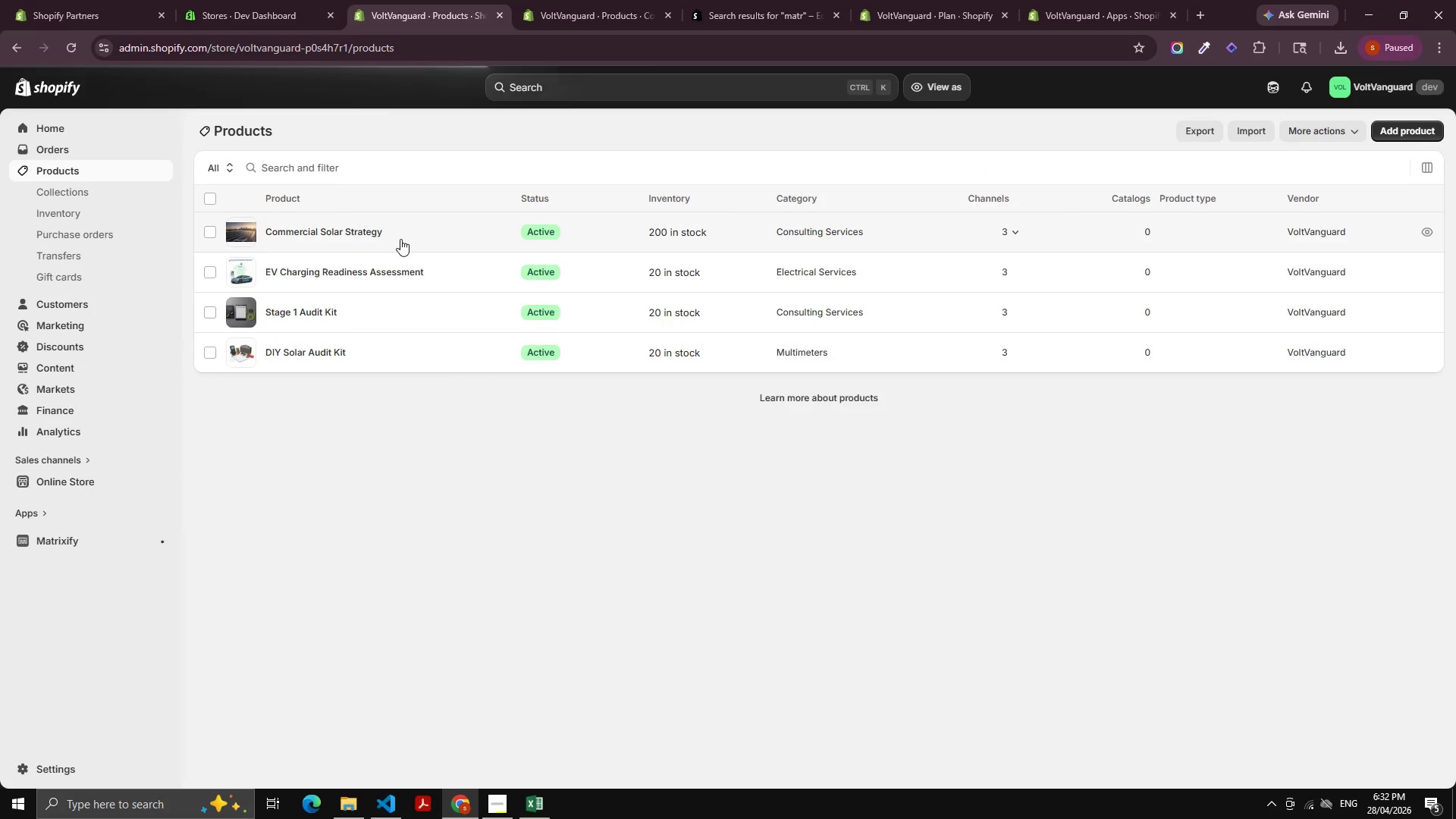 
key(Alt+AltLeft)
 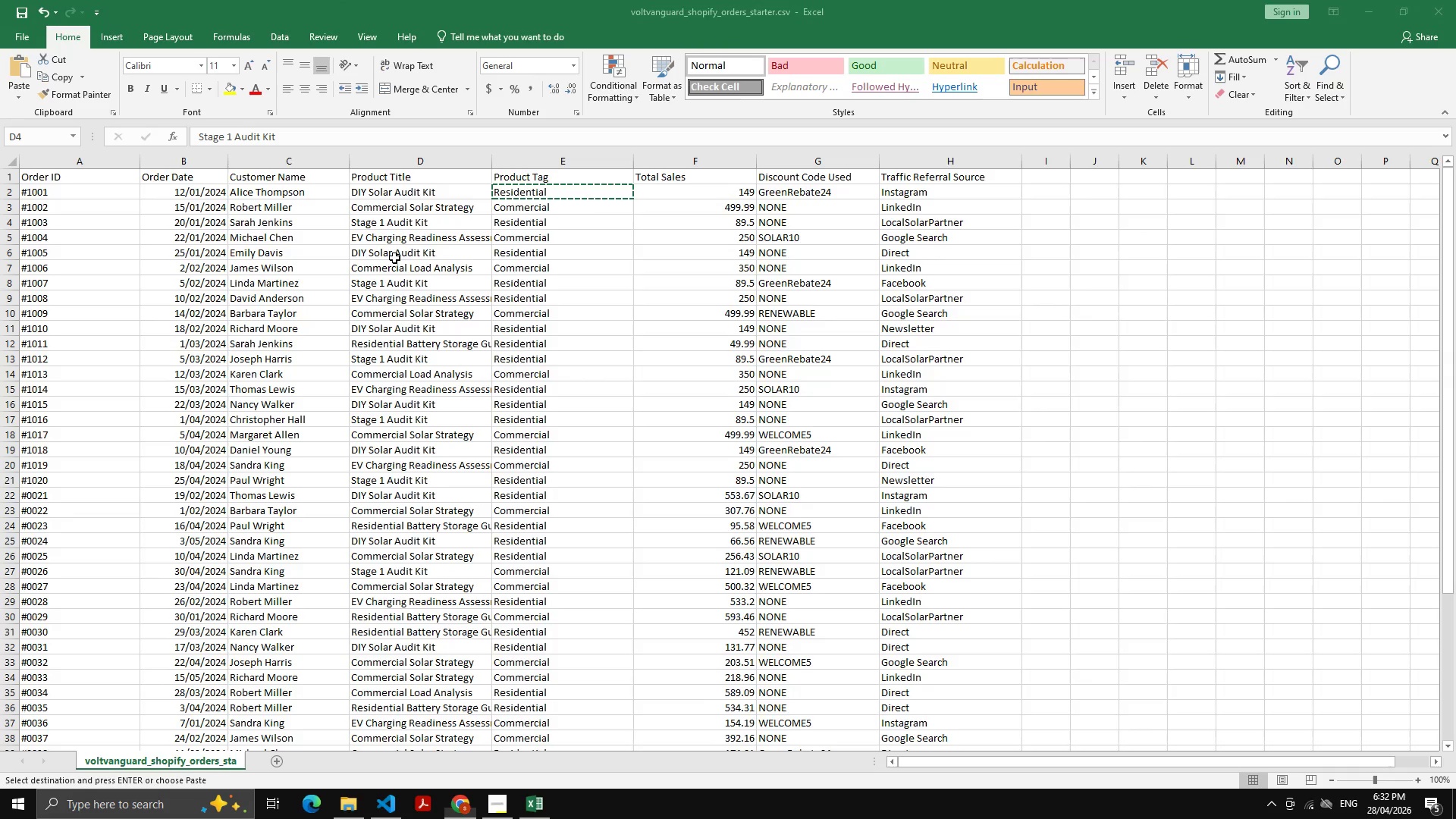 
key(Alt+Tab)
 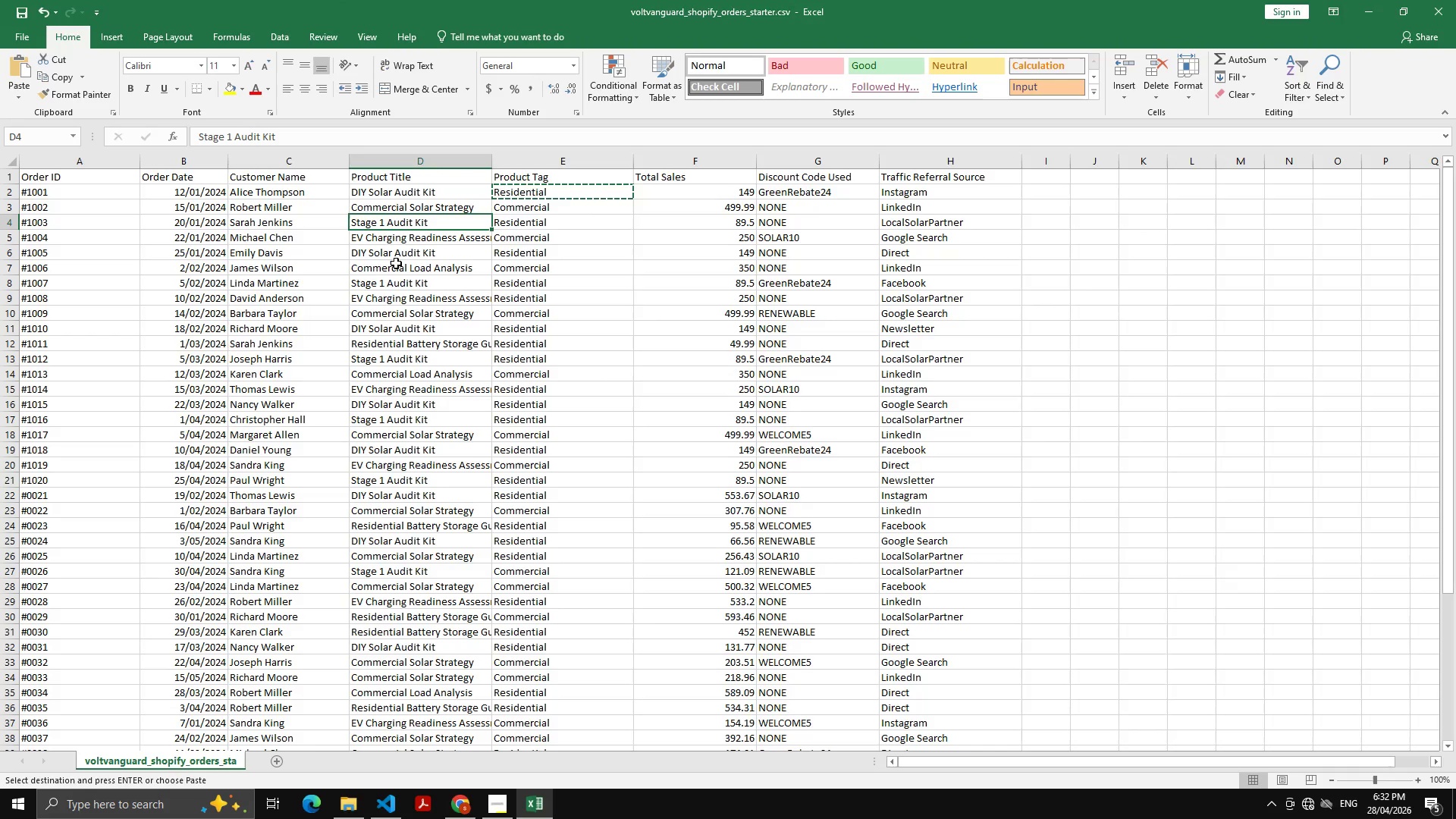 
key(Alt+AltLeft)
 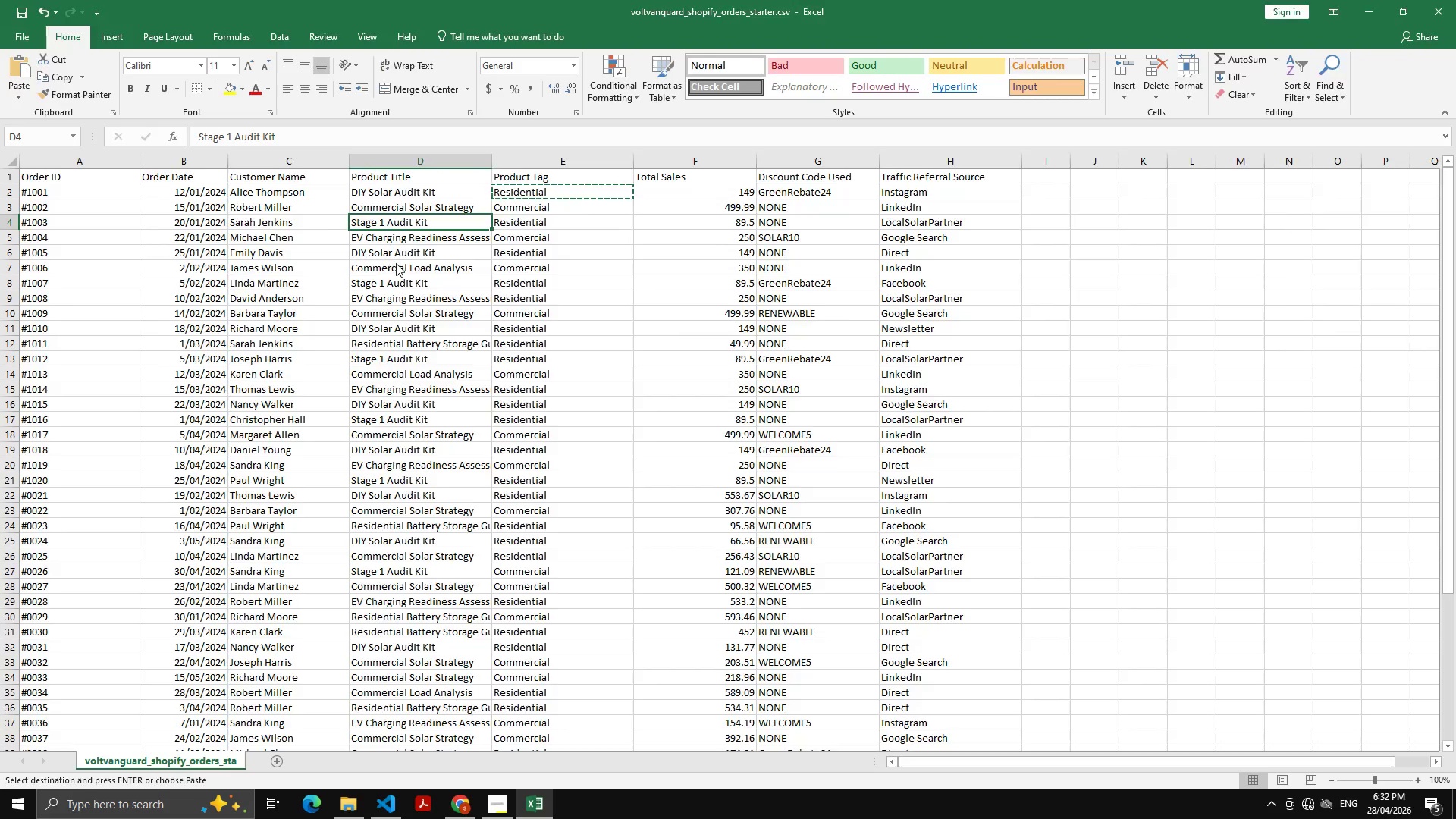 
key(Alt+Tab)
 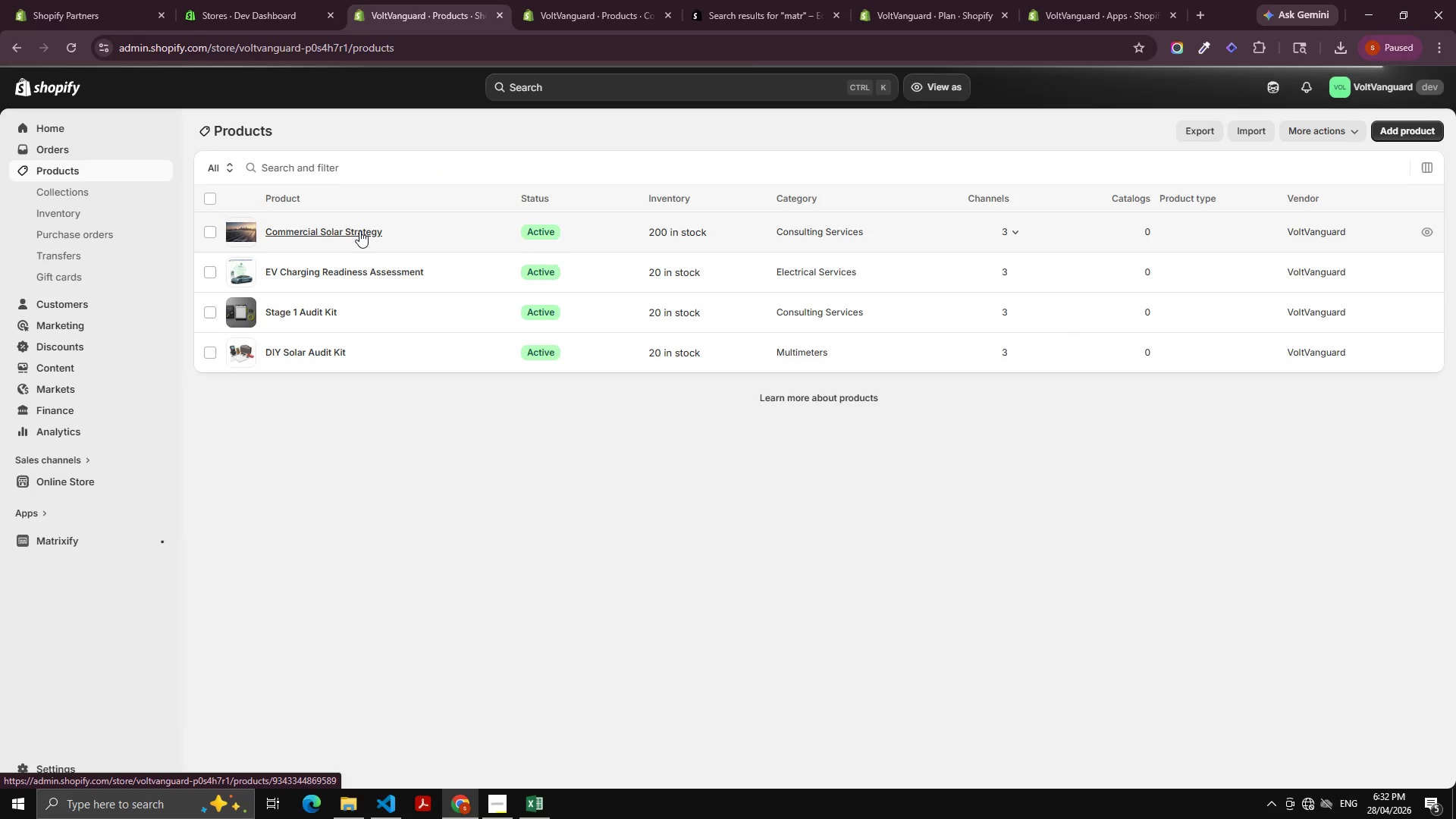 
left_click([373, 224])
 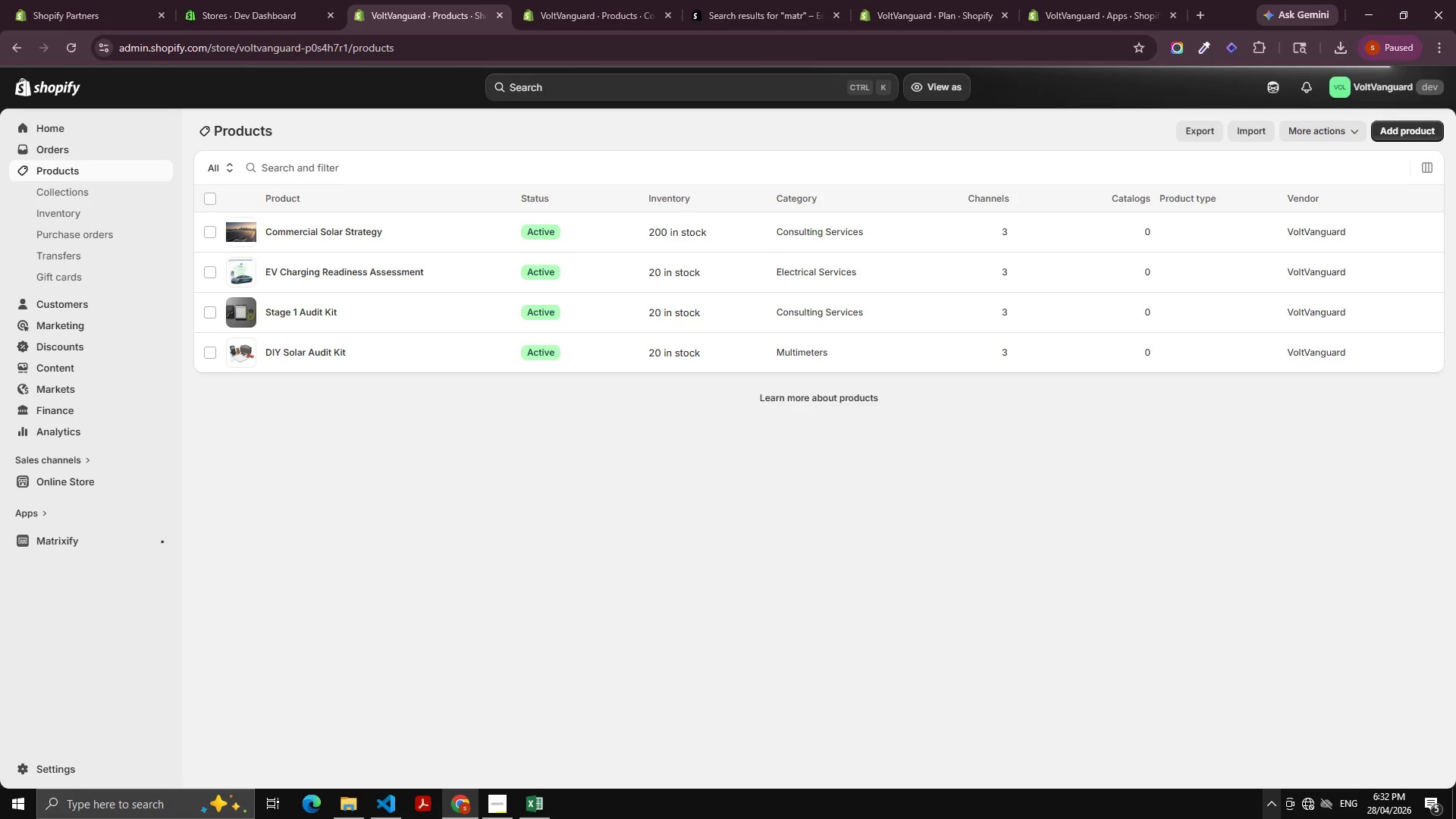 
left_click([1311, 800])
 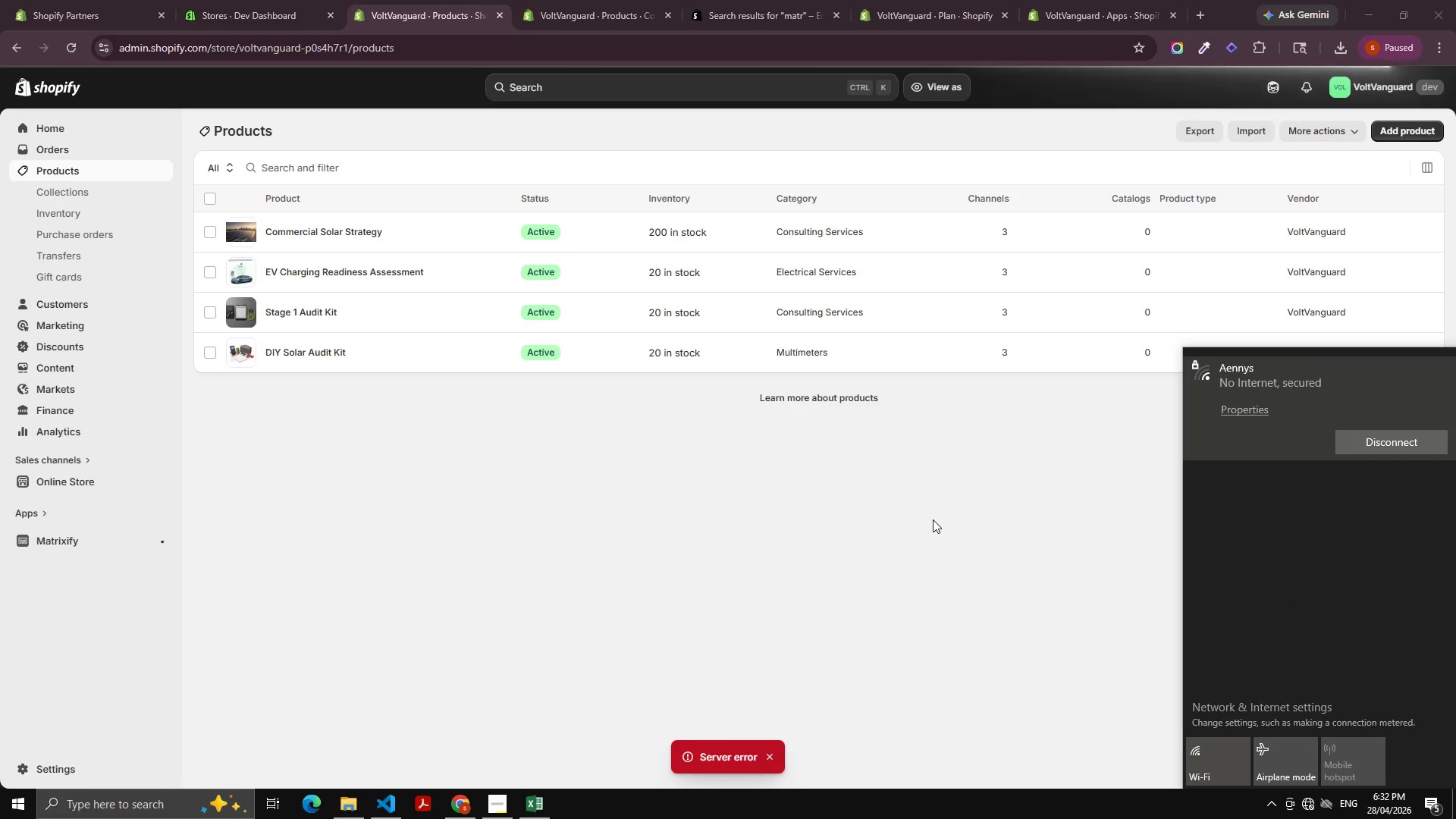 
left_click([933, 531])
 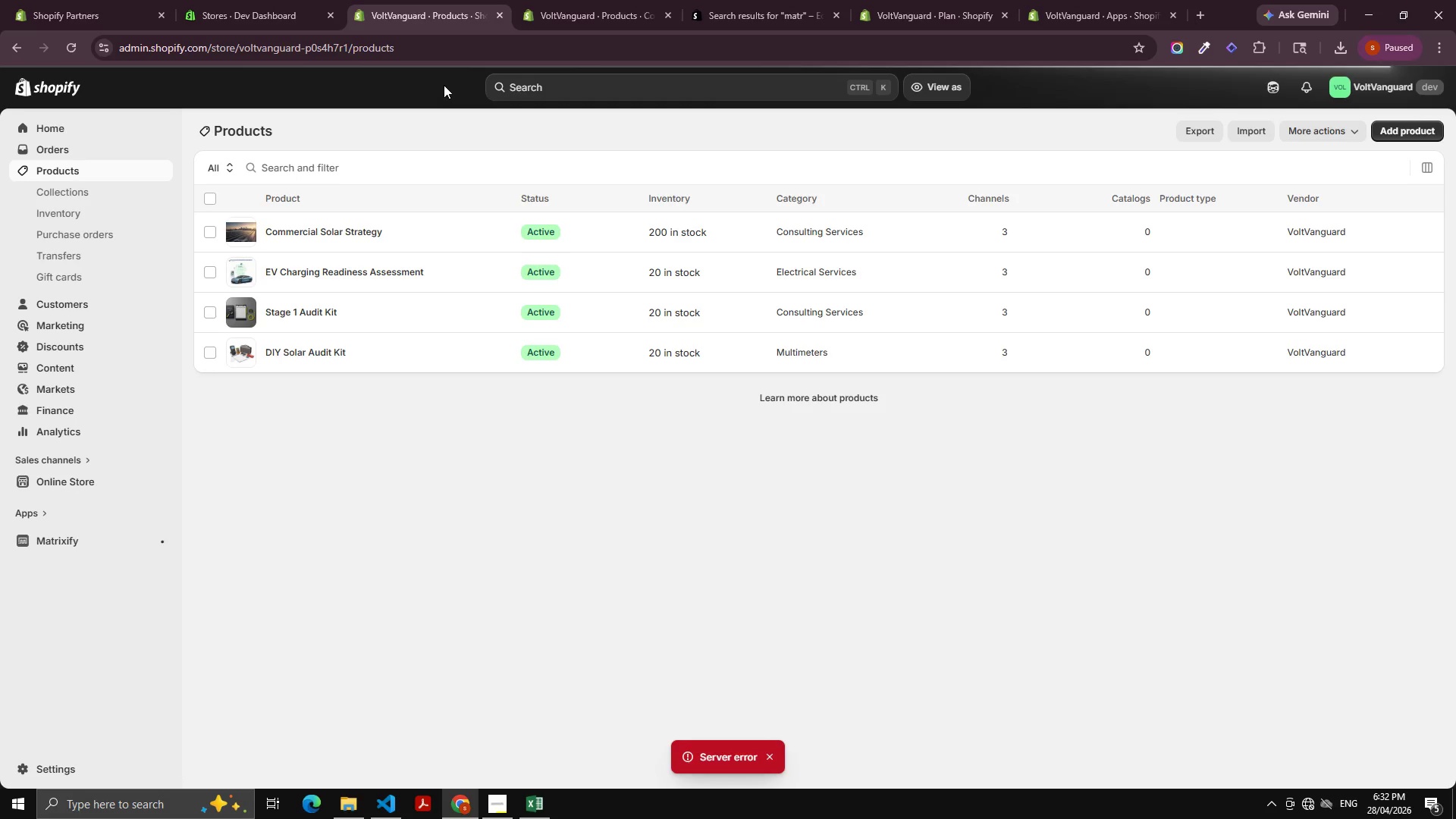 
left_click([450, 55])
 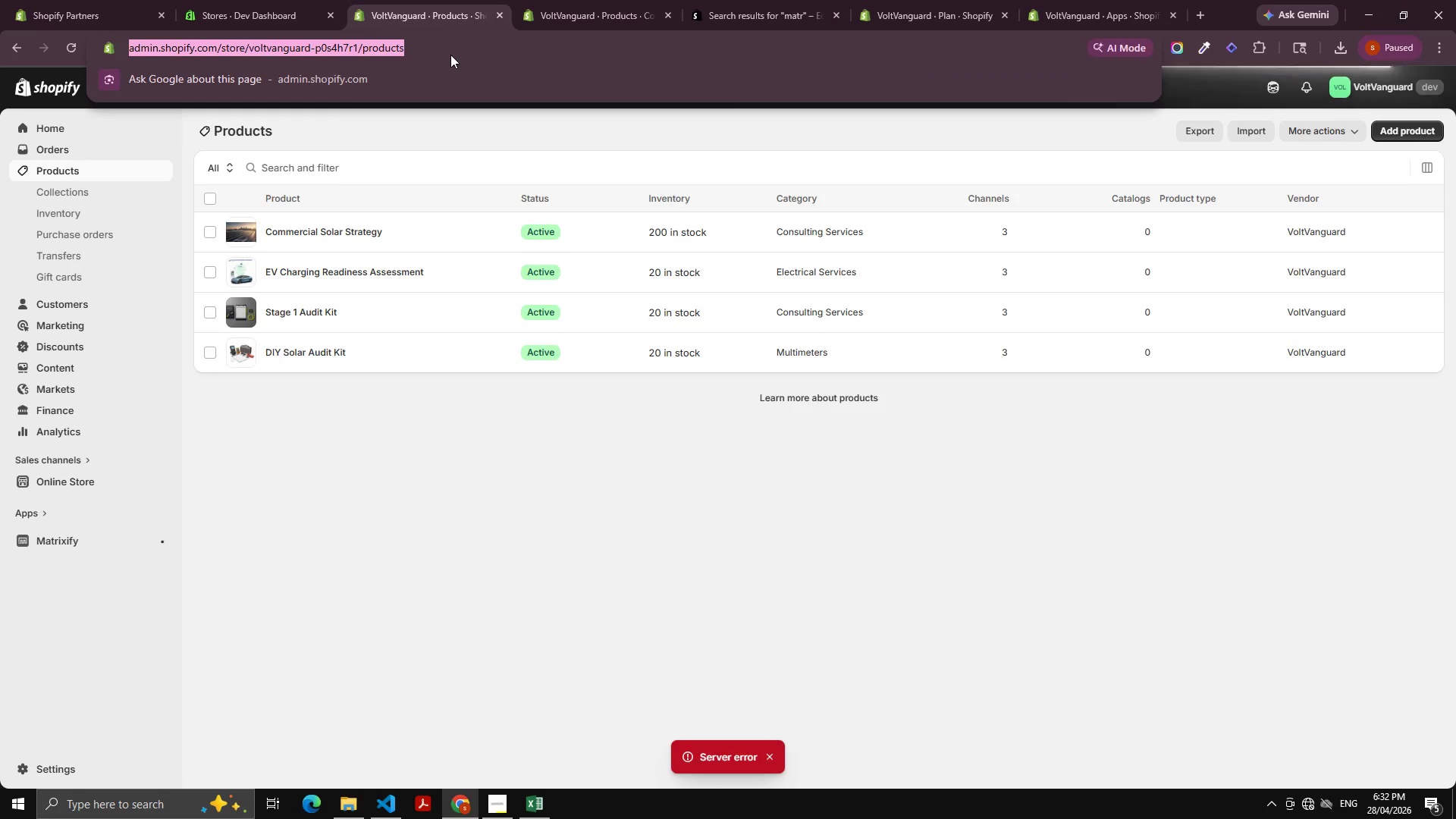 
key(Enter)
 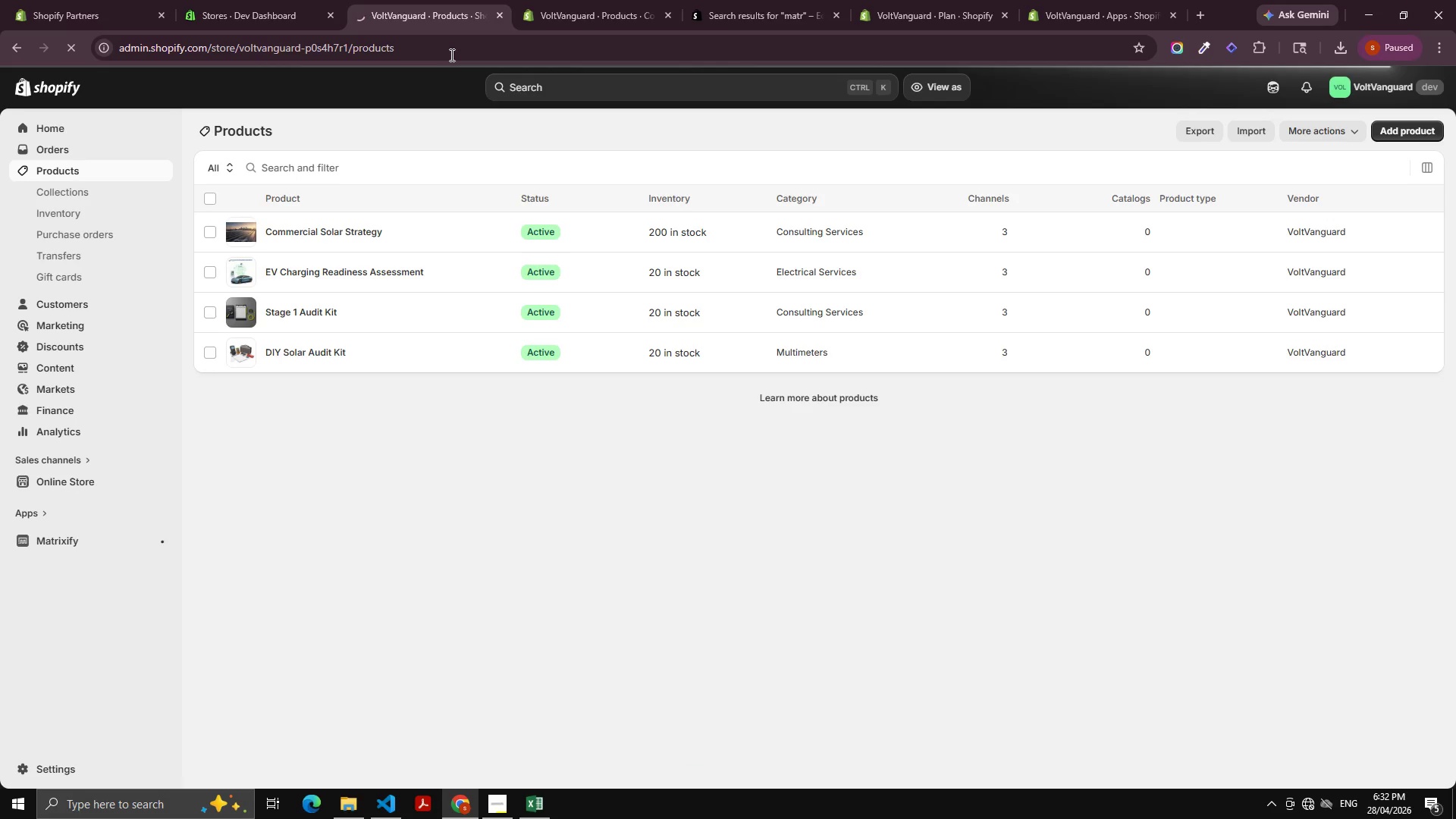 
wait(21.17)
 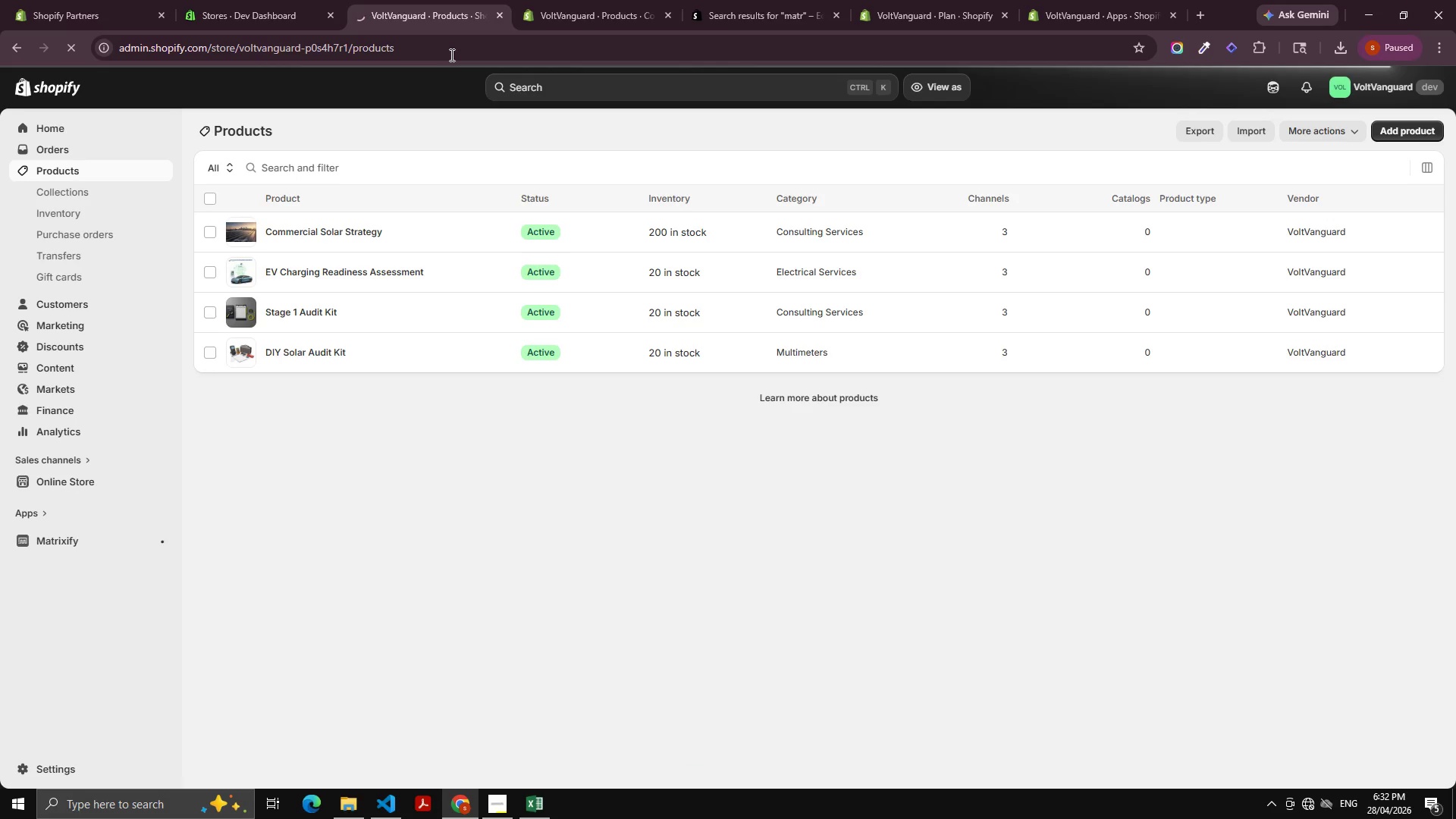 
left_click([521, 482])
 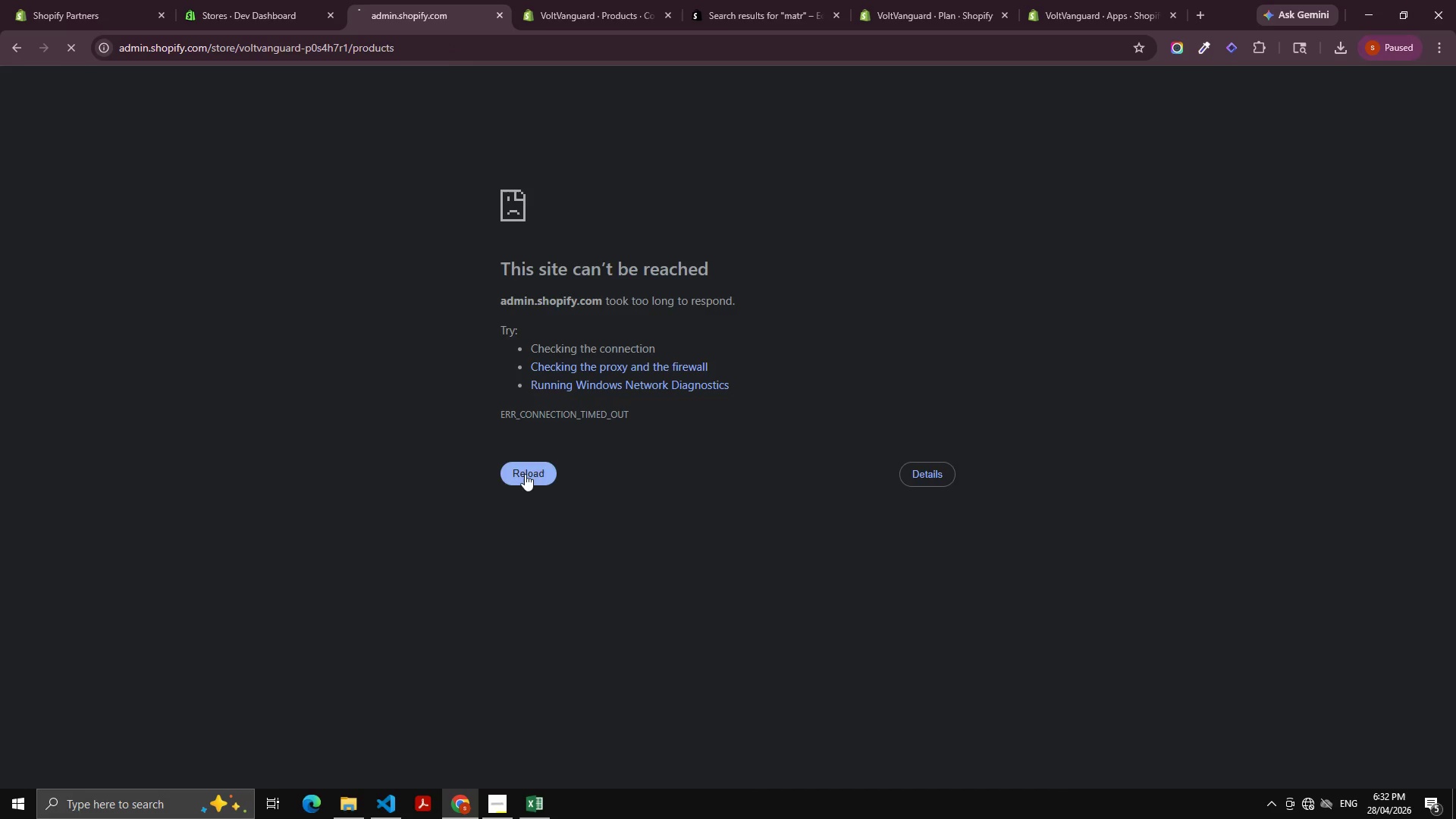 
double_click([525, 473])
 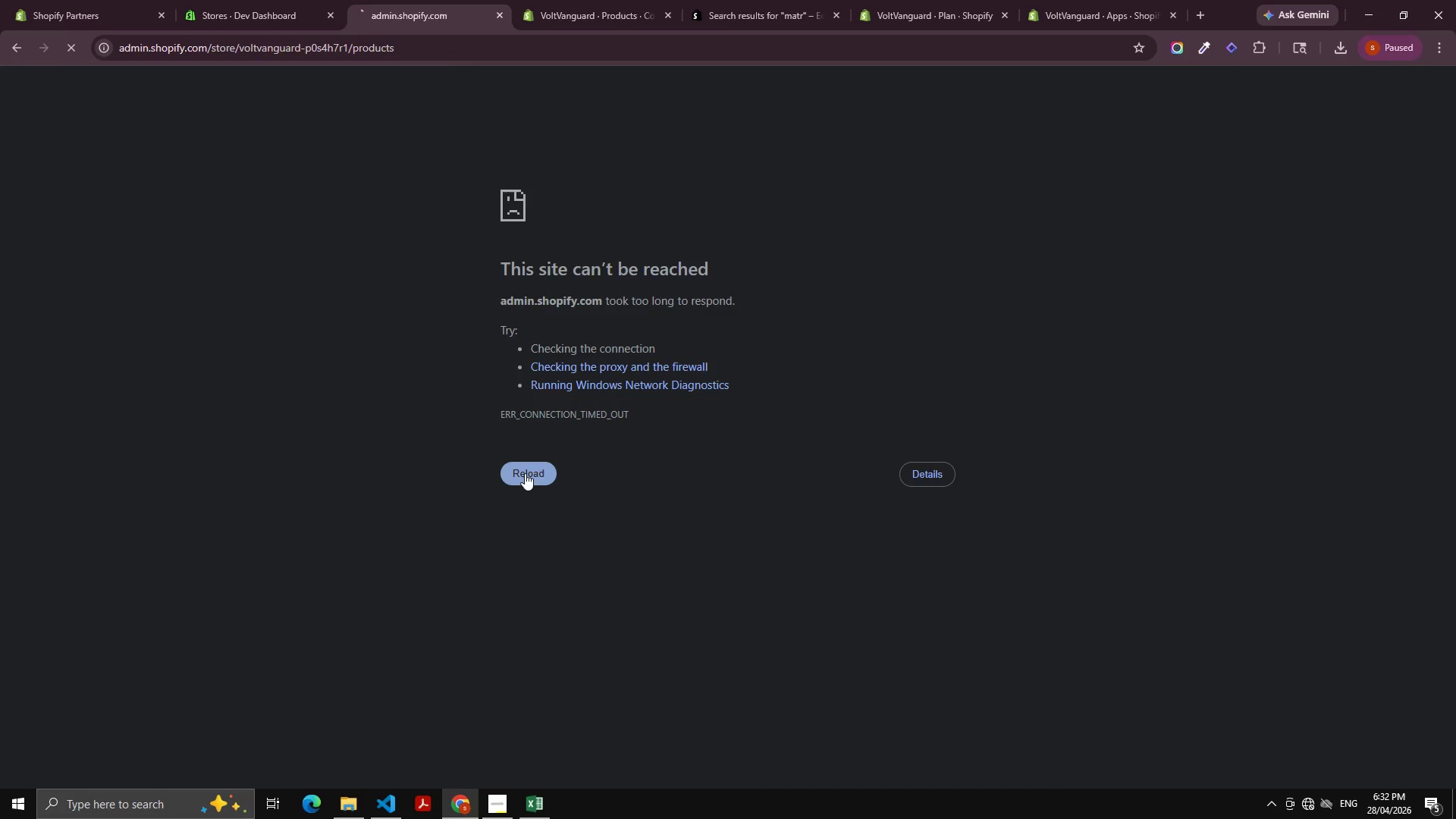 
triple_click([525, 473])
 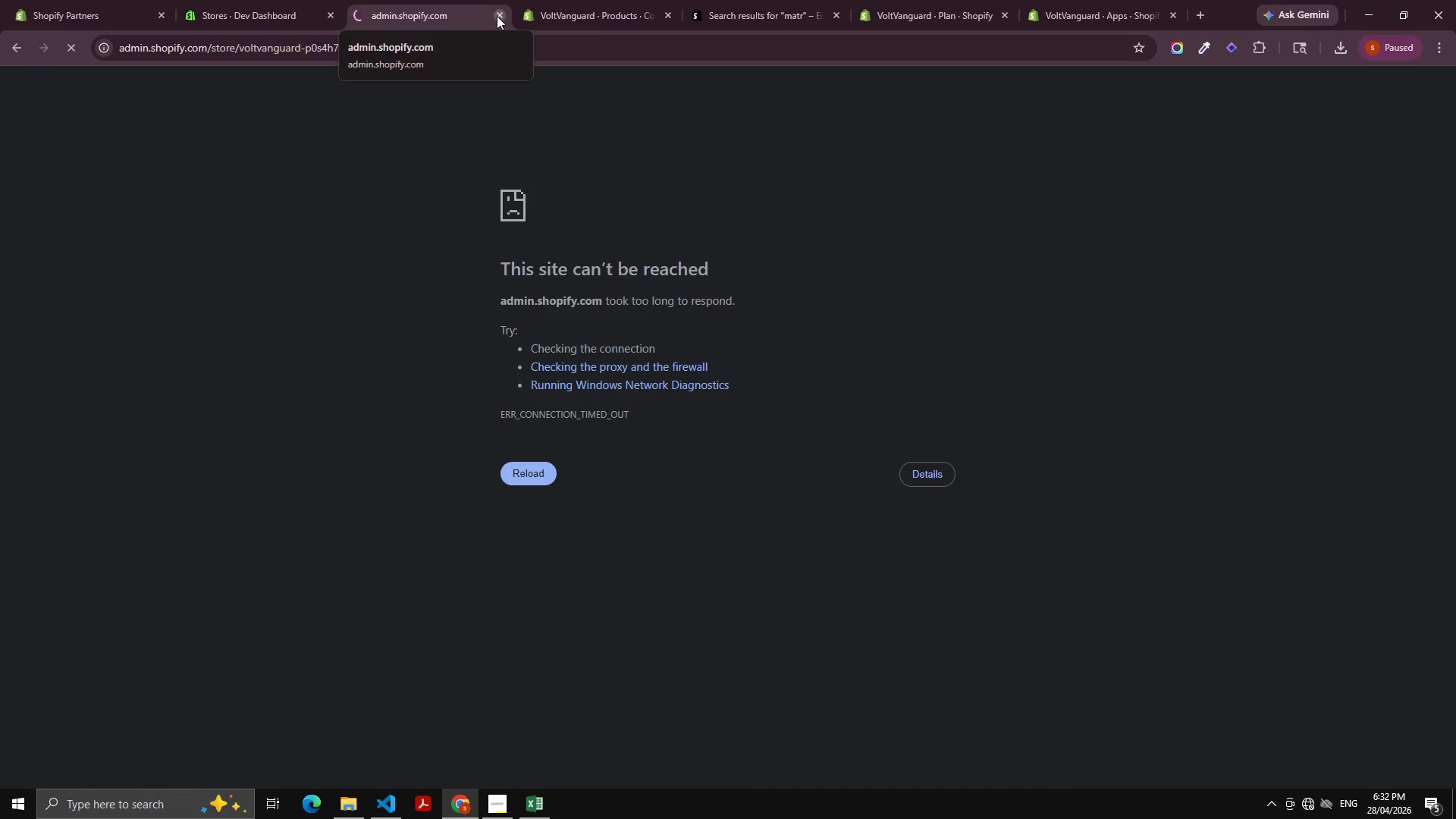 
left_click([453, 20])
 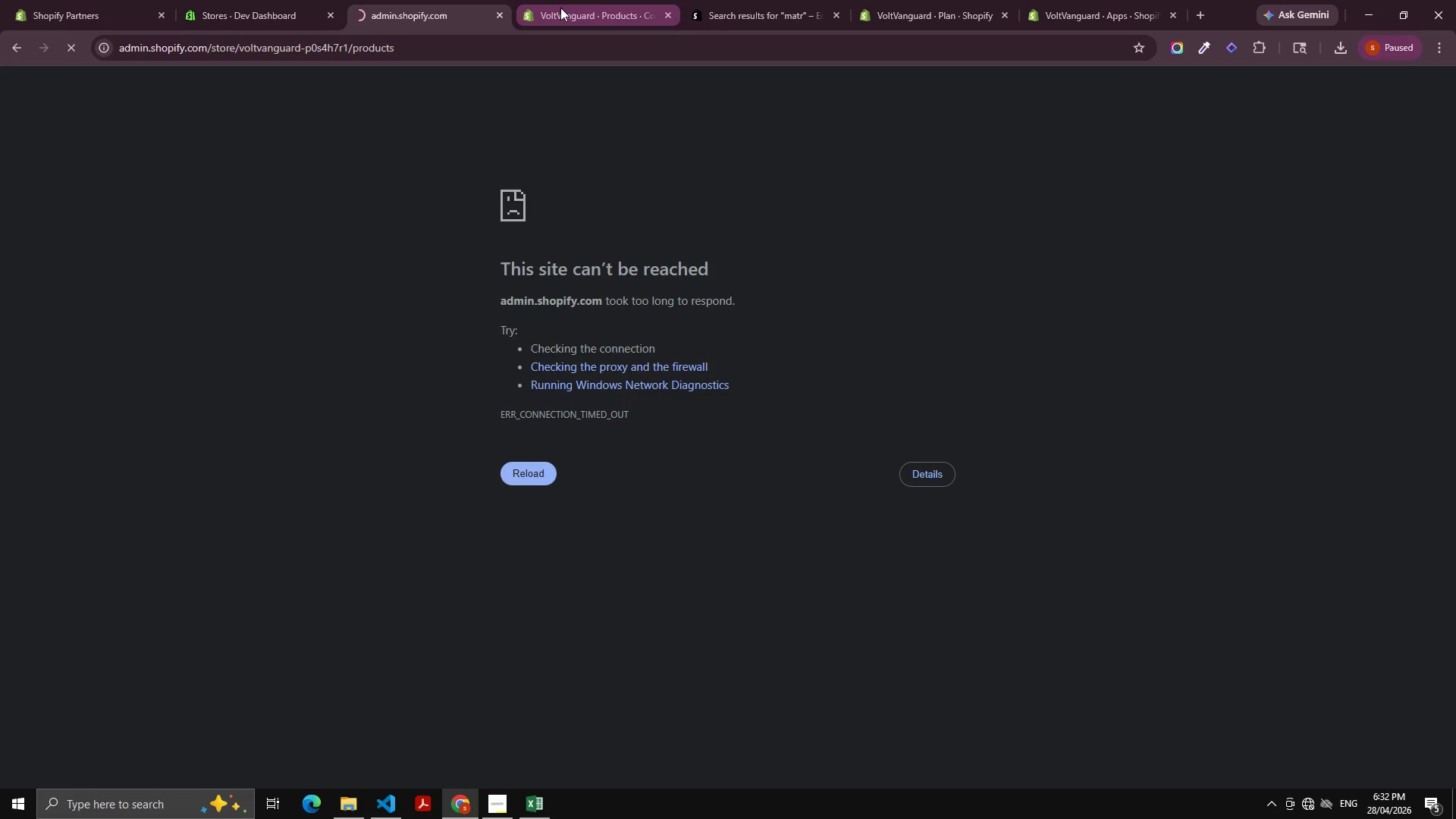 
left_click([560, 8])
 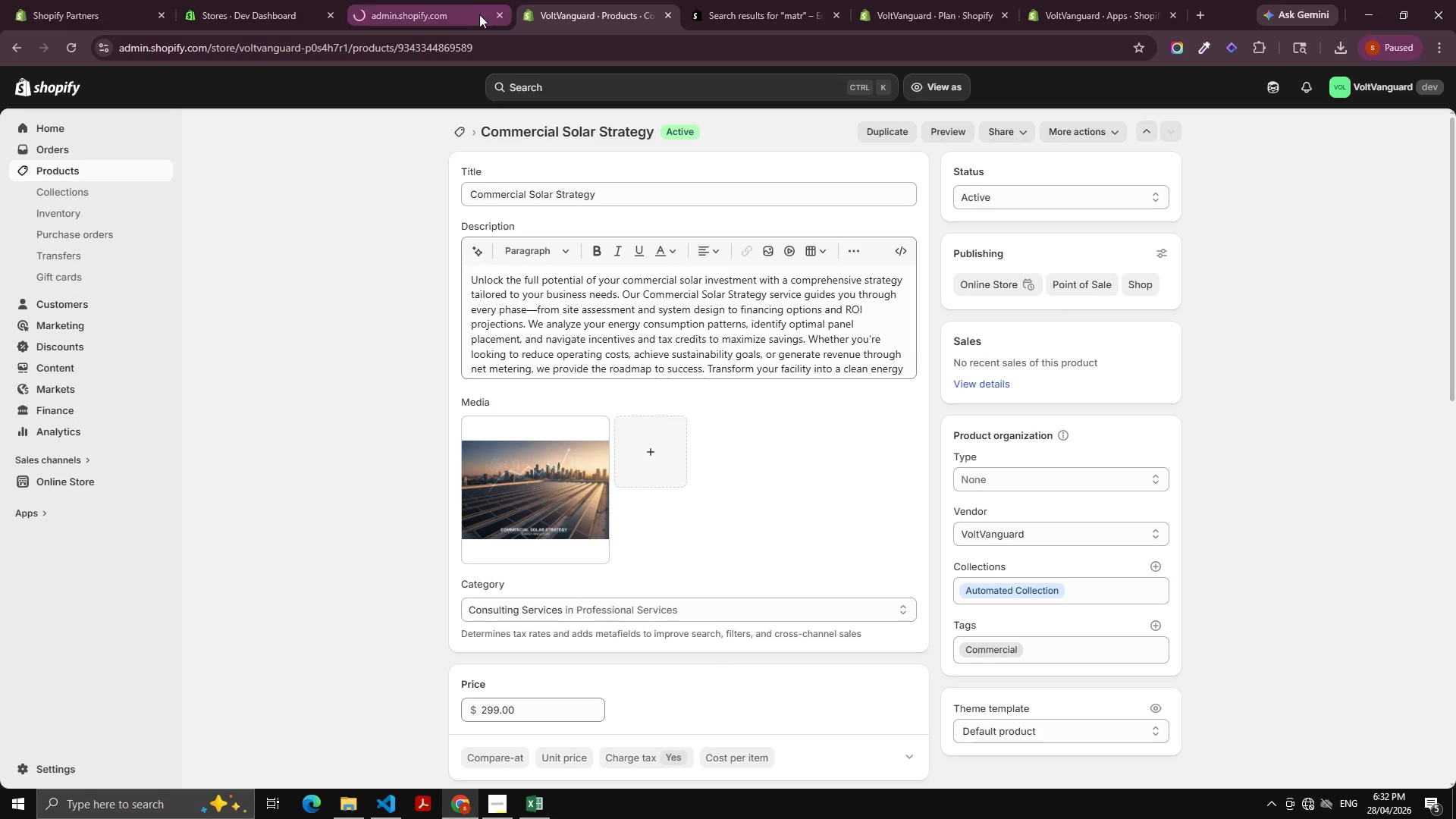 
mouse_move([474, 33])
 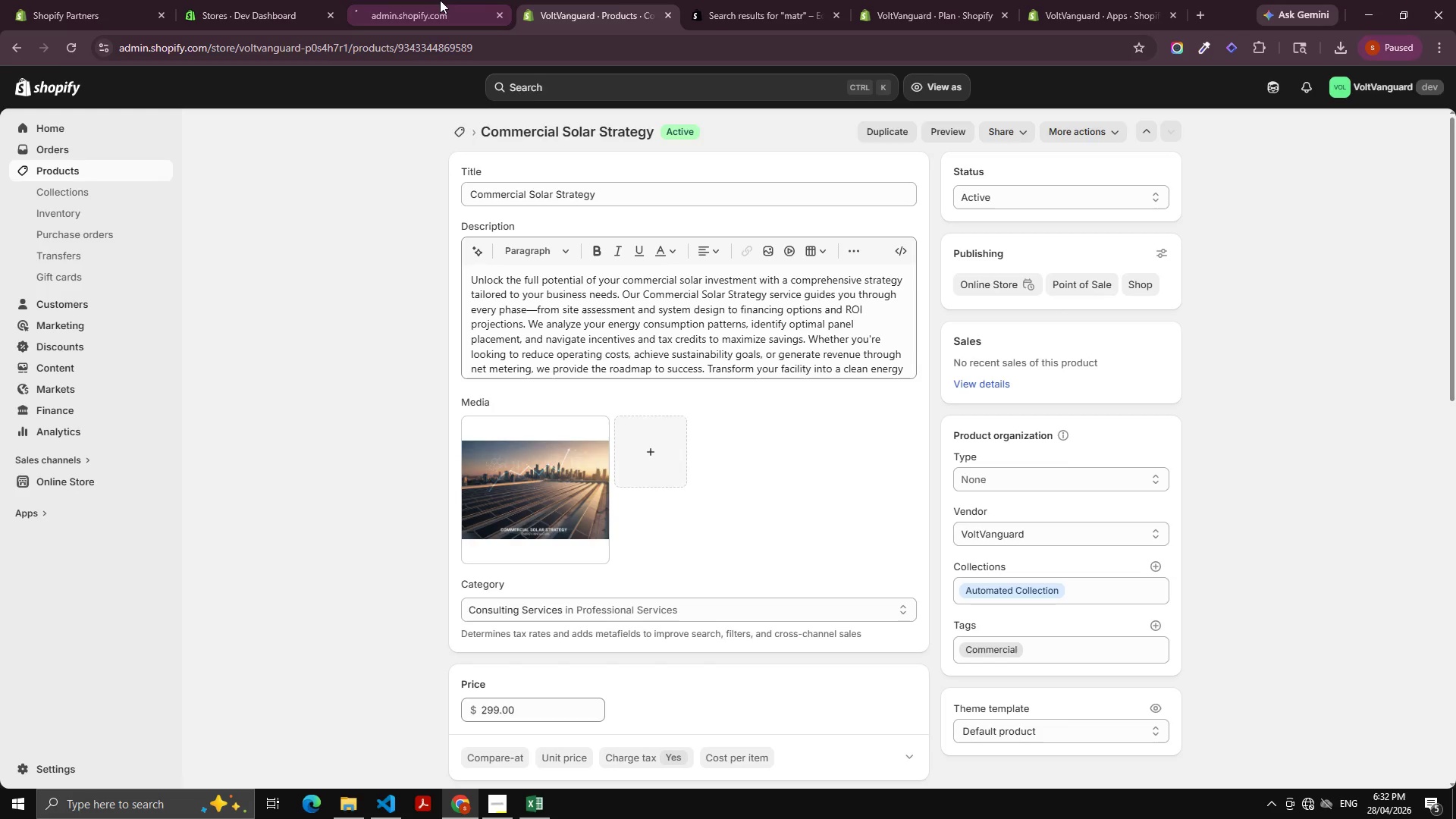 
left_click([440, 0])
 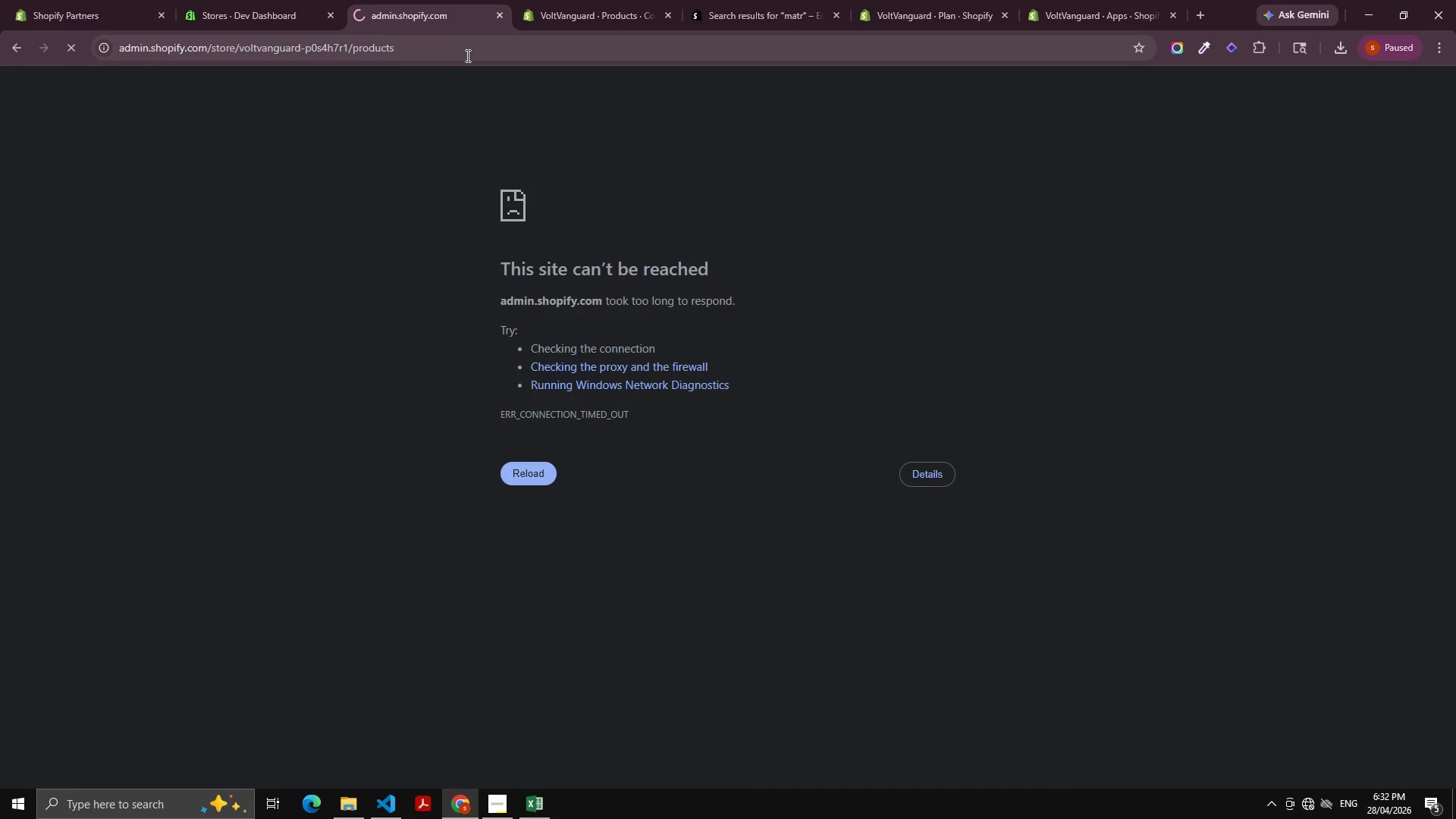 
left_click([466, 55])
 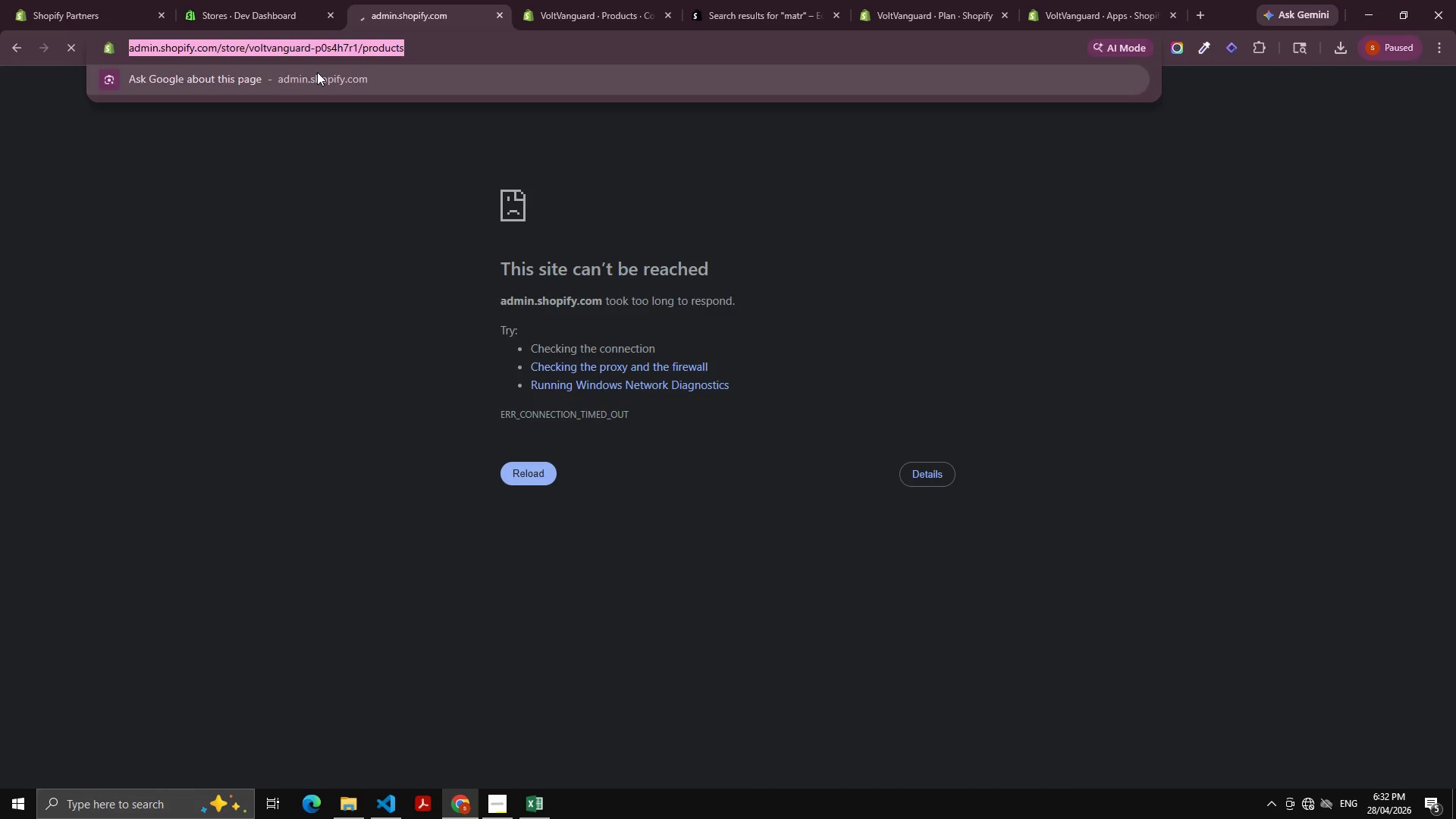 
key(NumpadEnter)
 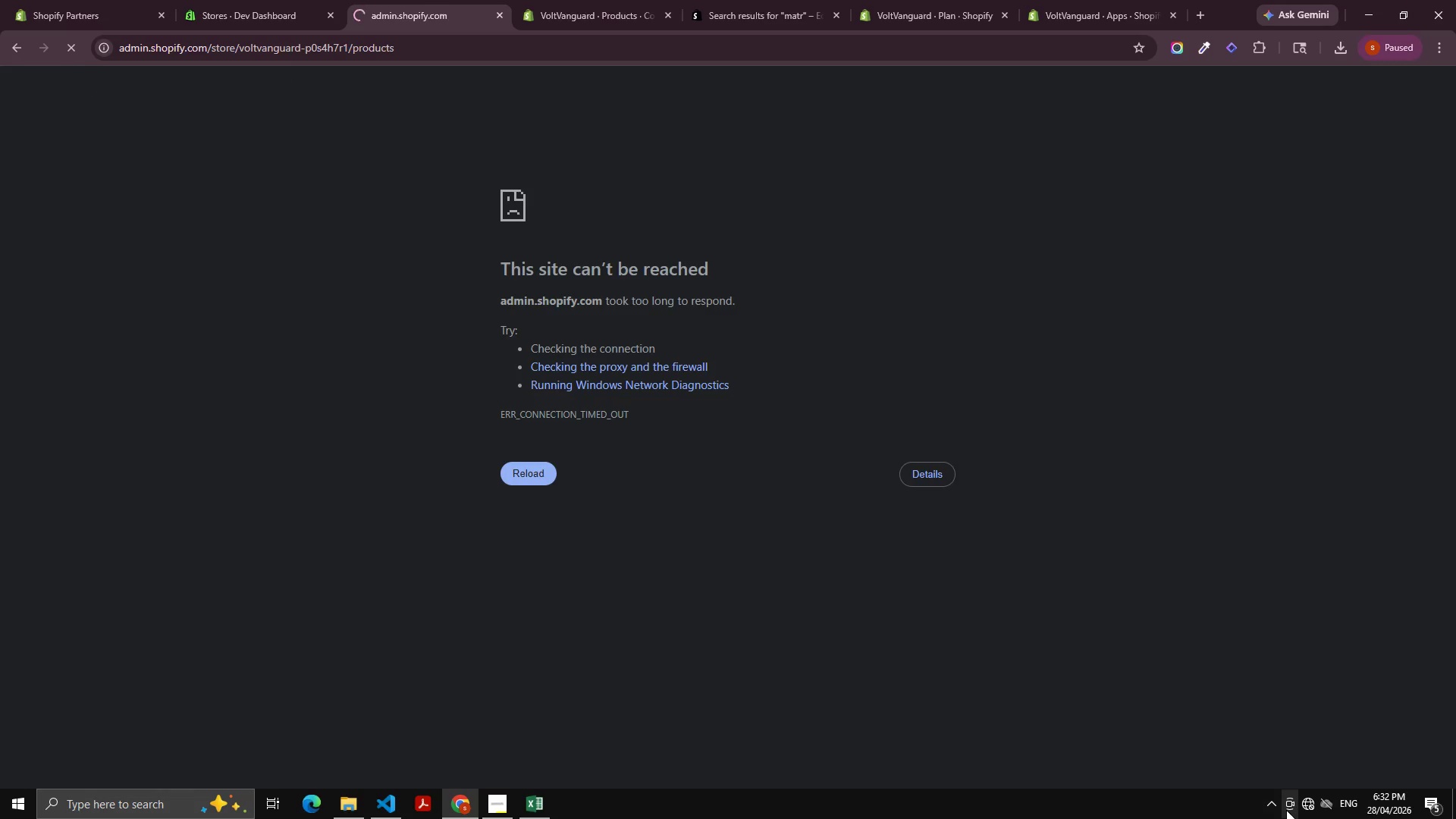 
left_click([1299, 804])
 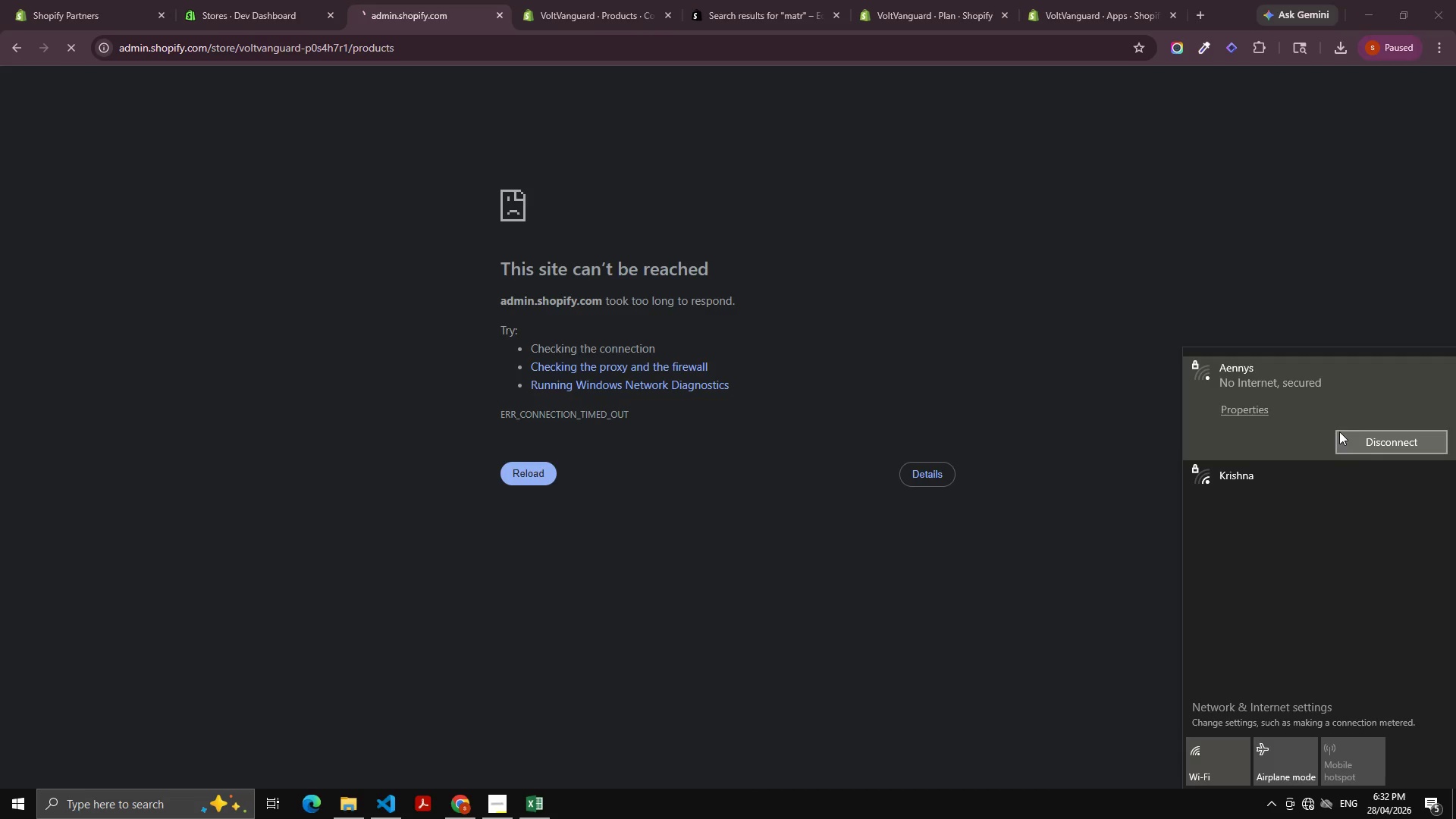 
left_click([1369, 443])
 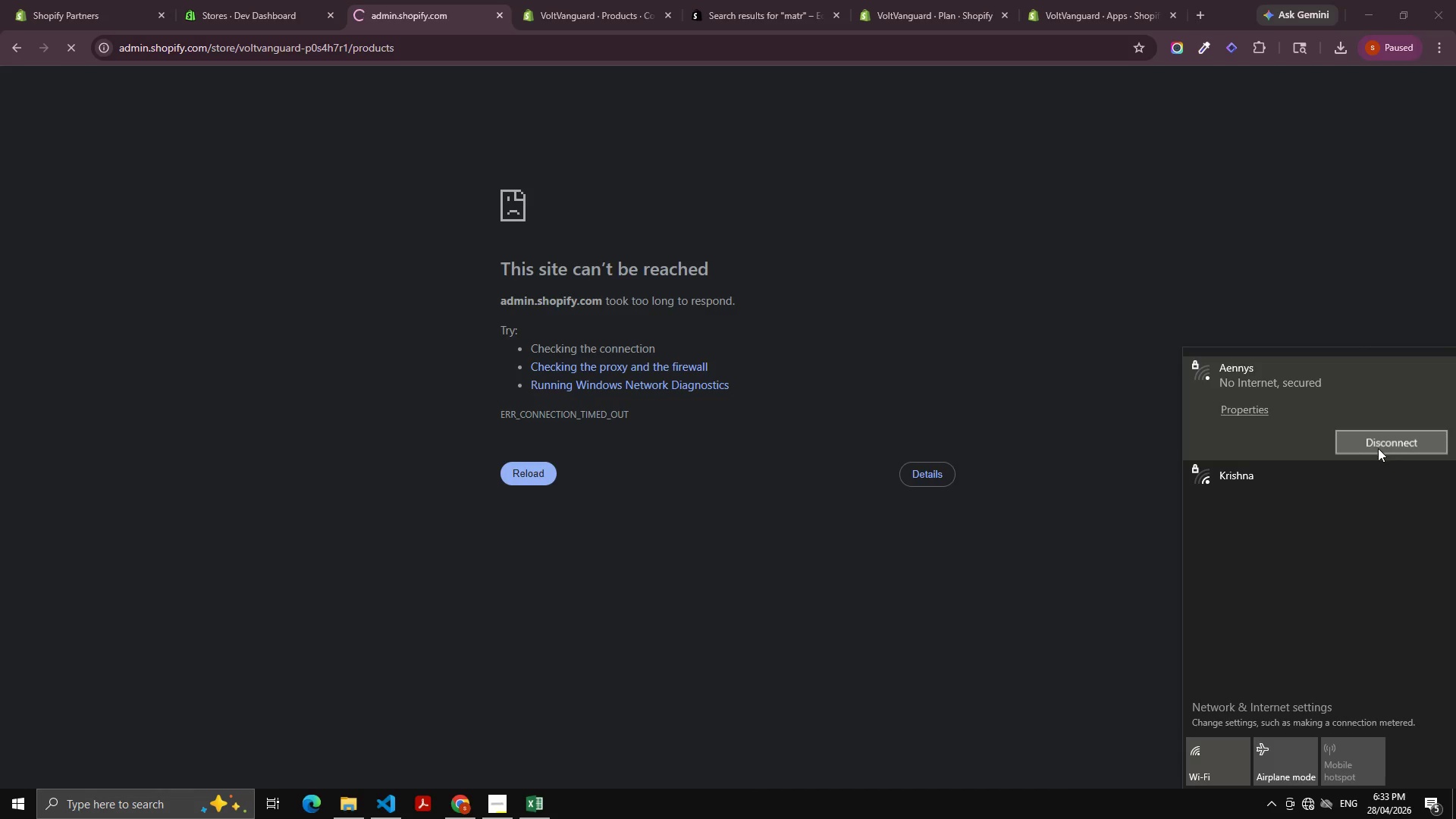 
left_click([1378, 448])
 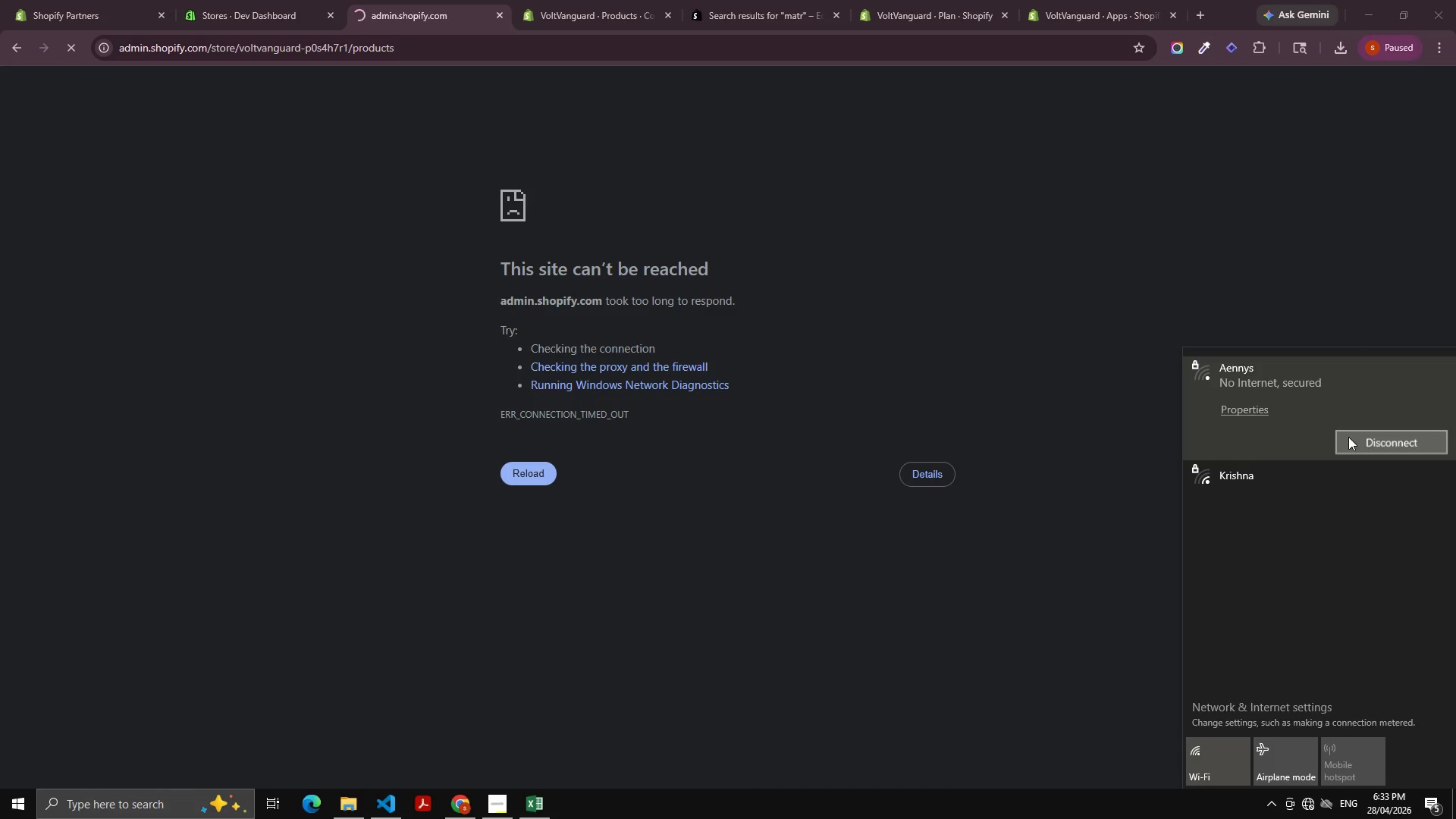 
left_click([1348, 437])
 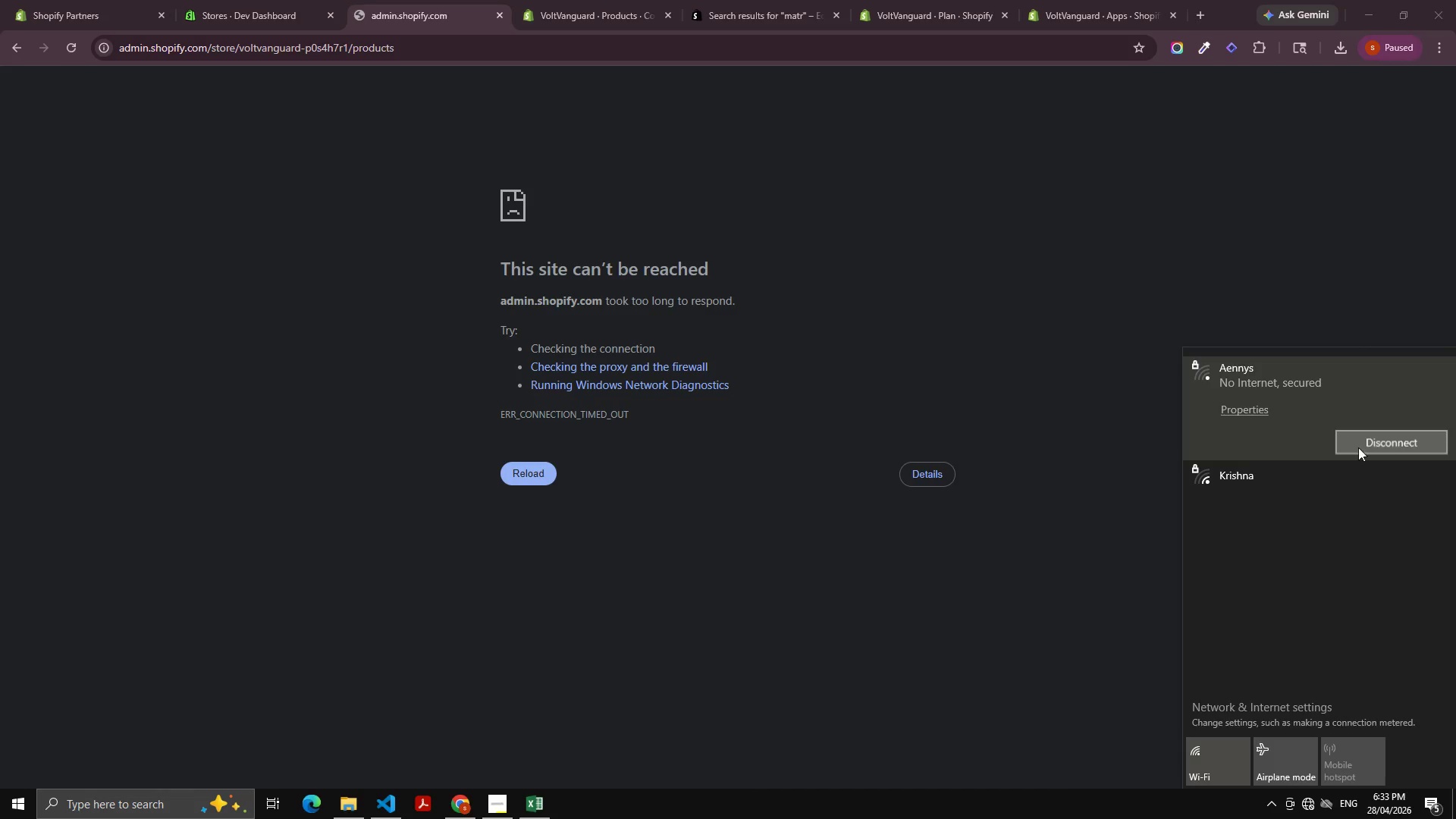 
left_click_drag(start_coordinate=[1366, 452], to_coordinate=[1367, 445])
 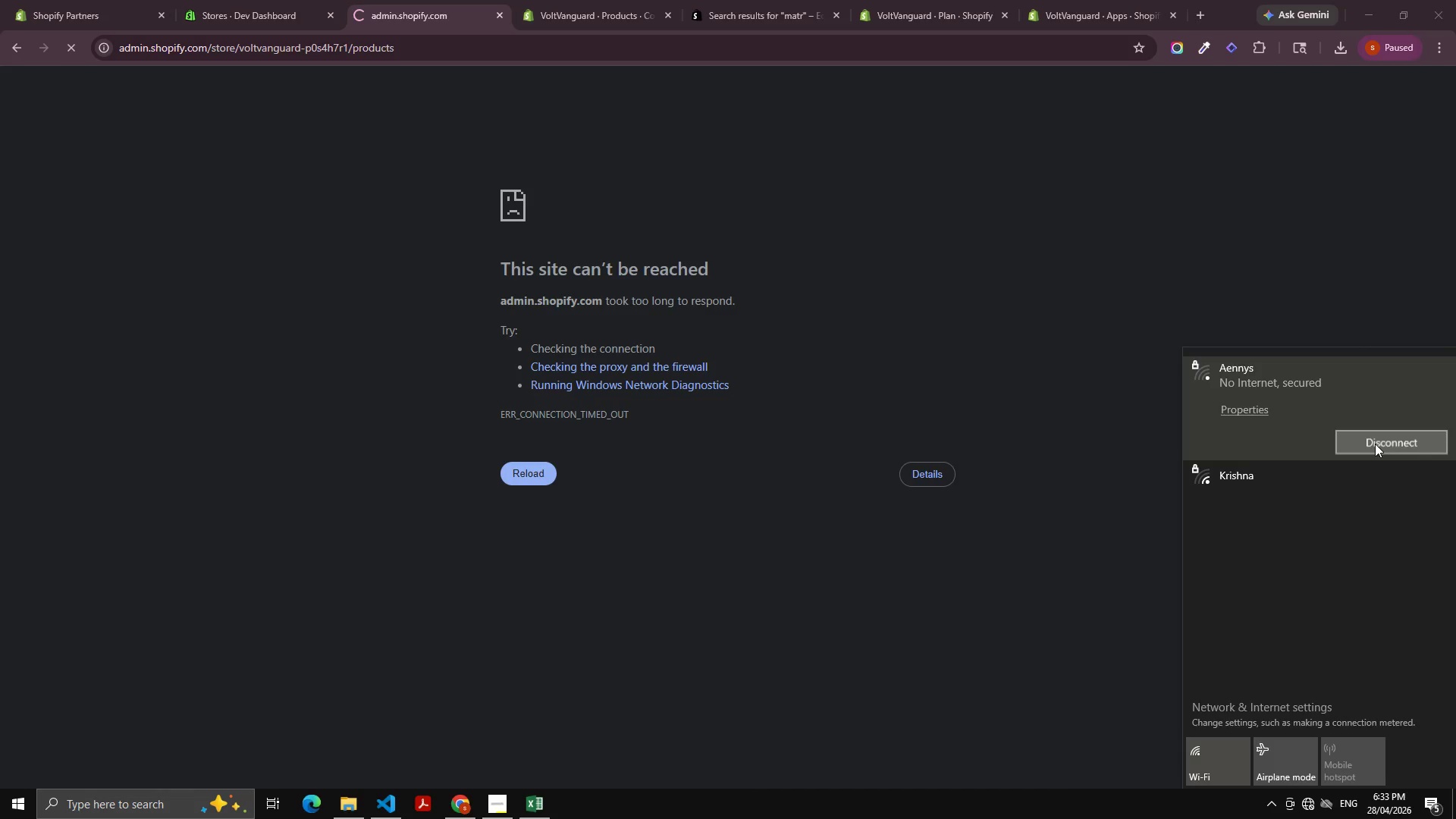 
double_click([1375, 444])
 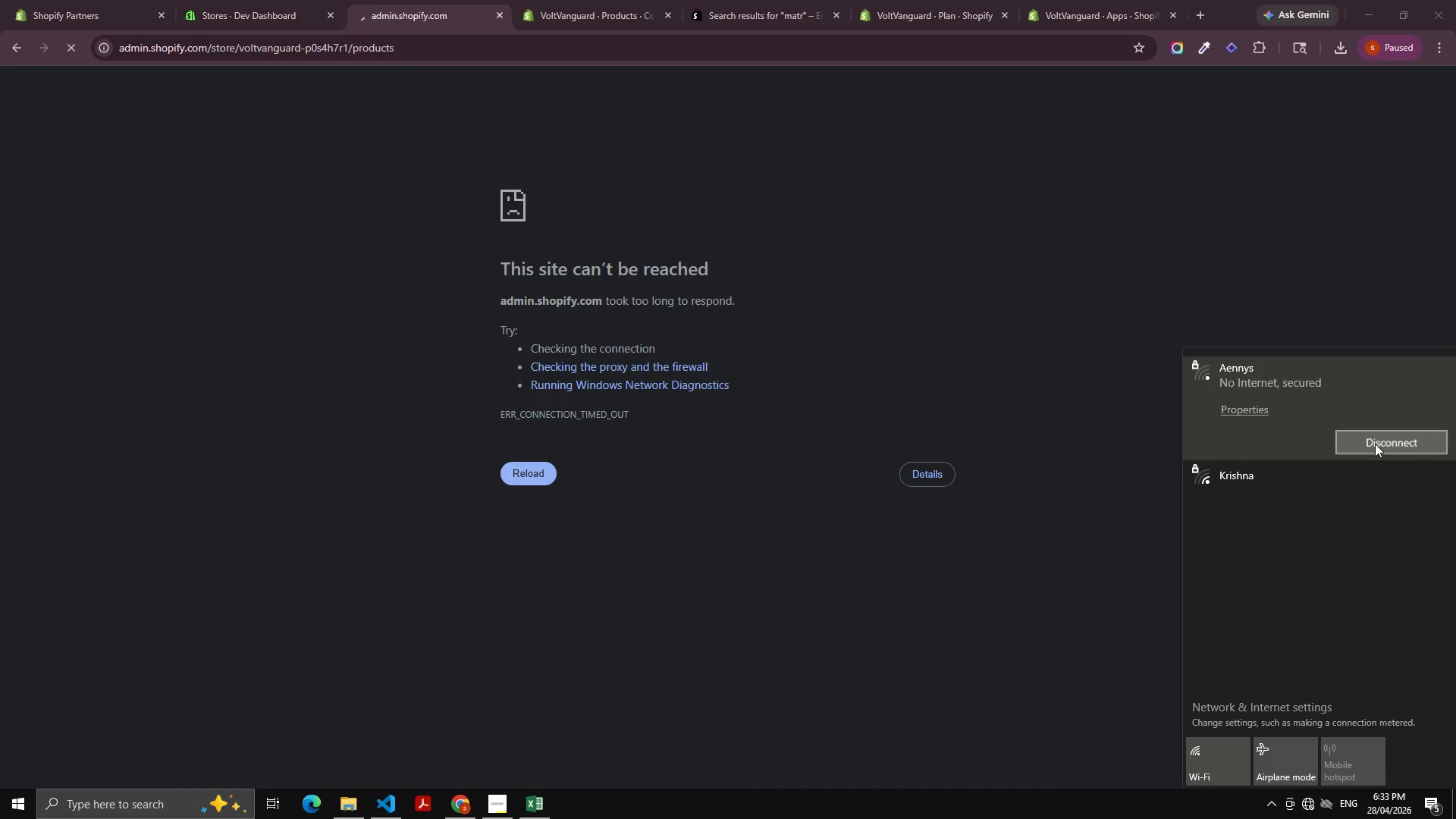 
triple_click([1375, 444])
 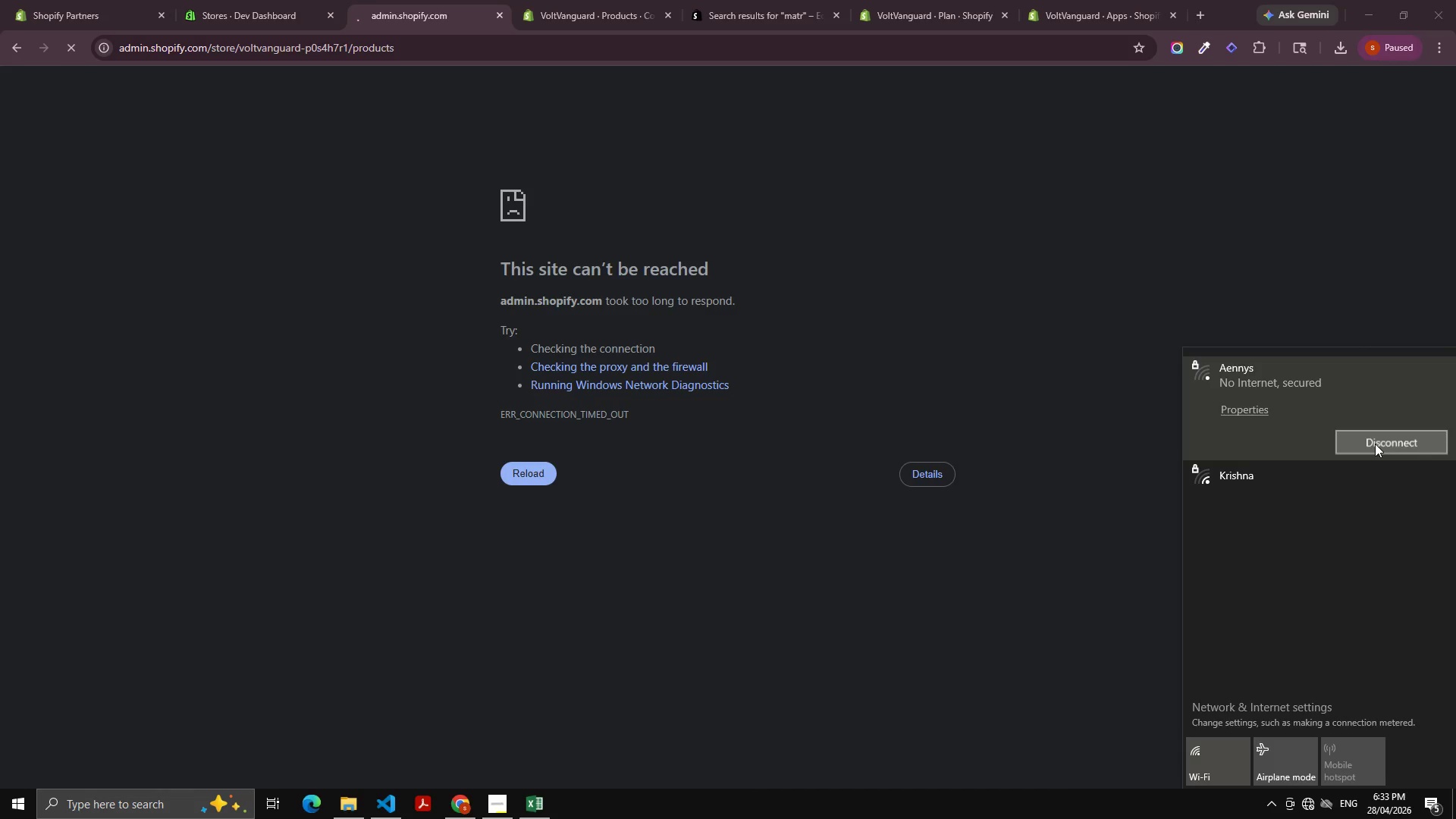 
triple_click([1375, 444])
 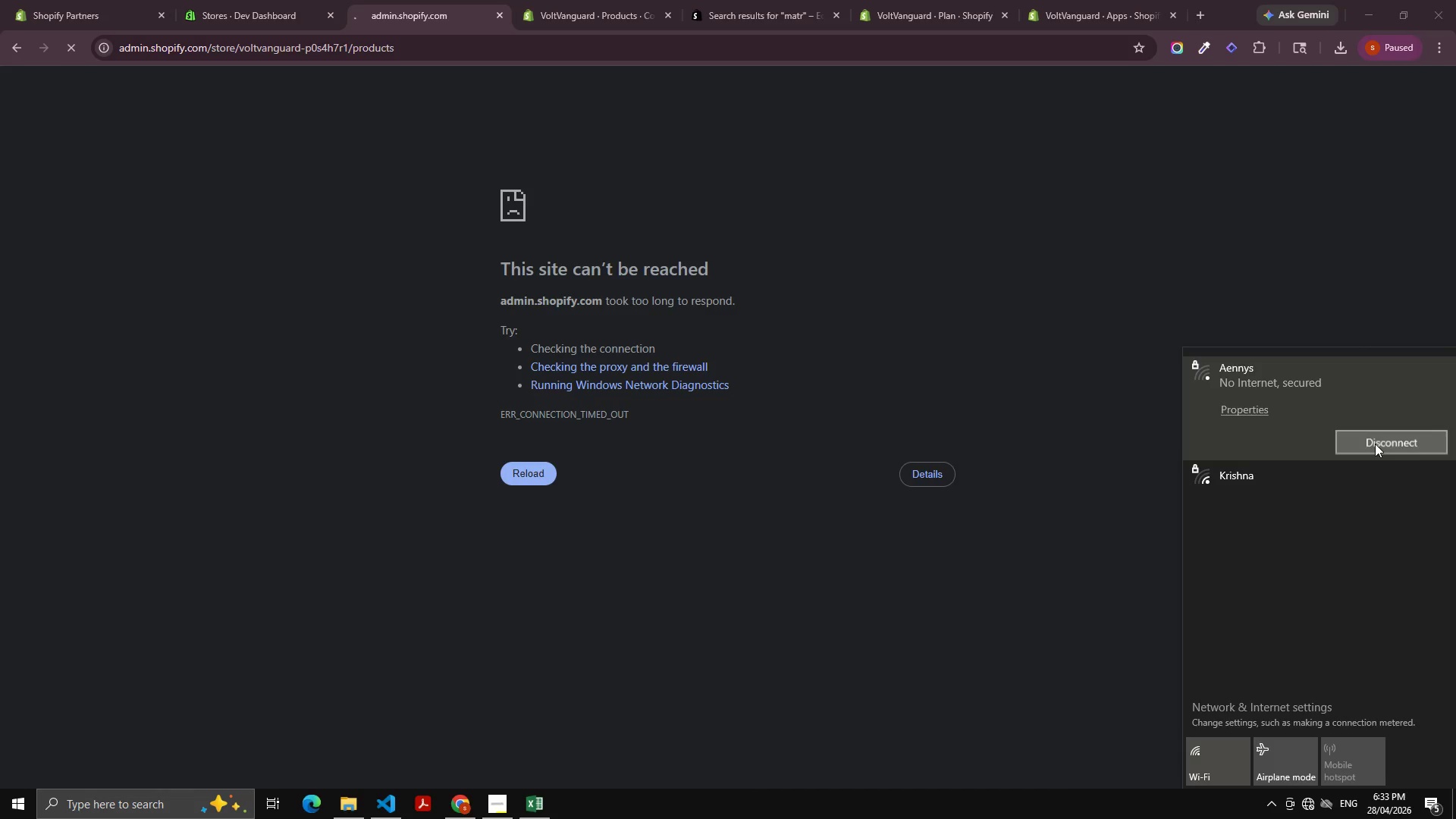 
triple_click([1375, 444])
 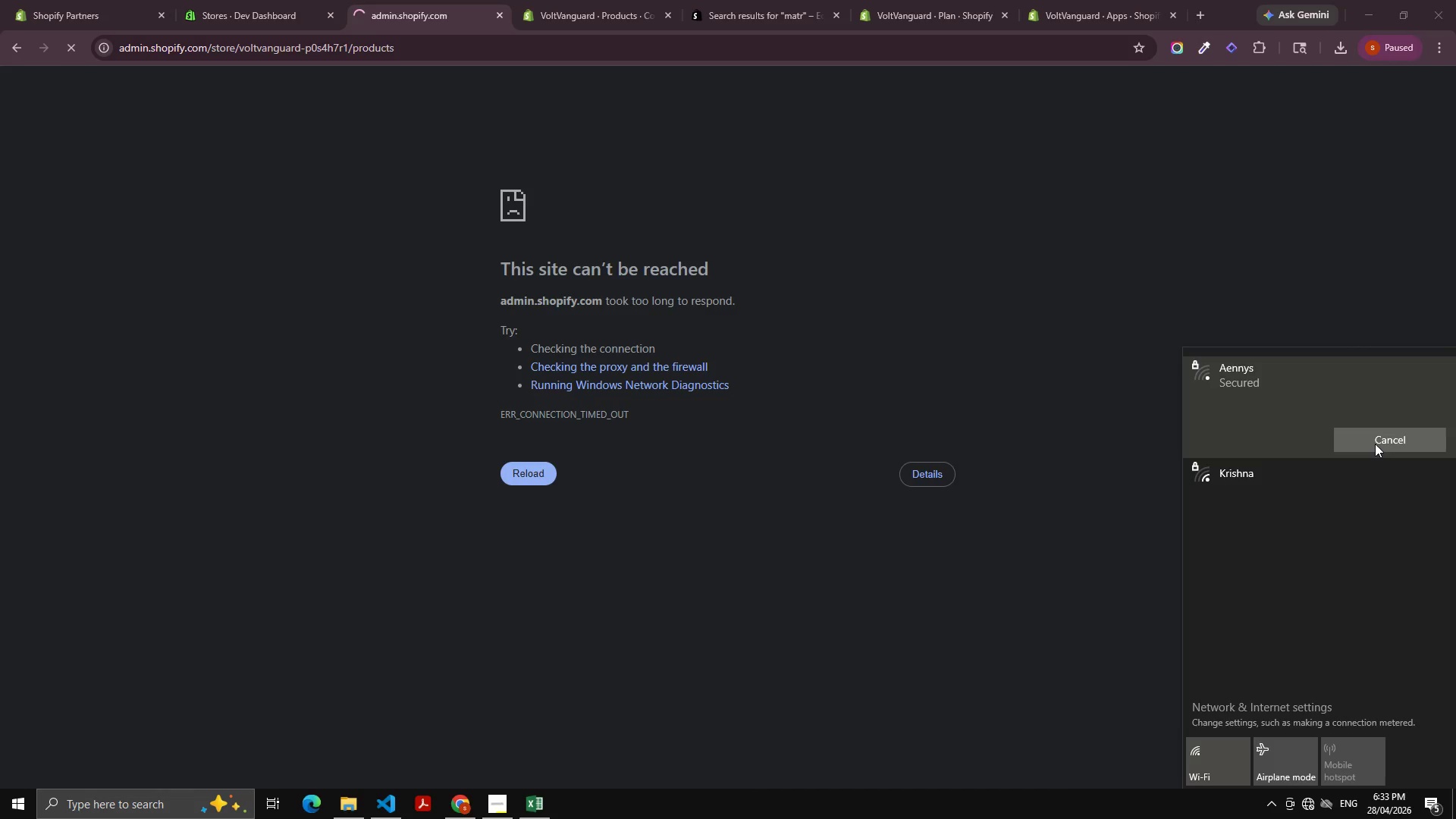 
triple_click([1375, 444])
 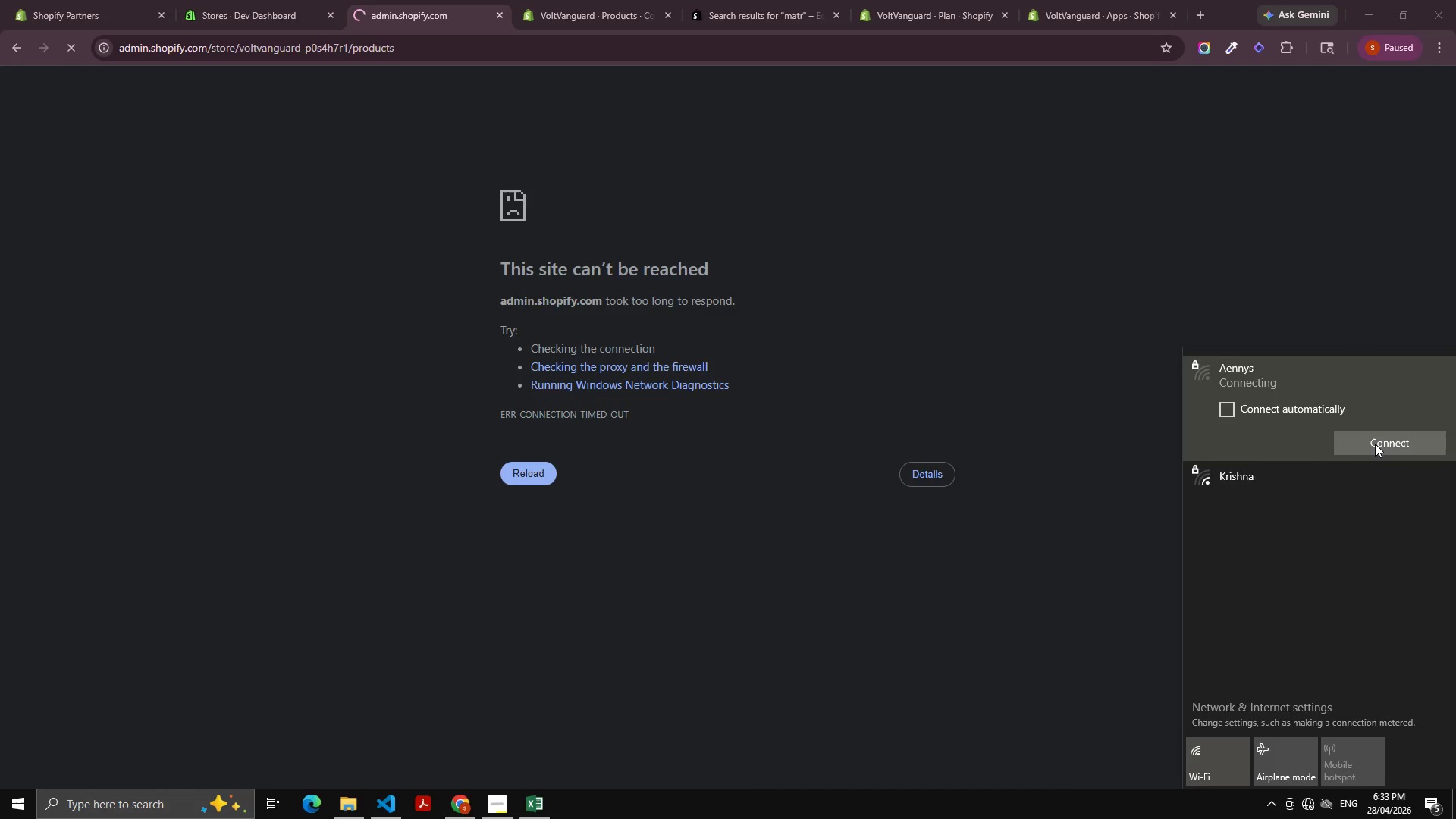 
left_click([1375, 444])
 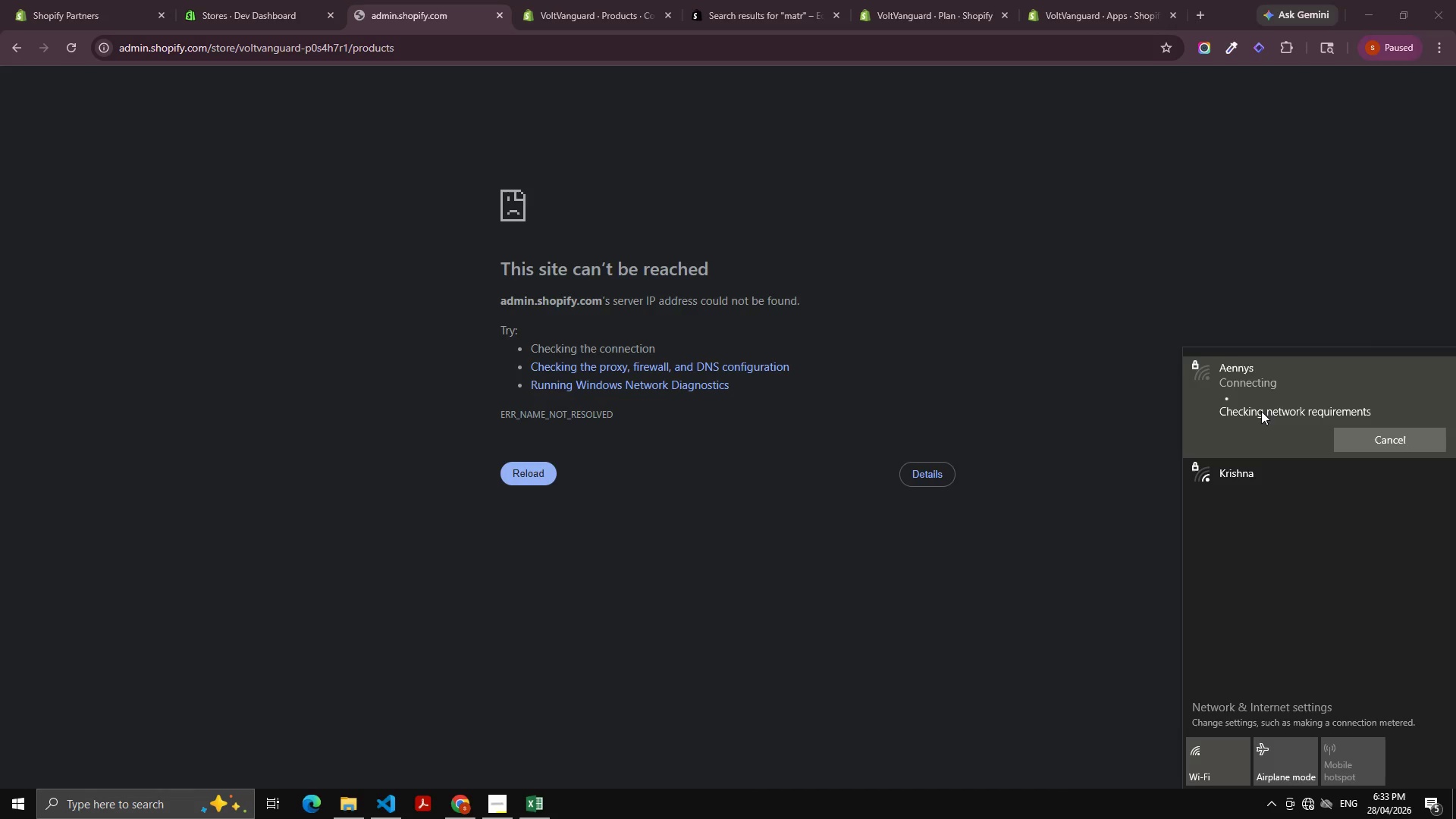 
left_click([1261, 411])
 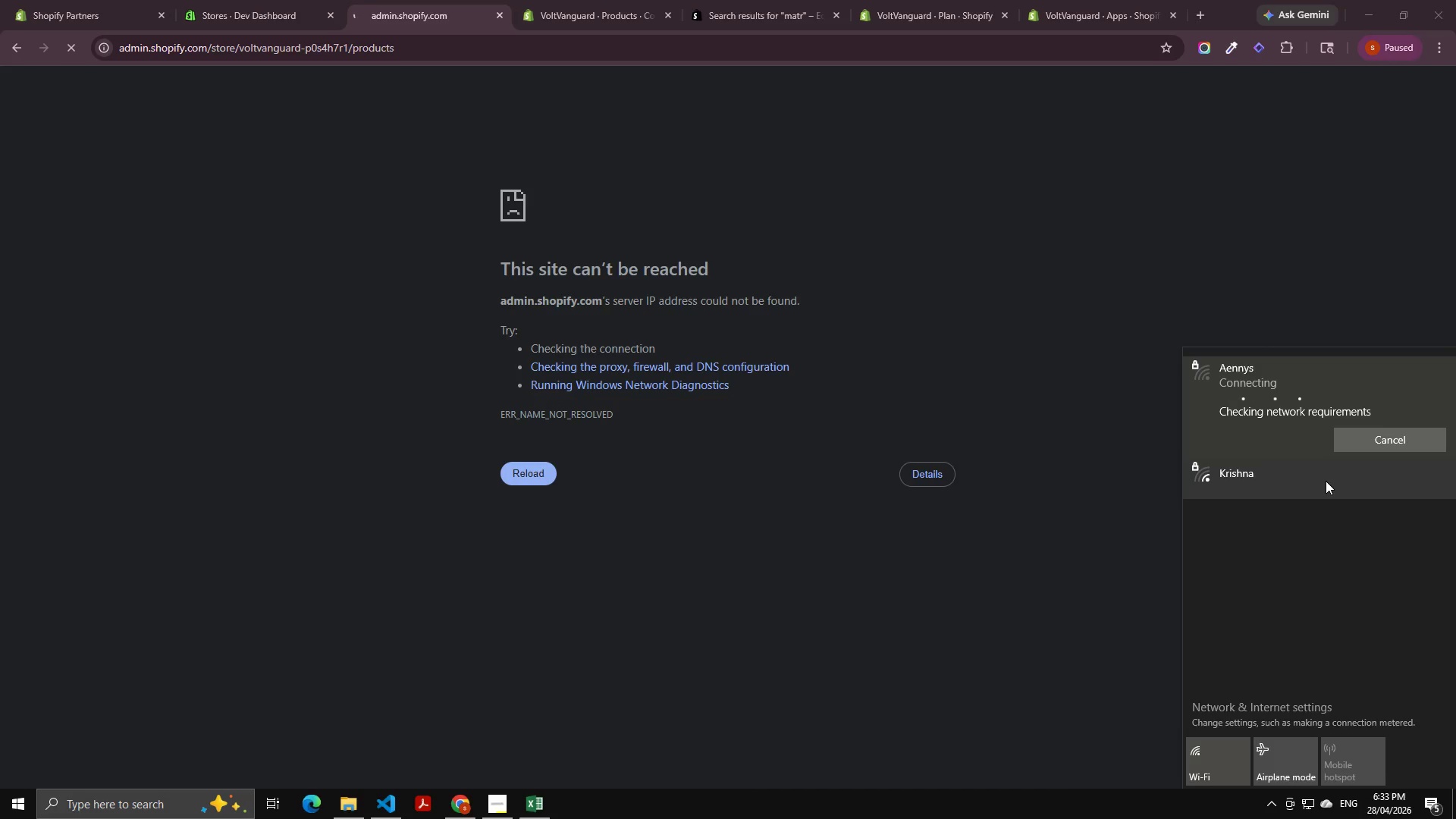 
wait(13.12)
 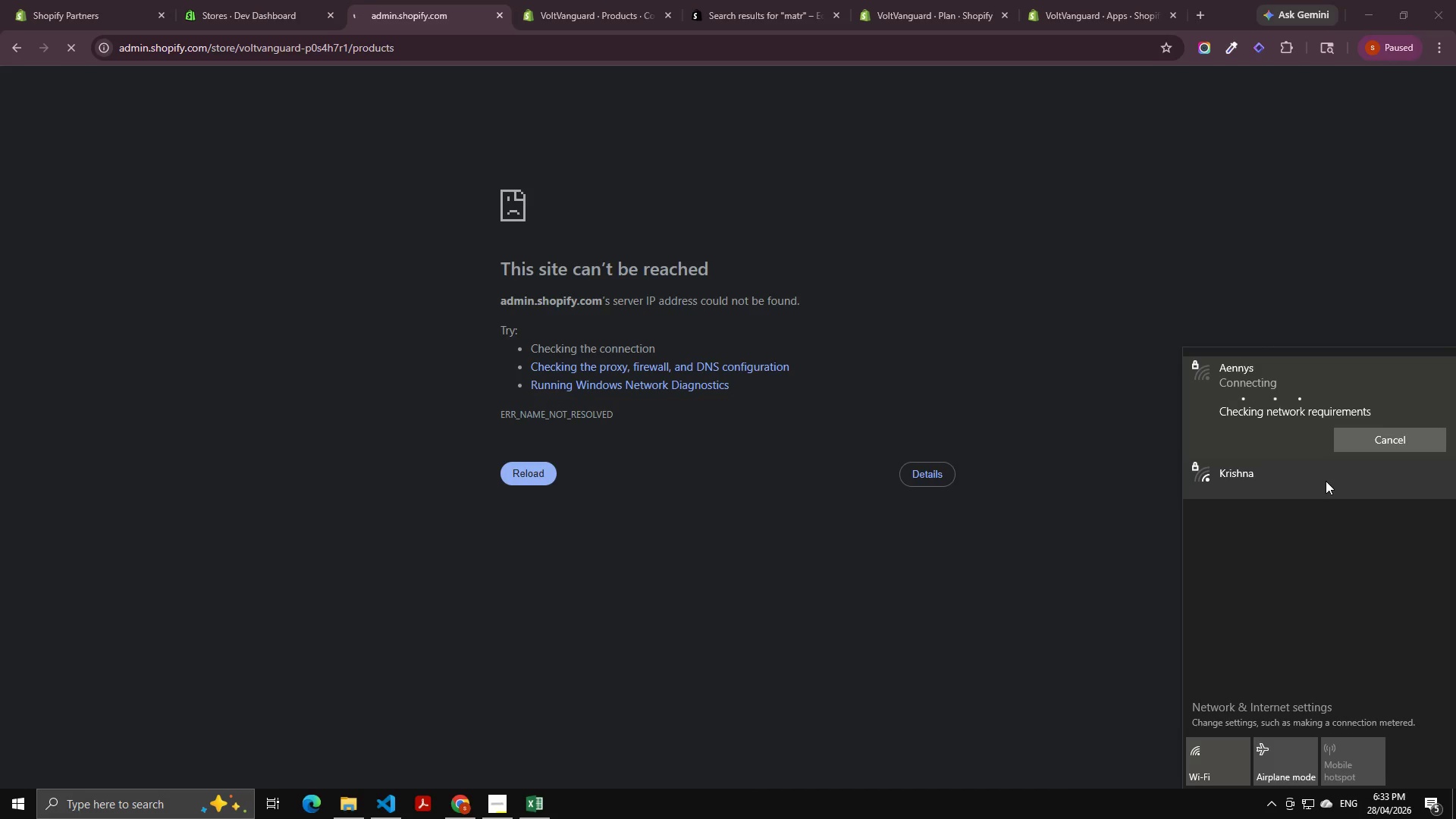 
mouse_move([1435, 16])
 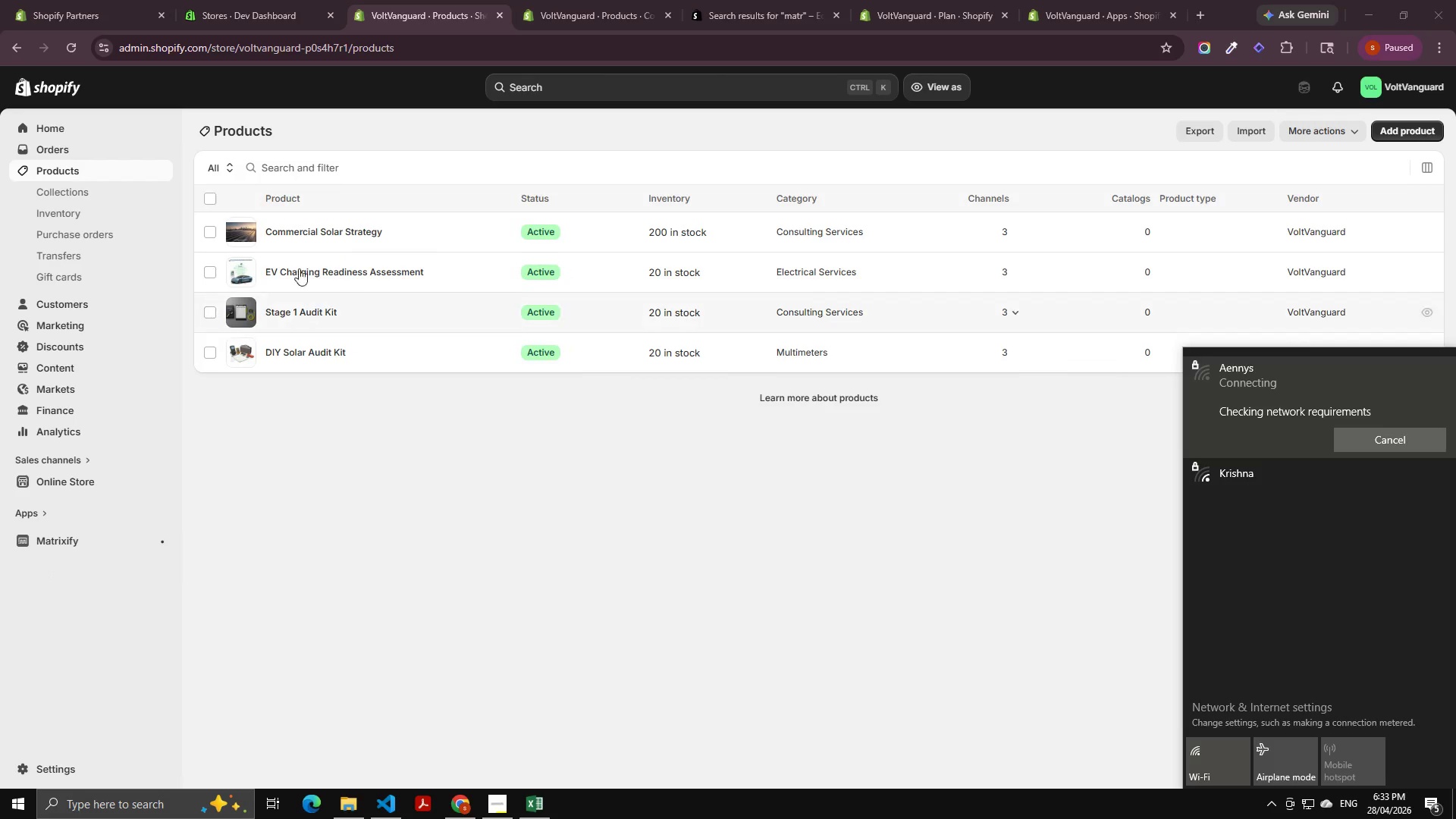 
left_click([338, 225])
 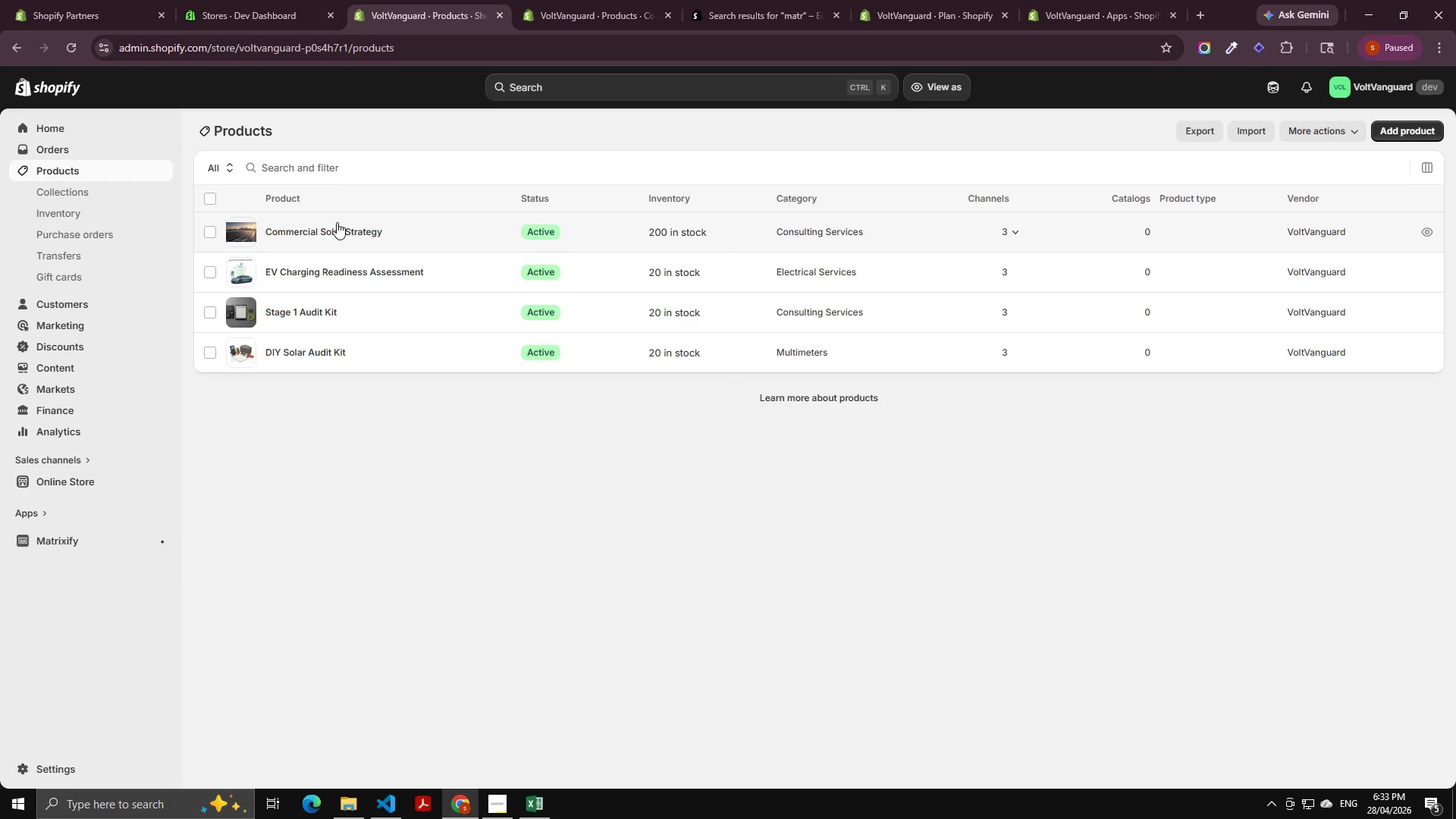 
left_click([334, 222])
 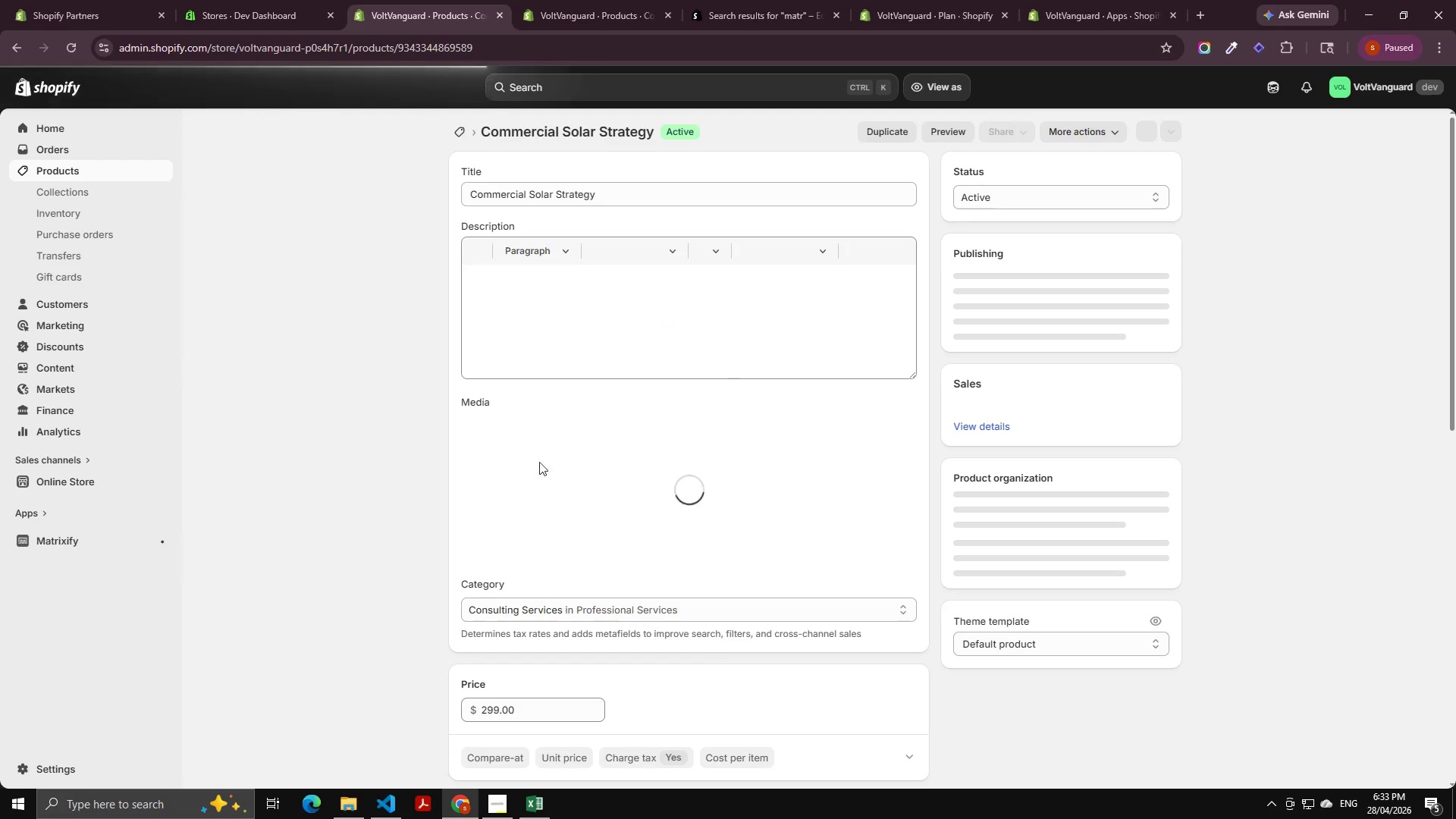 
scroll: coordinate [629, 535], scroll_direction: down, amount: 3.0
 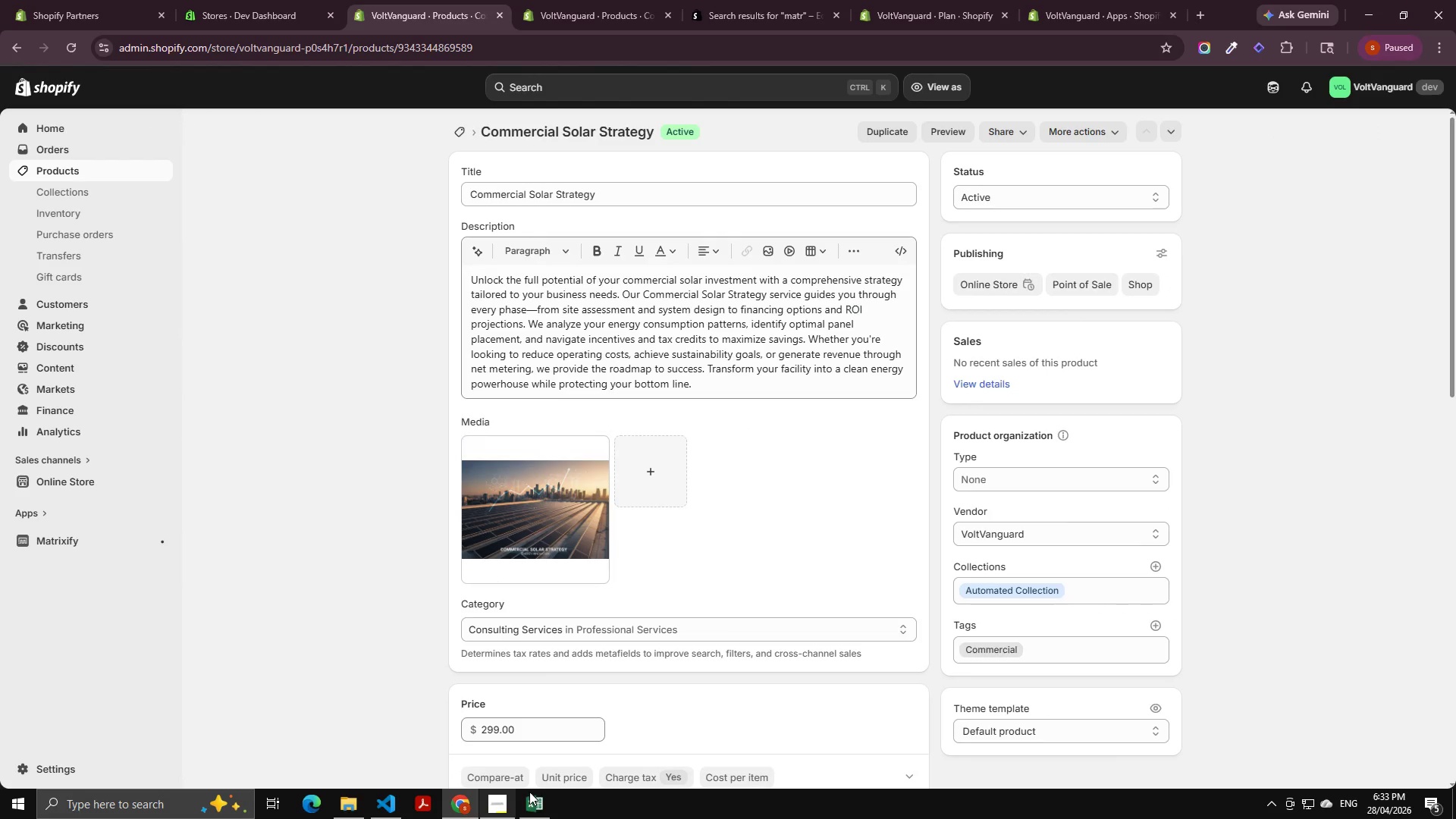 
left_click([534, 800])
 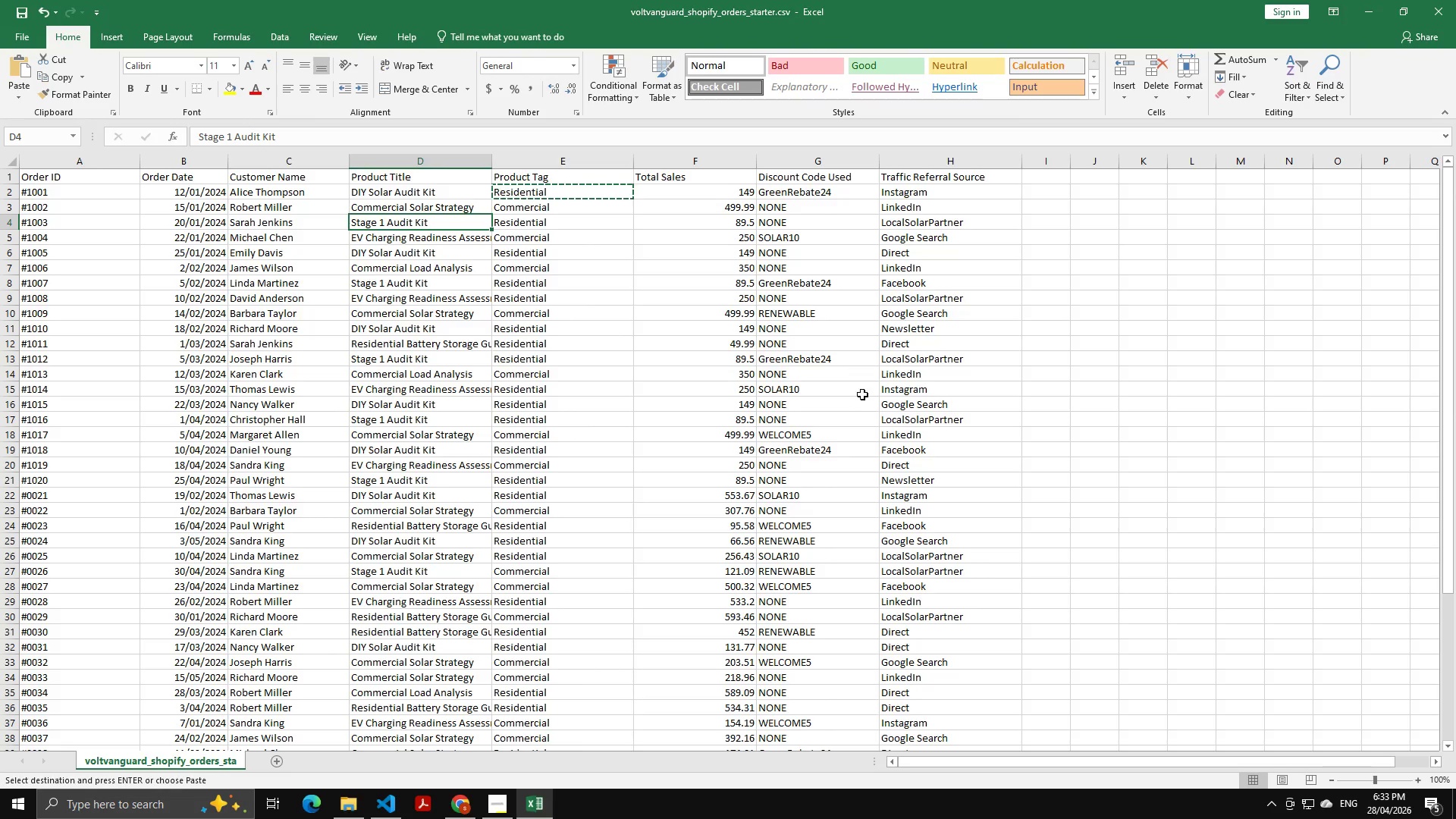 
wait(13.97)
 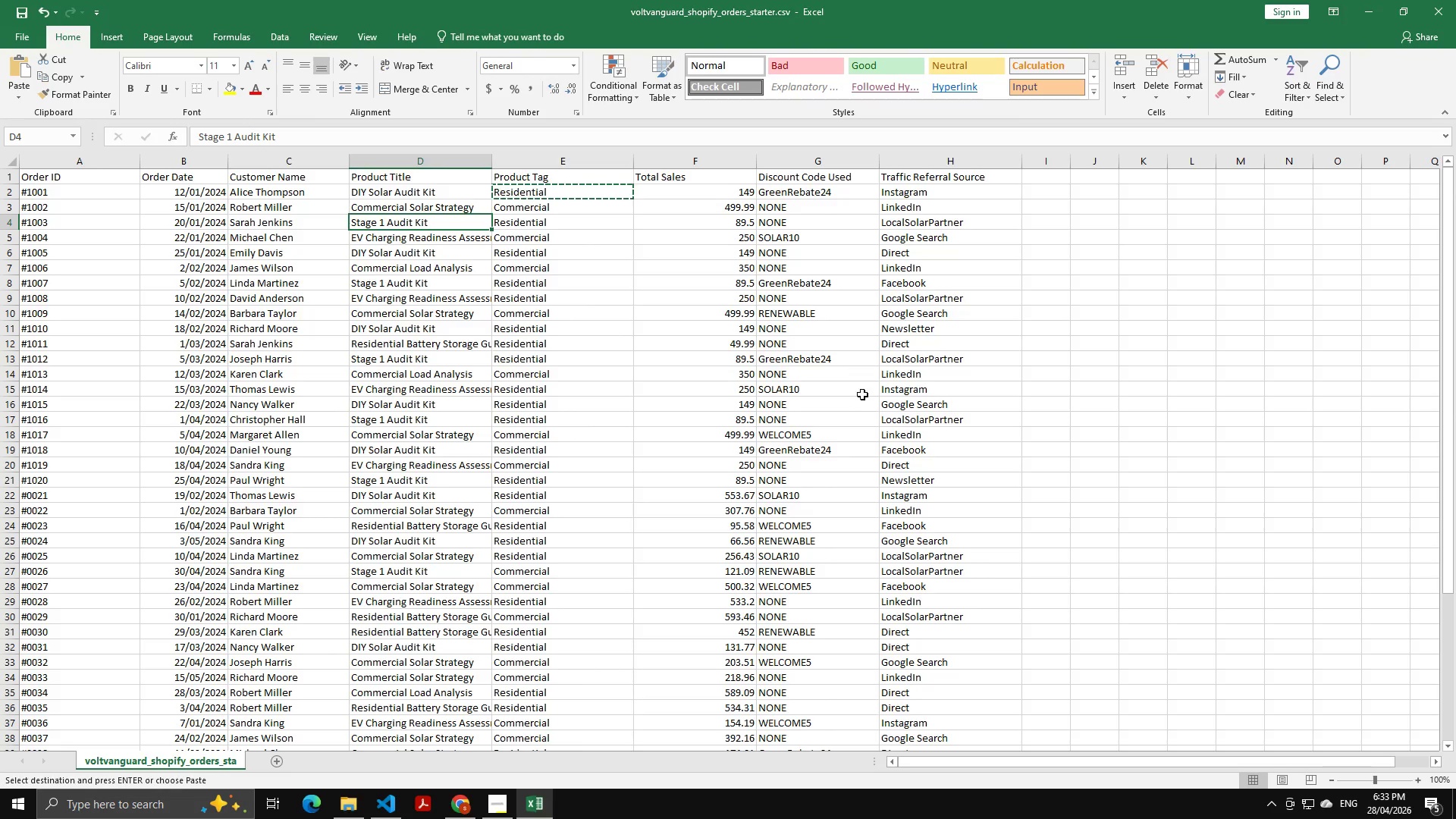 
left_click([742, 206])
 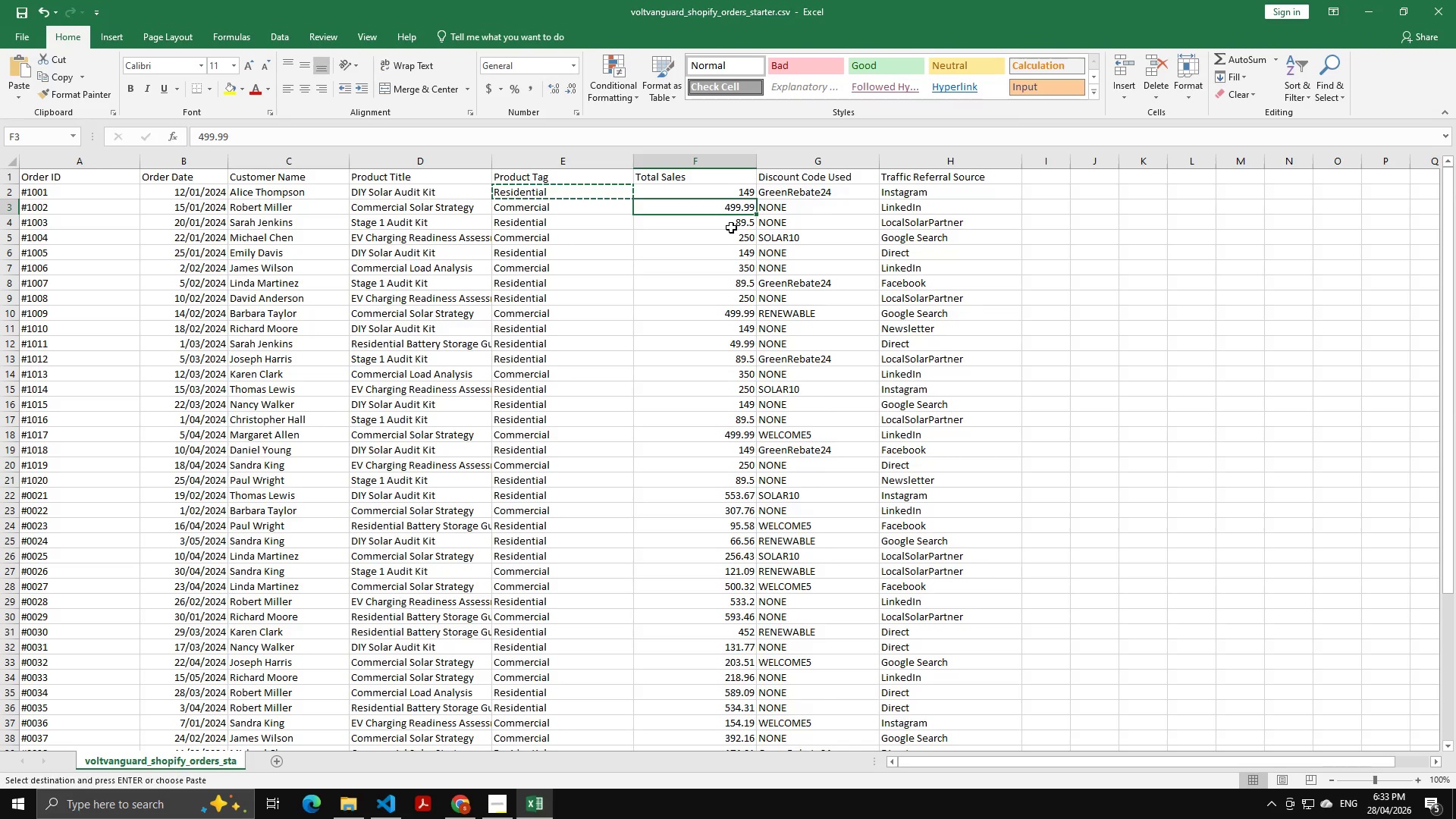 
wait(13.59)
 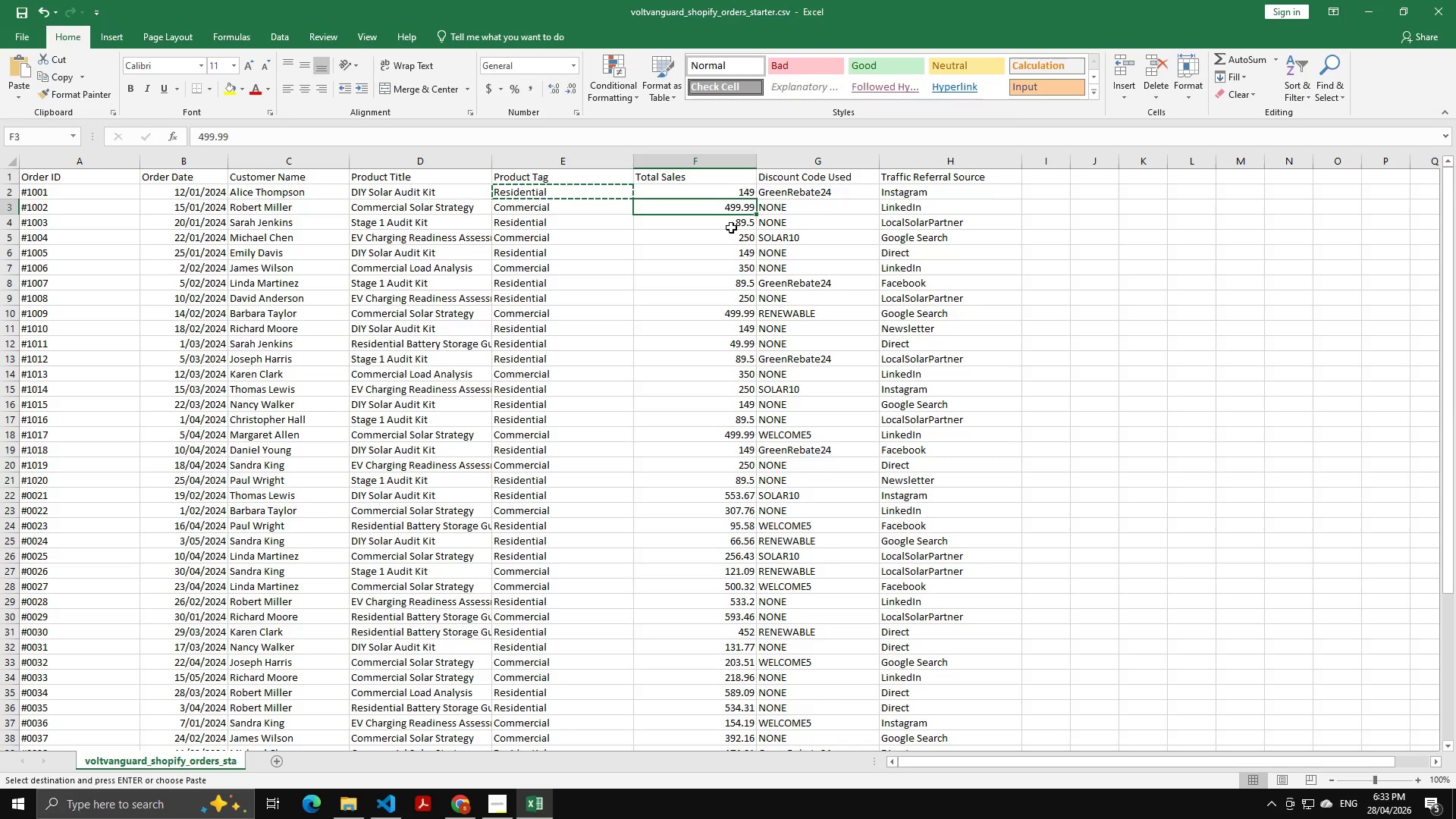 
key(Alt+Tab)
 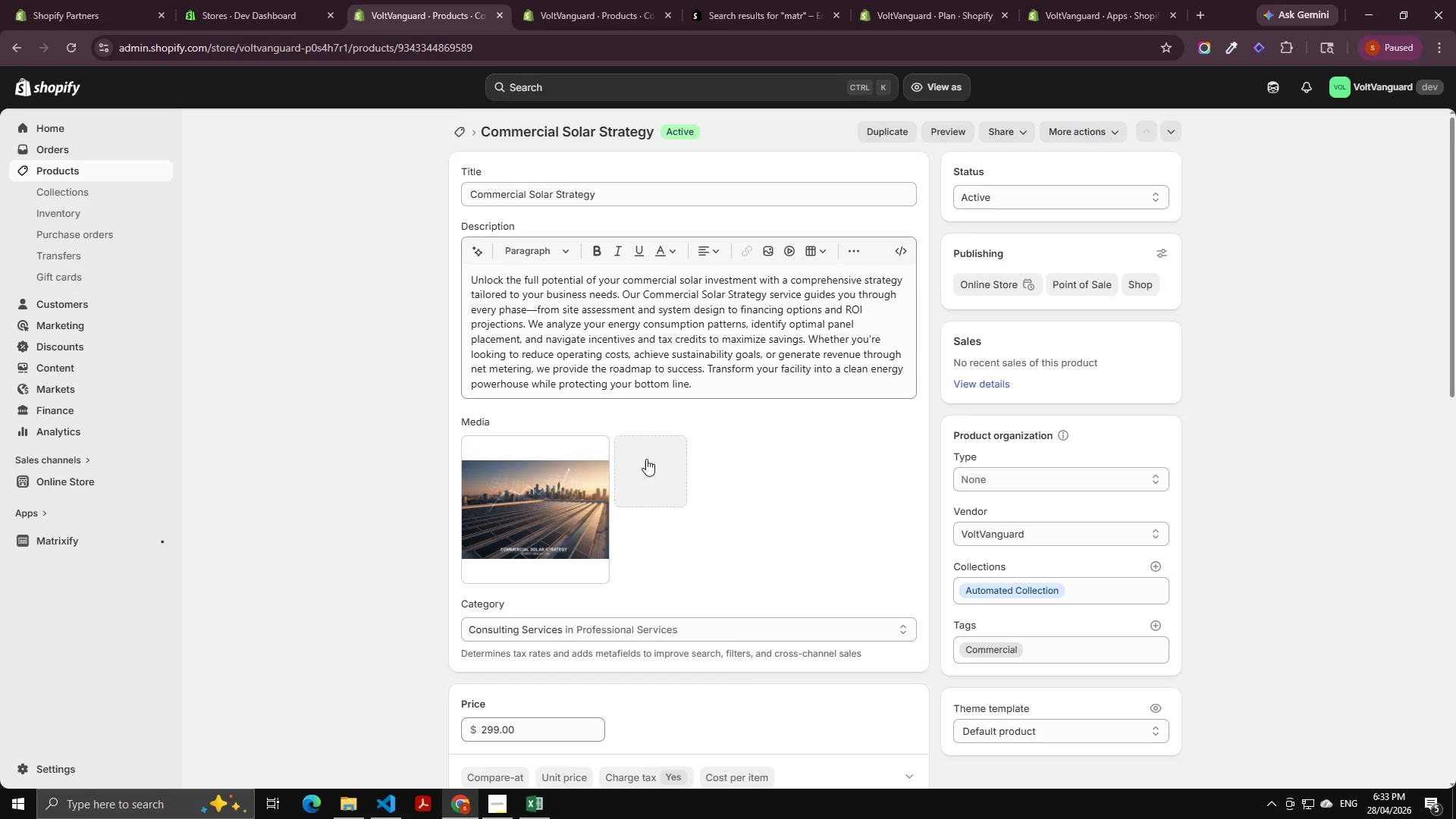 
scroll: coordinate [639, 485], scroll_direction: down, amount: 3.0
 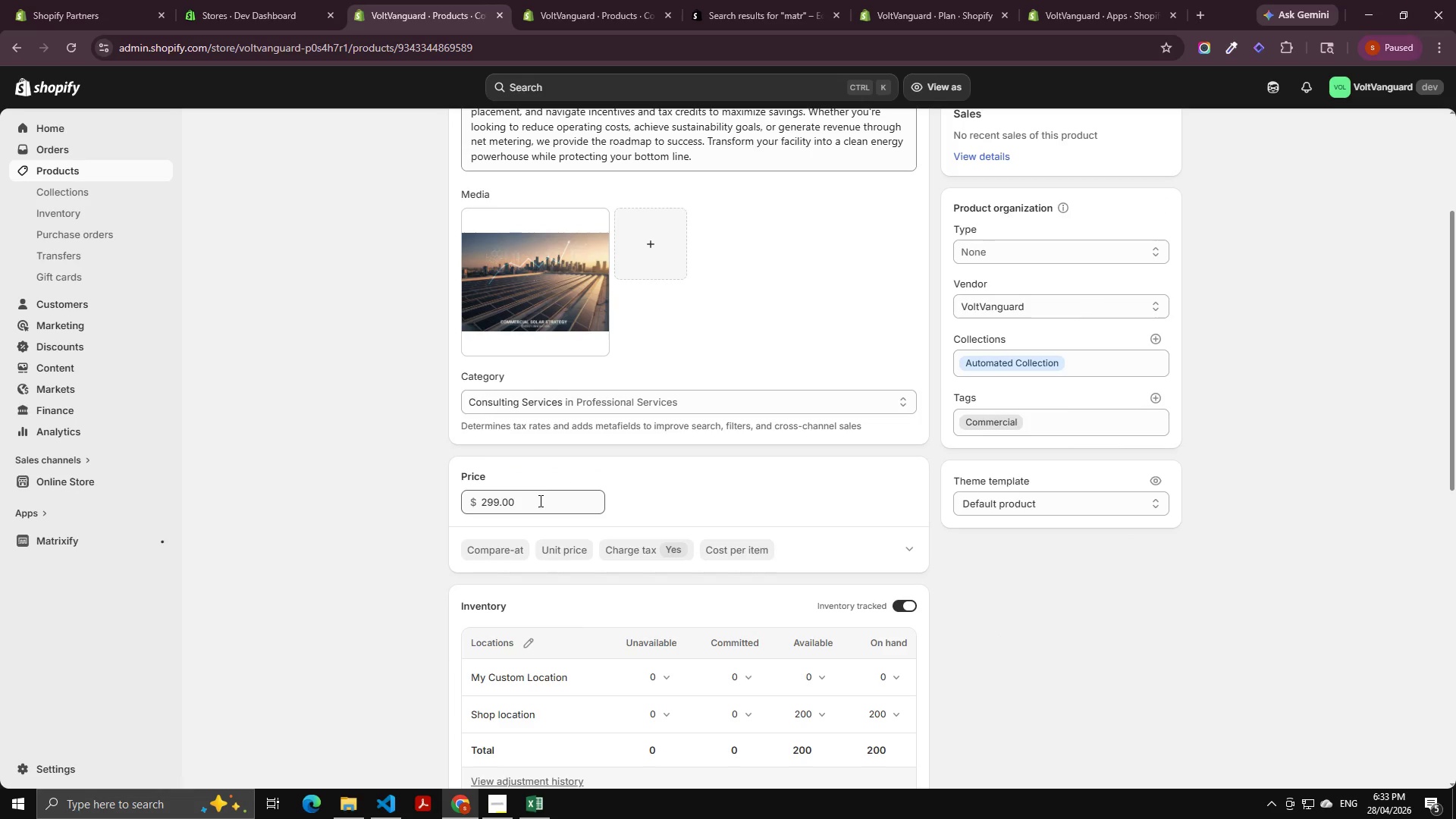 
key(Alt+AltLeft)
 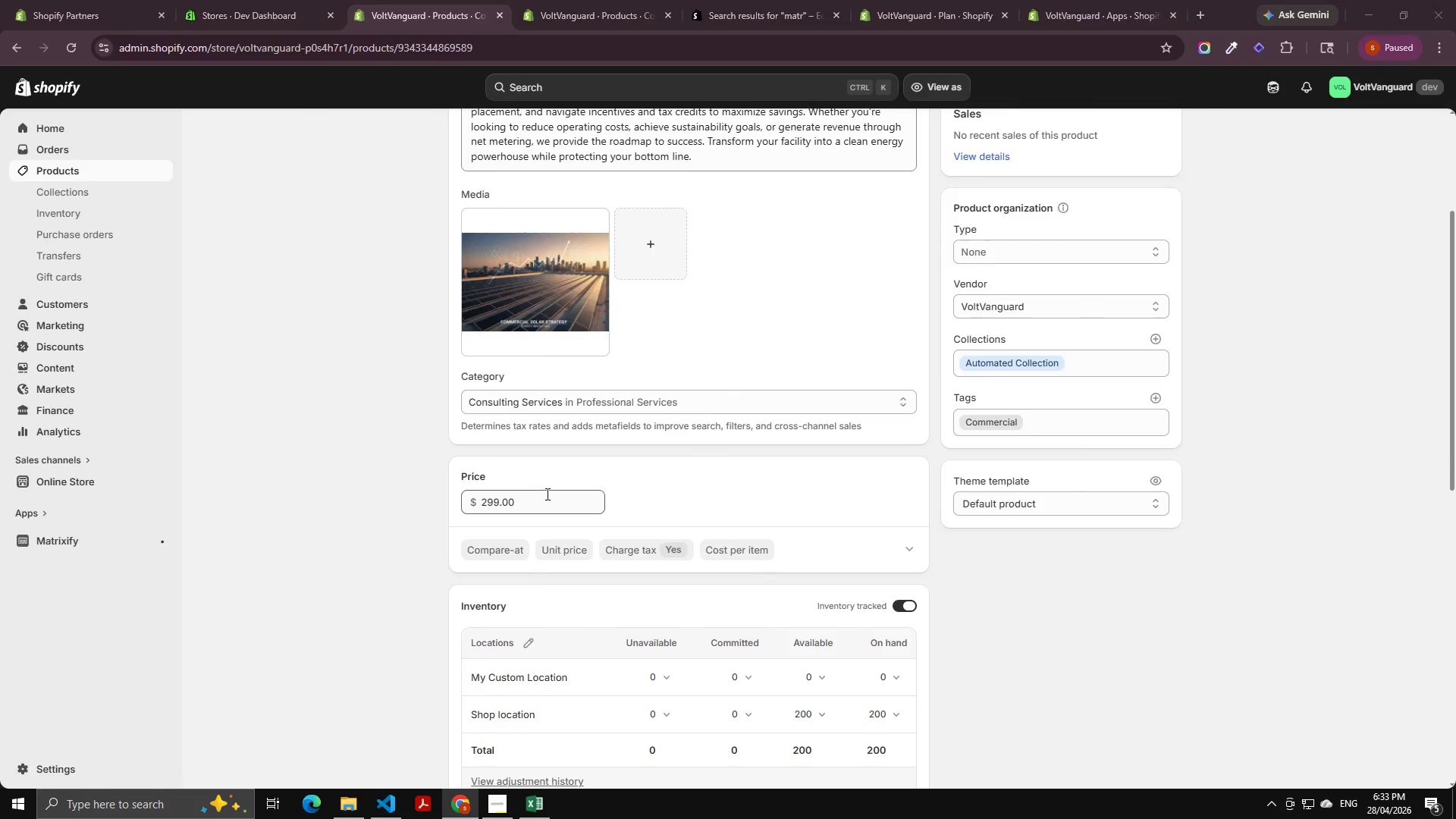 
key(Alt+Tab)
 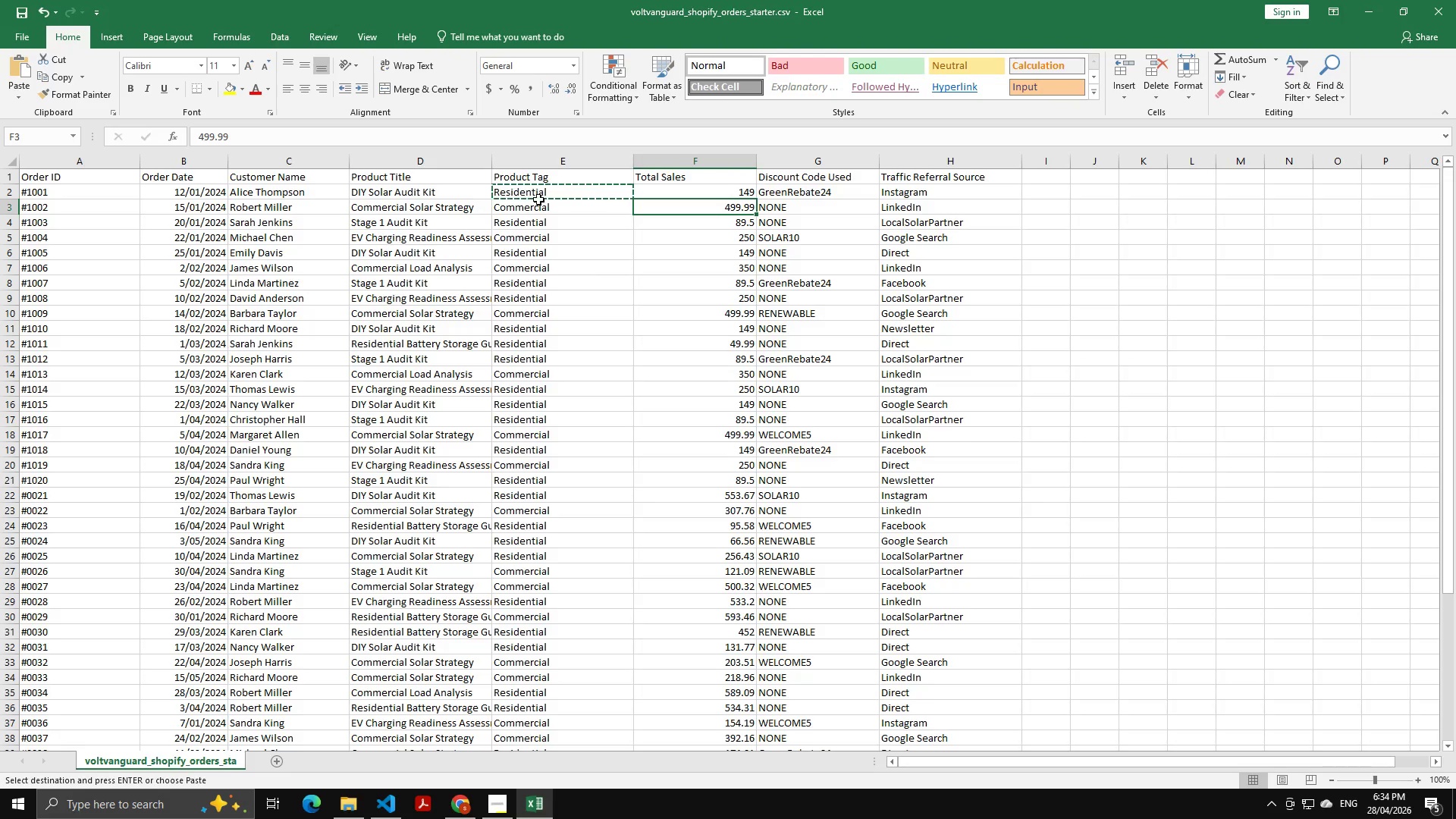 
left_click([525, 199])
 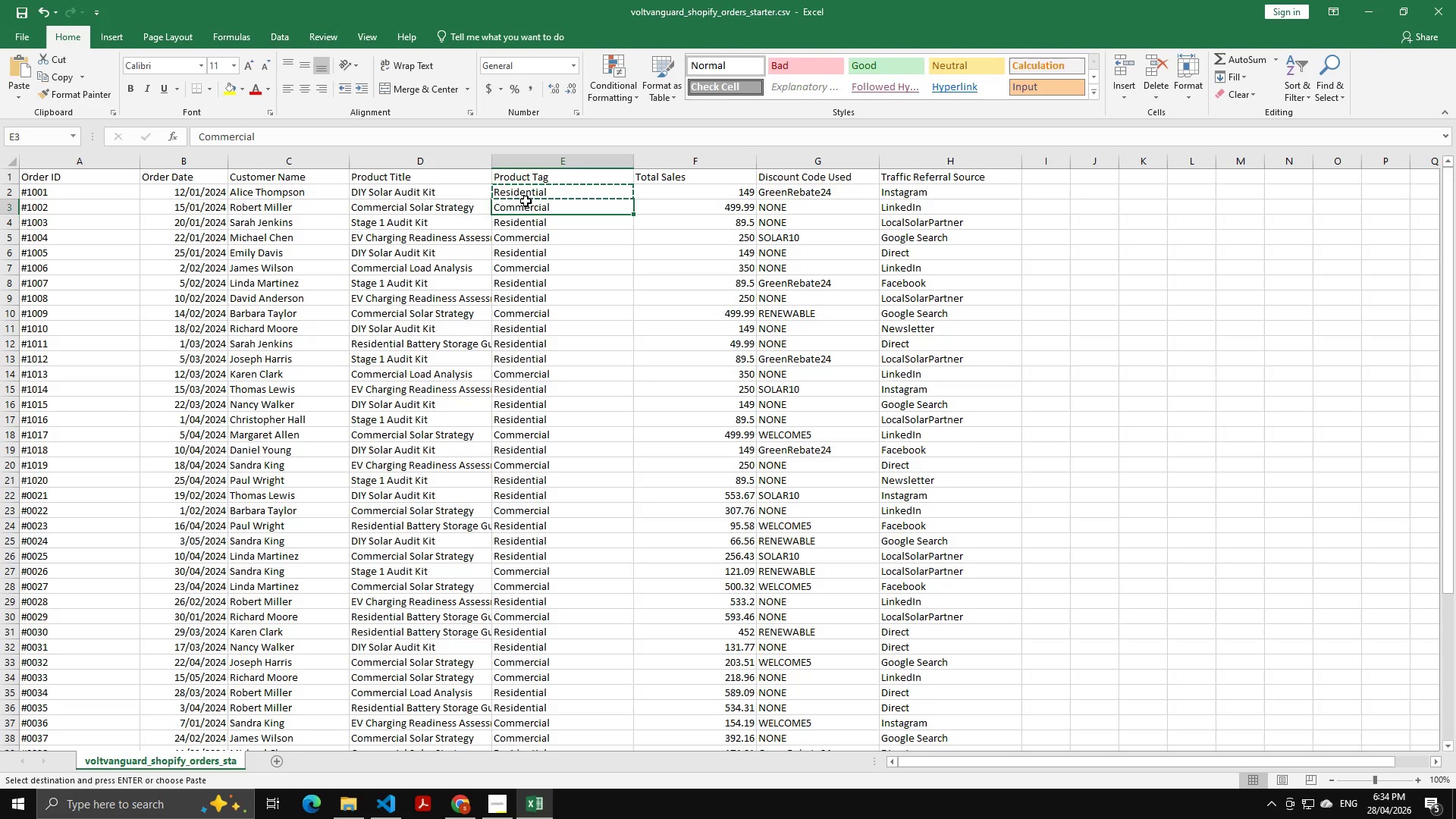 
left_click([526, 201])
 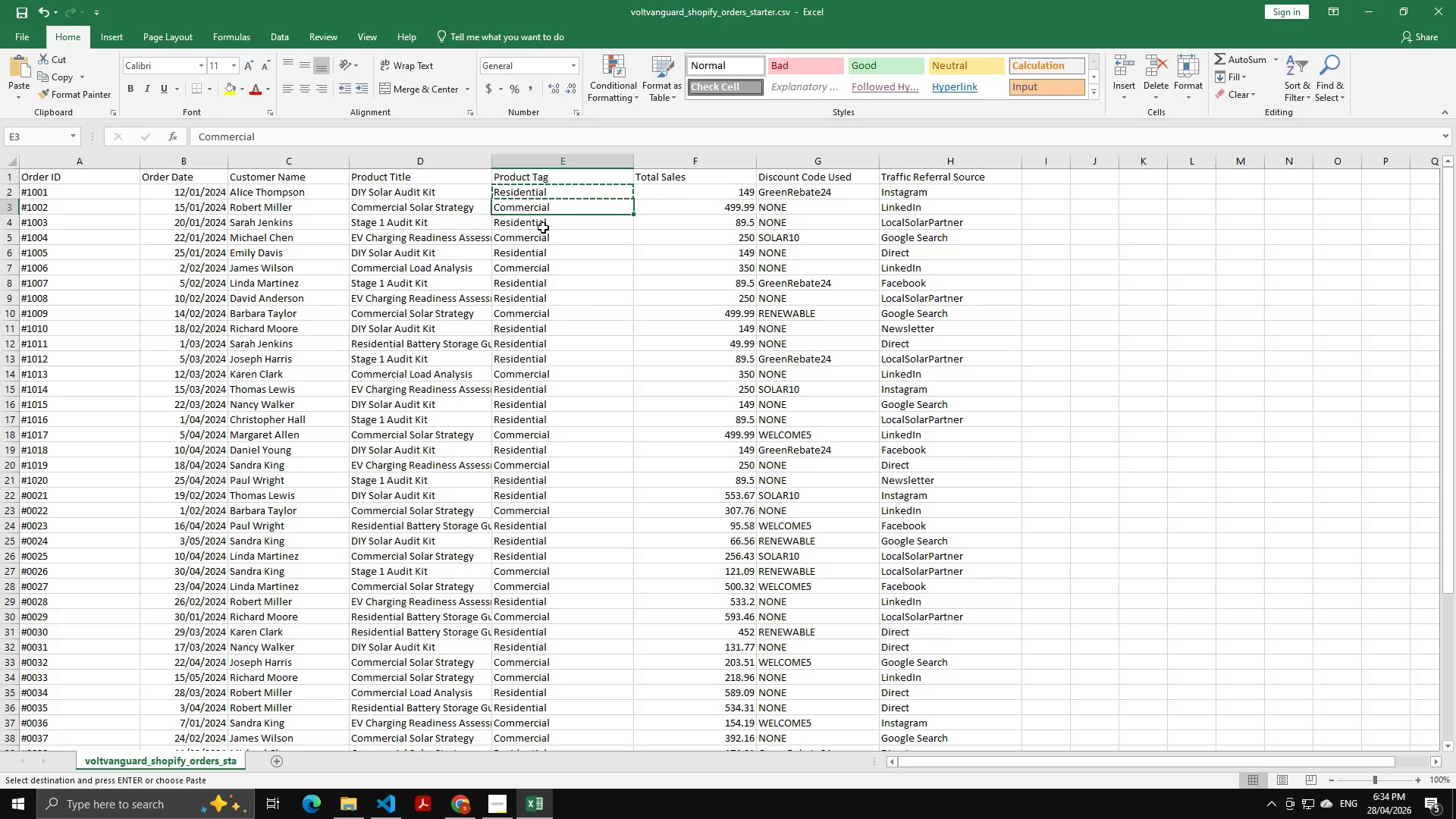 
scroll: coordinate [624, 377], scroll_direction: down, amount: 7.0
 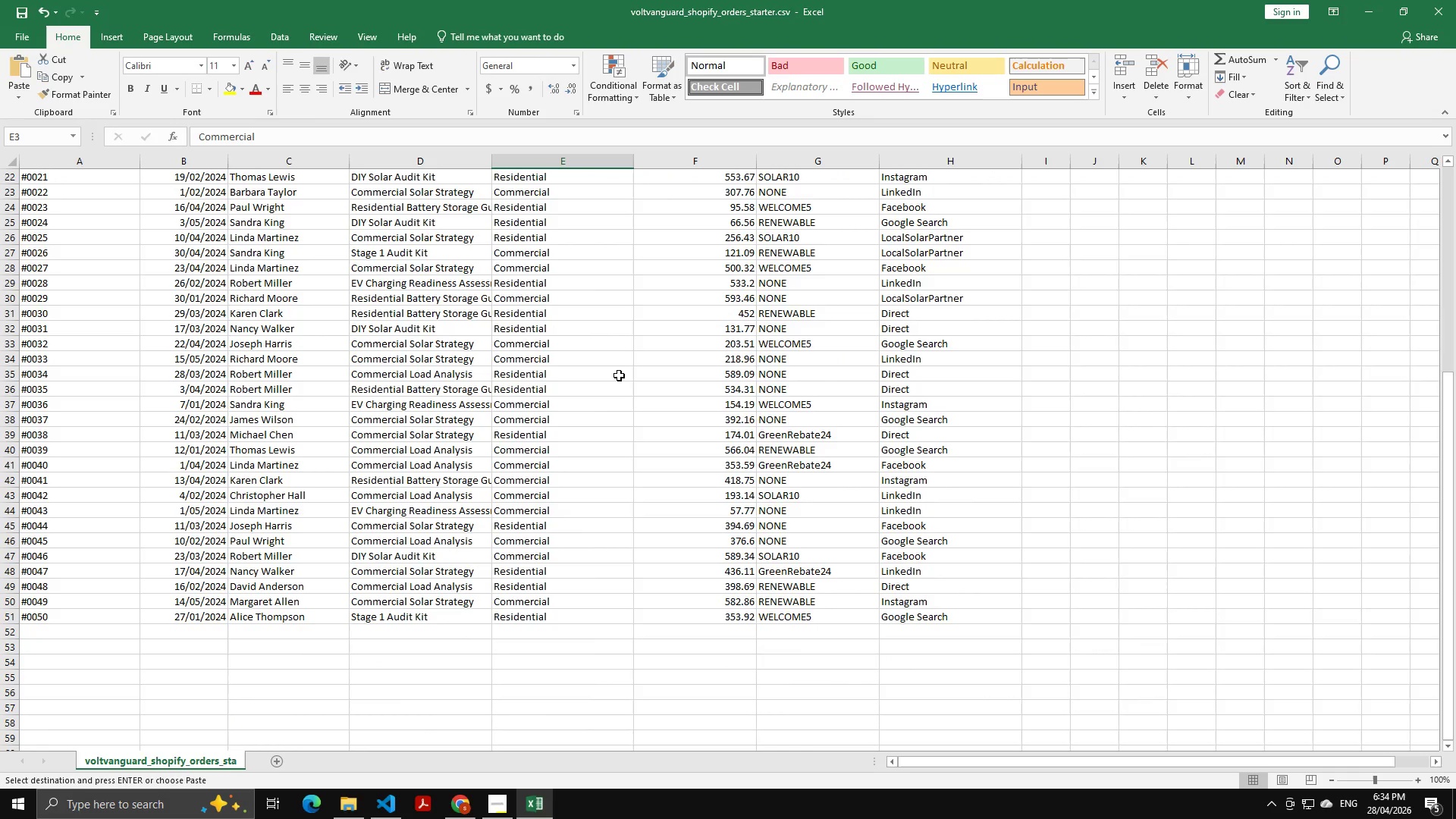 
scroll: coordinate [635, 384], scroll_direction: up, amount: 3.0
 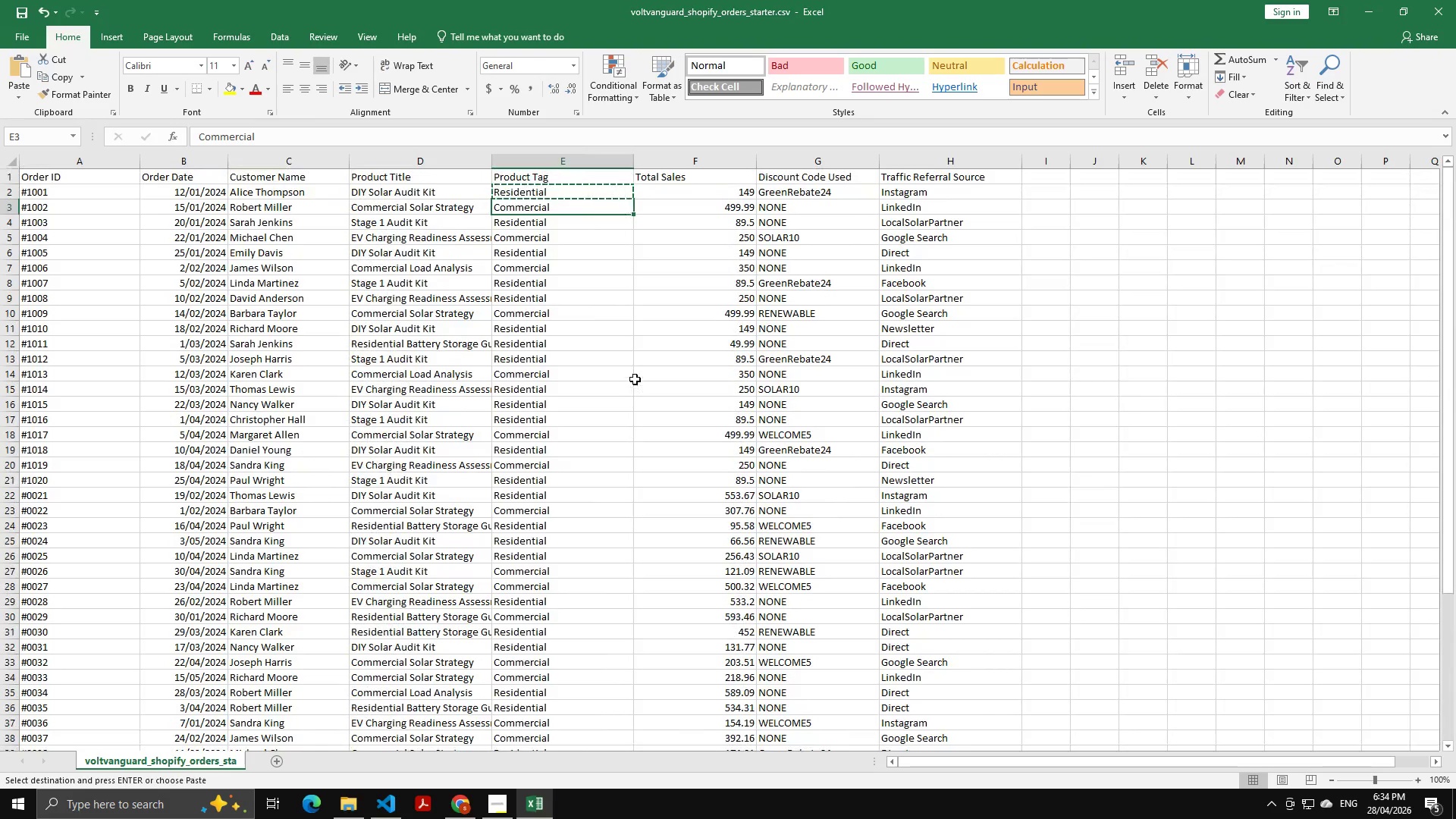 
key(Alt+AltLeft)
 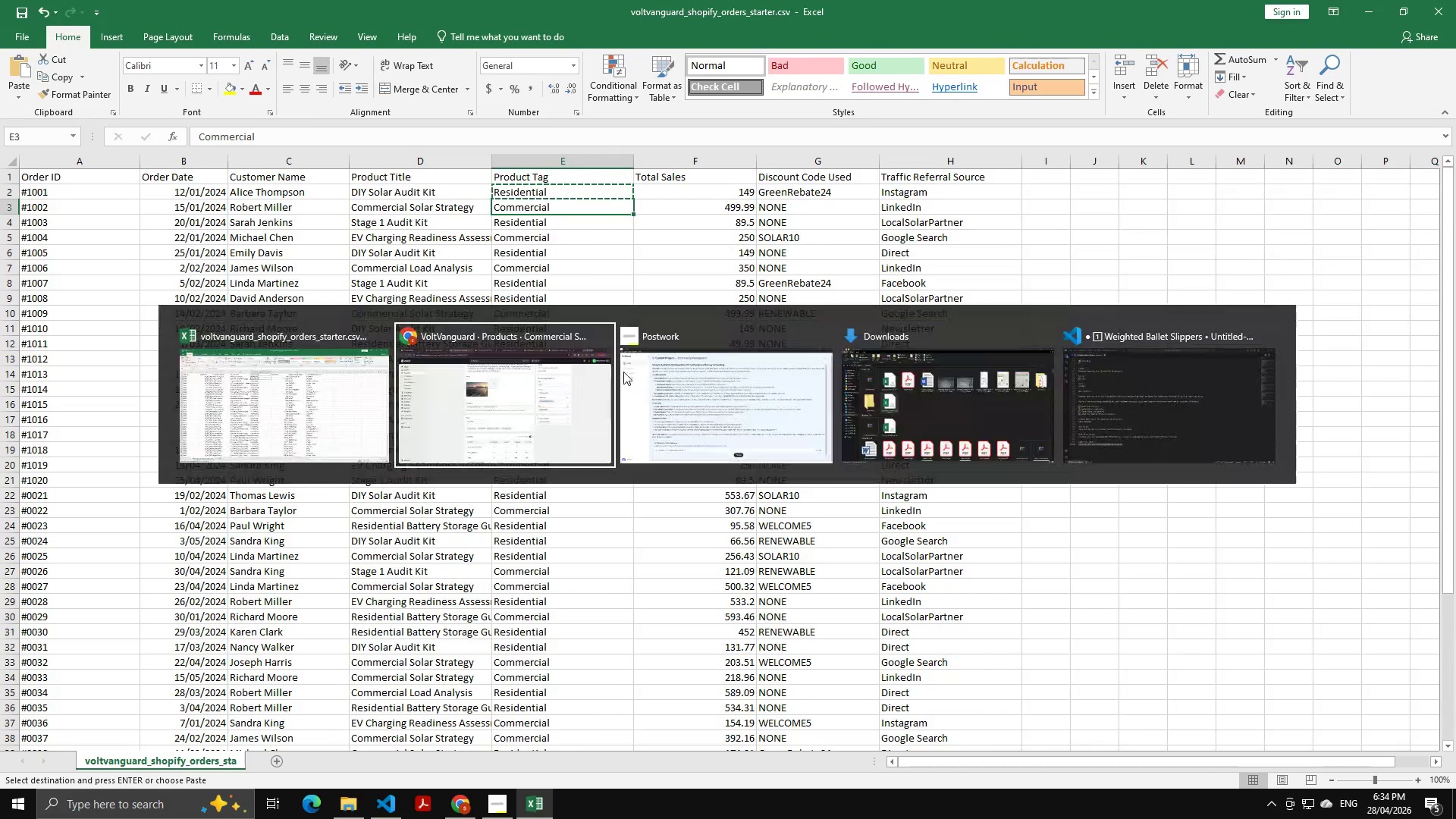 
key(Alt+Tab)
 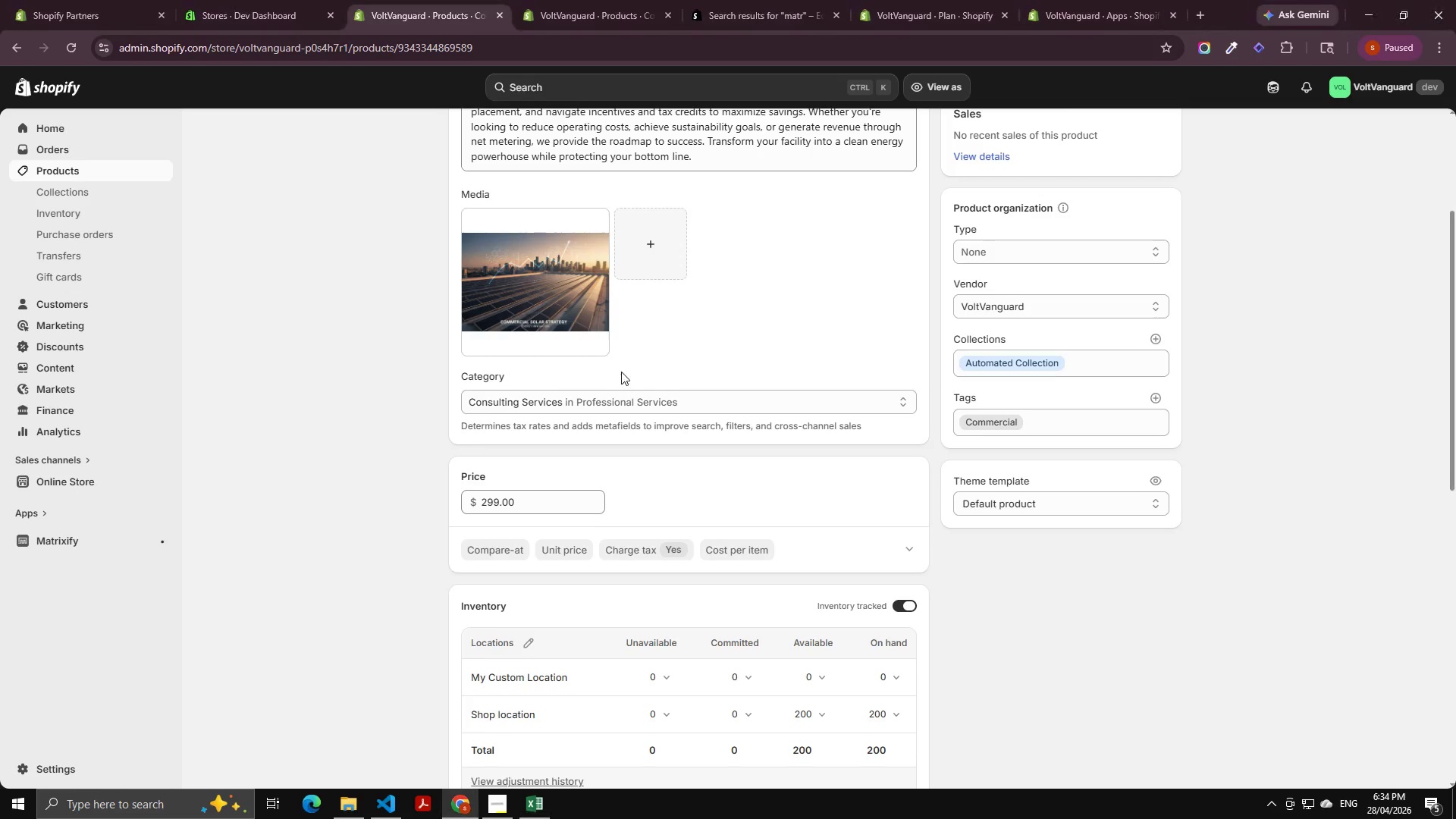 
scroll: coordinate [620, 372], scroll_direction: down, amount: 3.0
 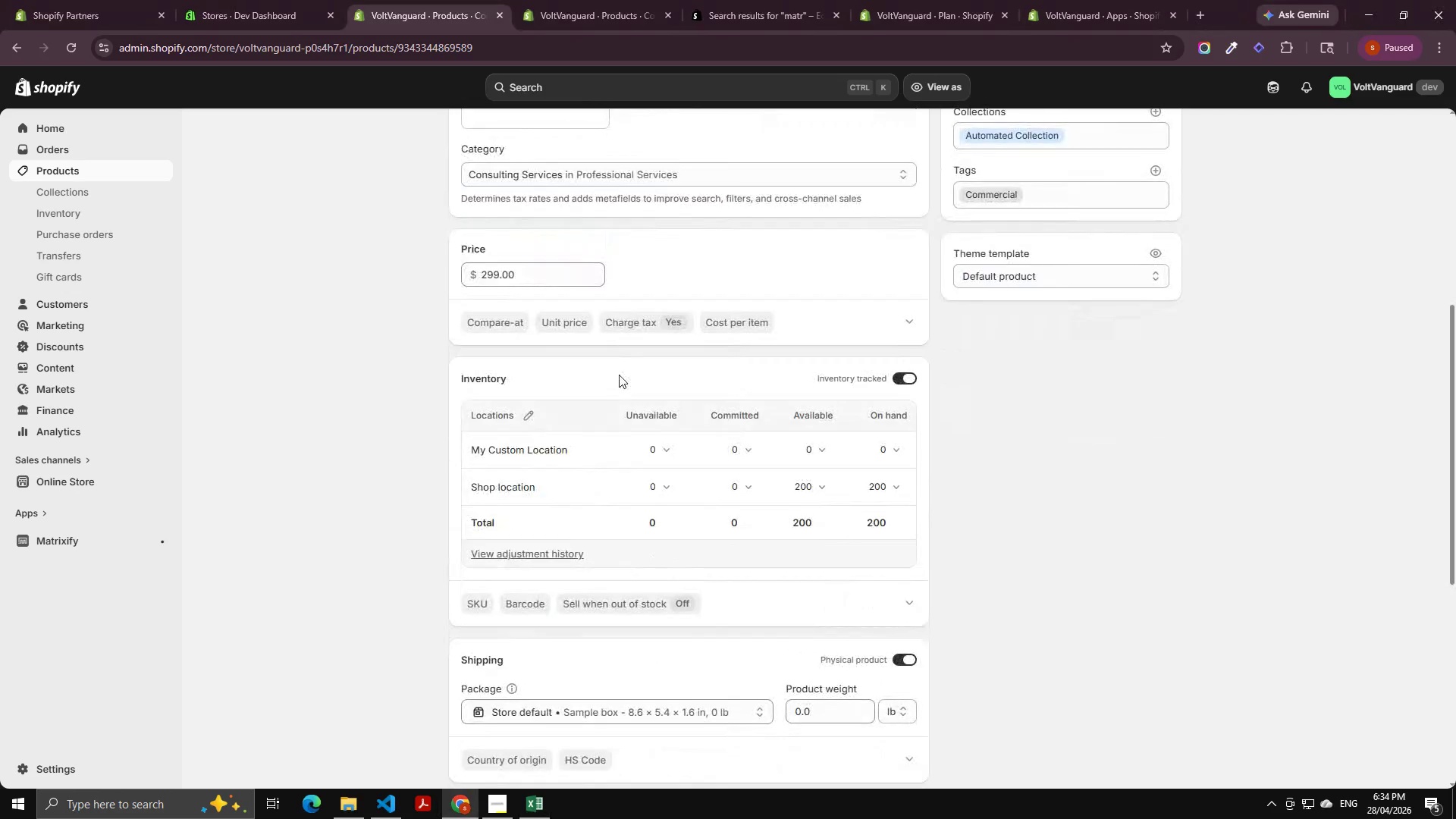 
scroll: coordinate [430, 328], scroll_direction: up, amount: 15.0
 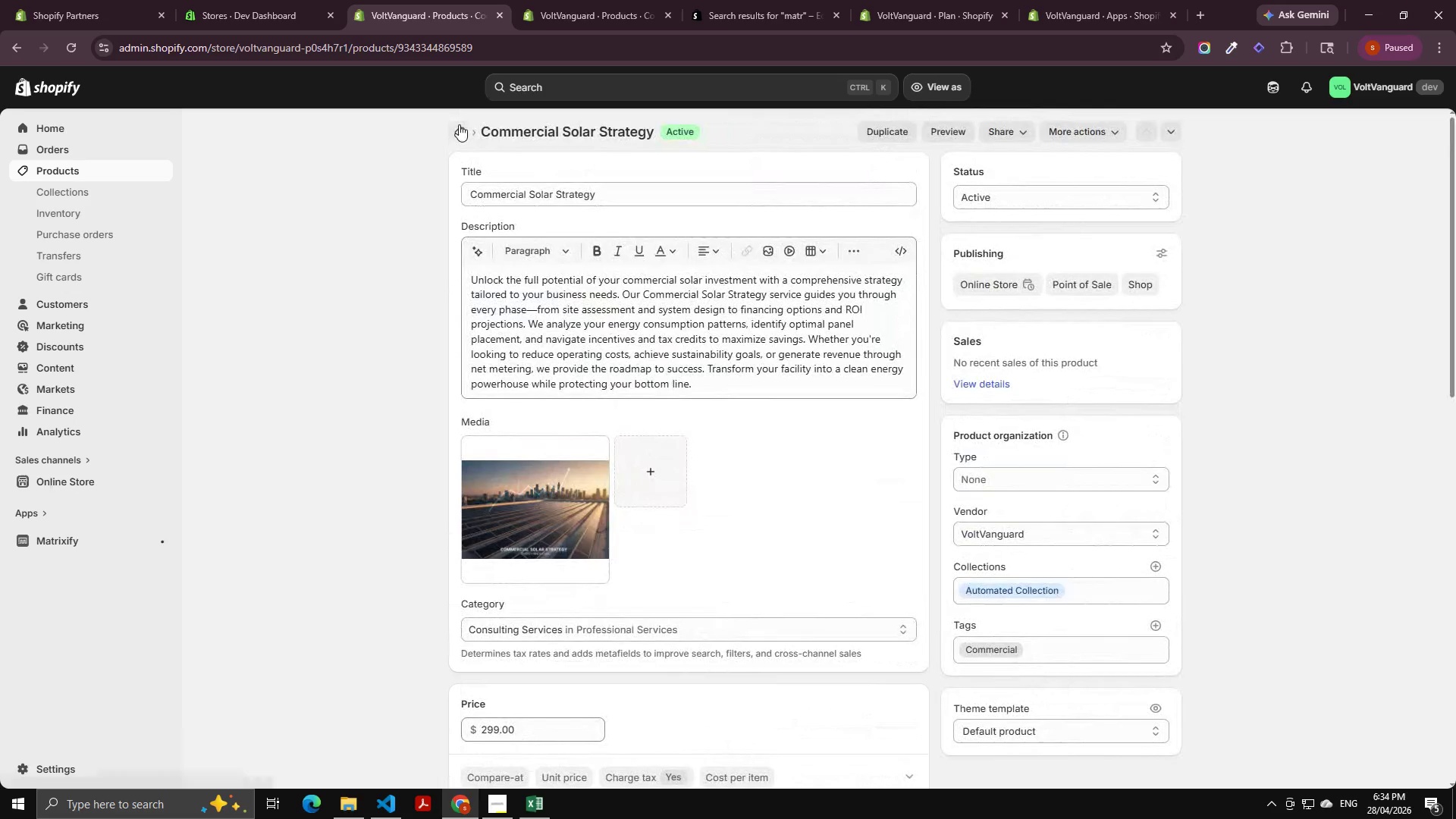 
left_click([459, 124])
 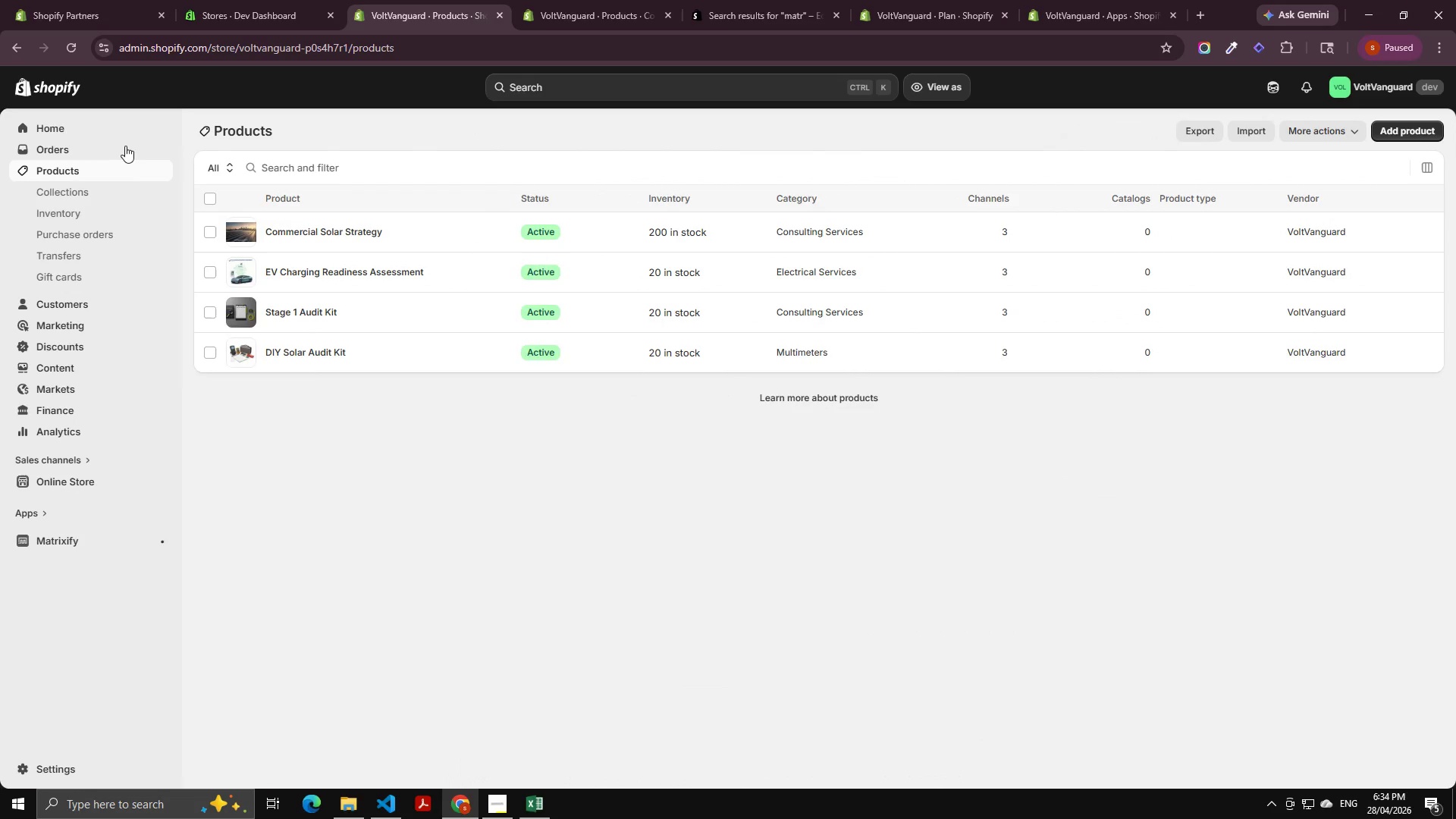 
double_click([96, 168])
 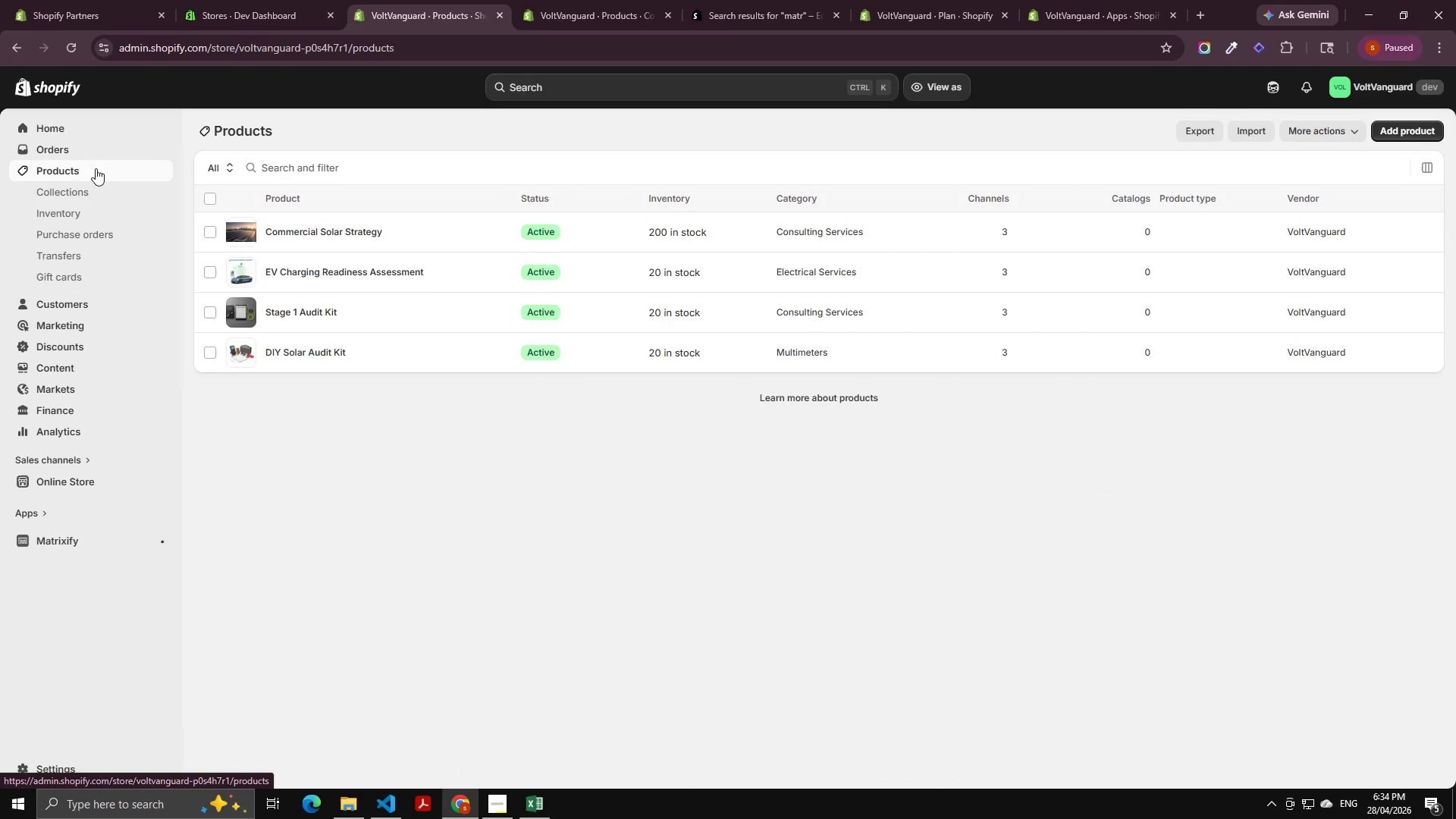 
wait(5.31)
 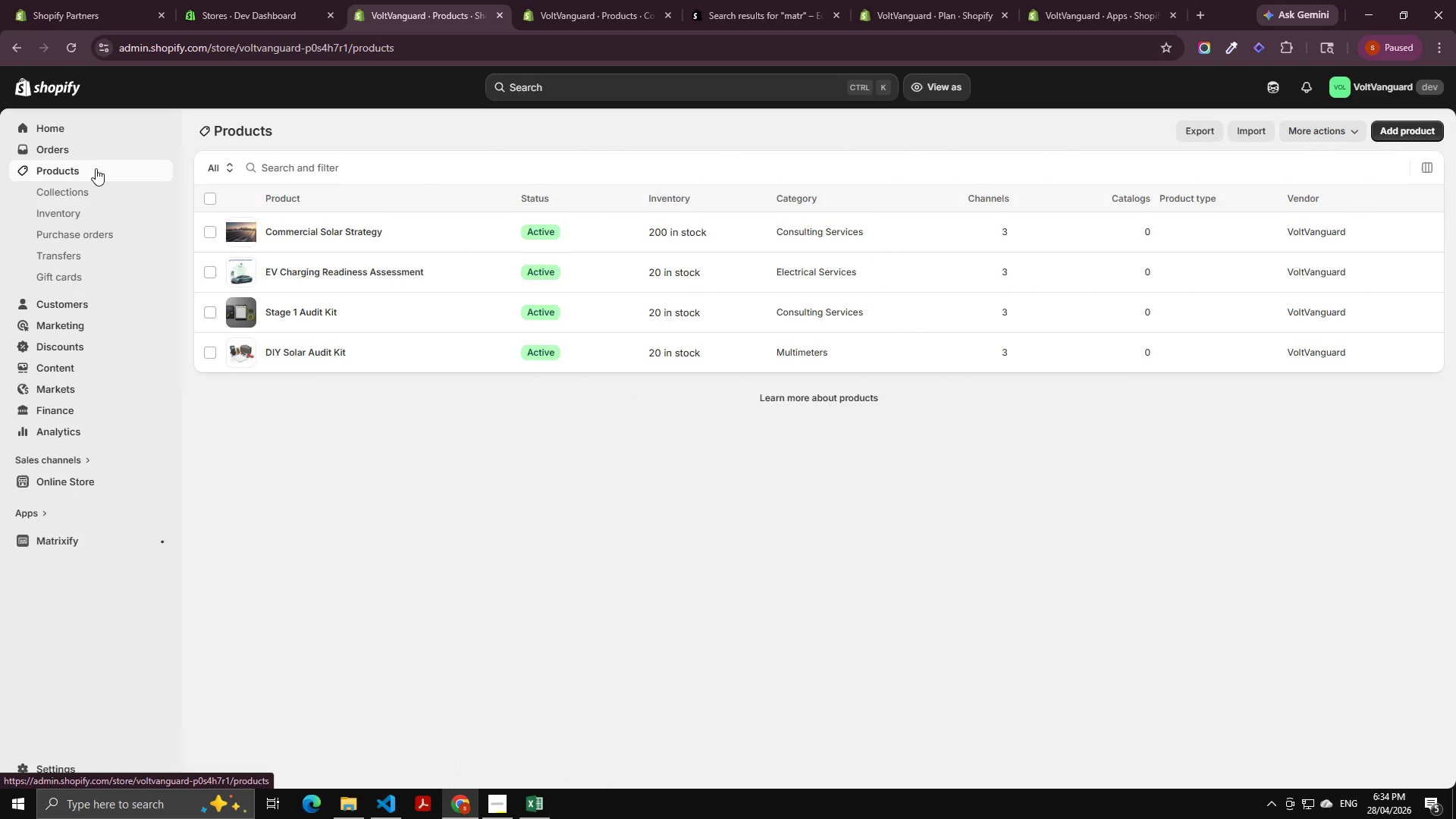 
left_click([56, 153])
 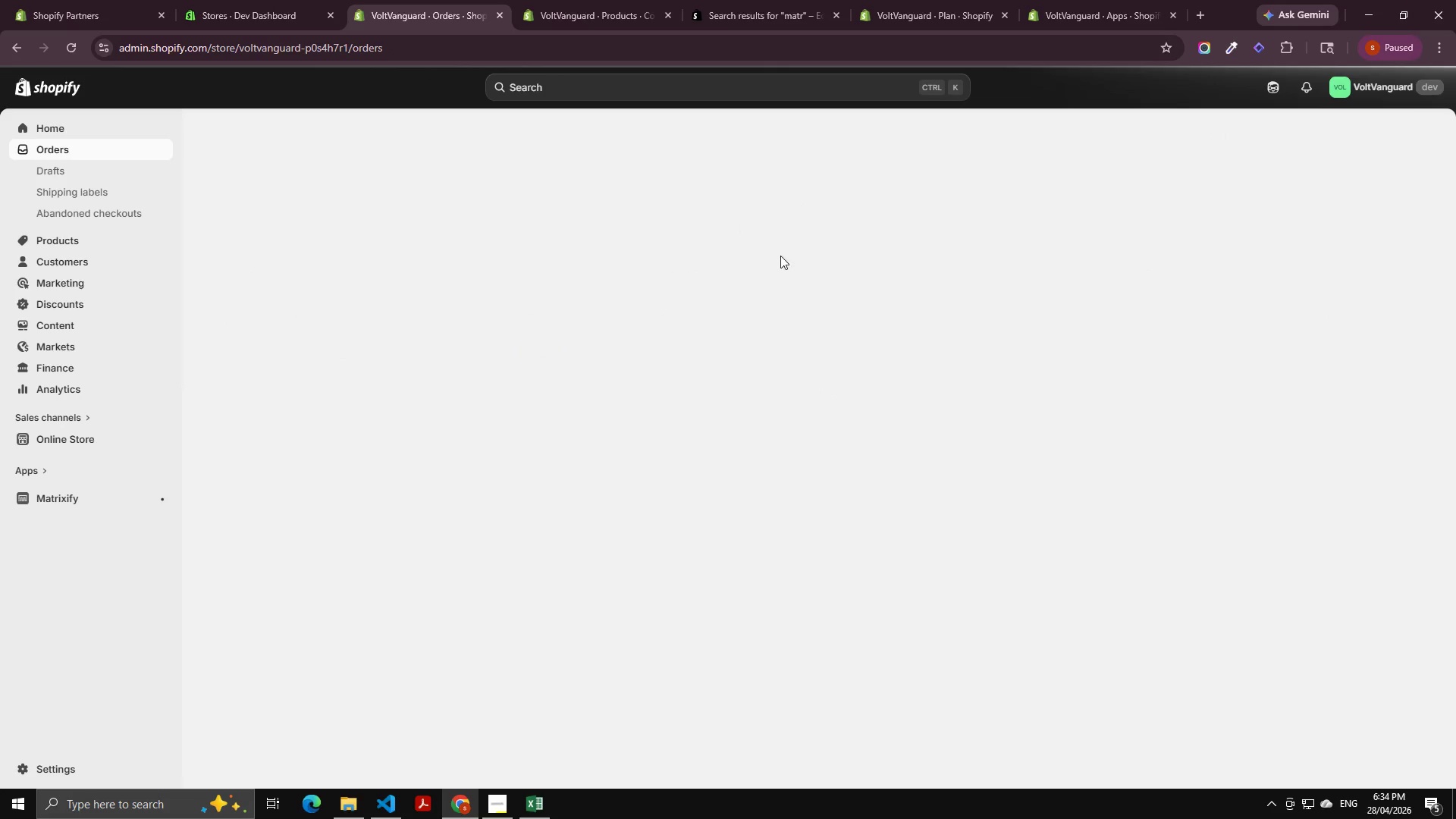 
left_click([811, 414])
 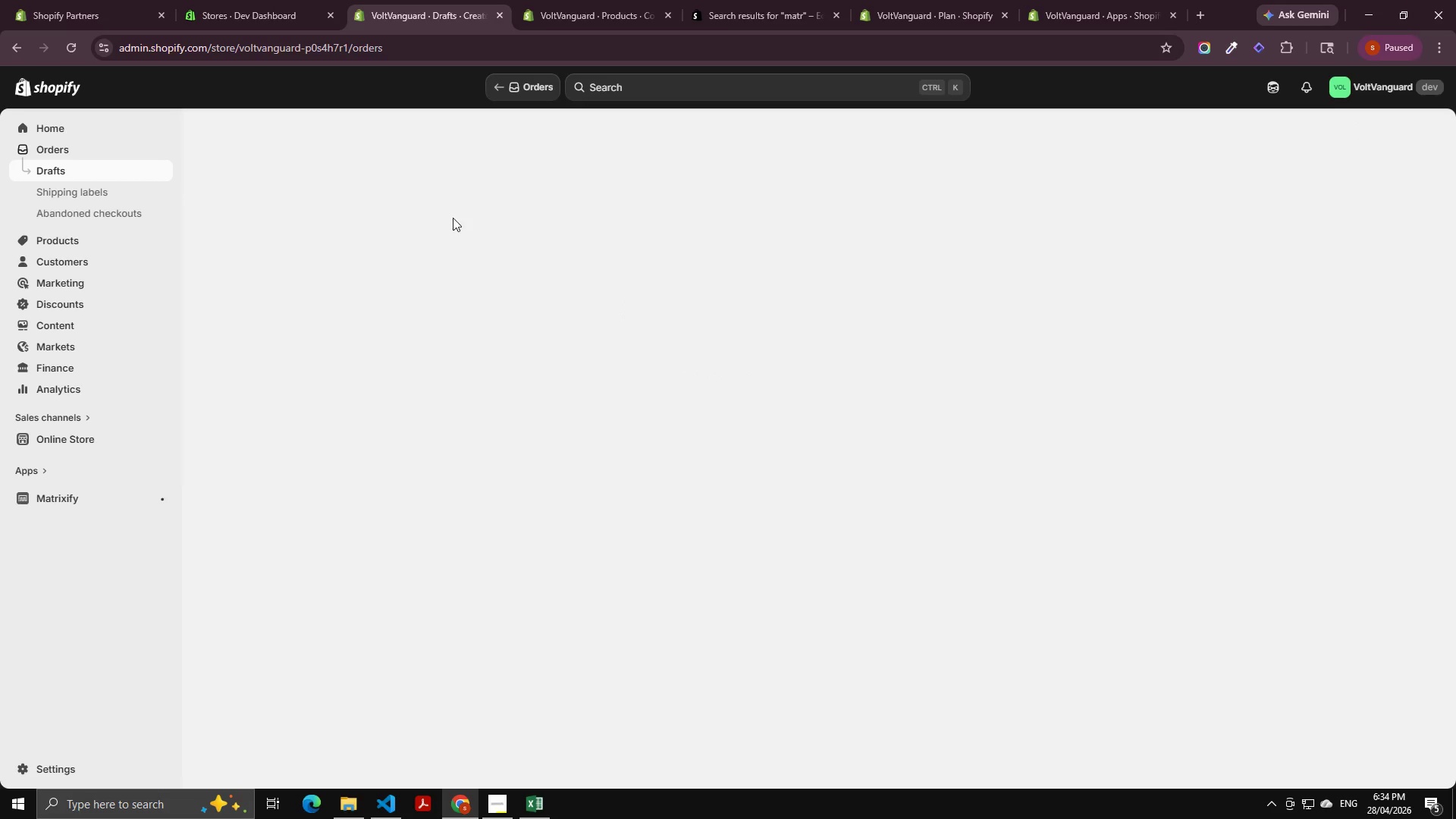 
key(Alt+AltLeft)
 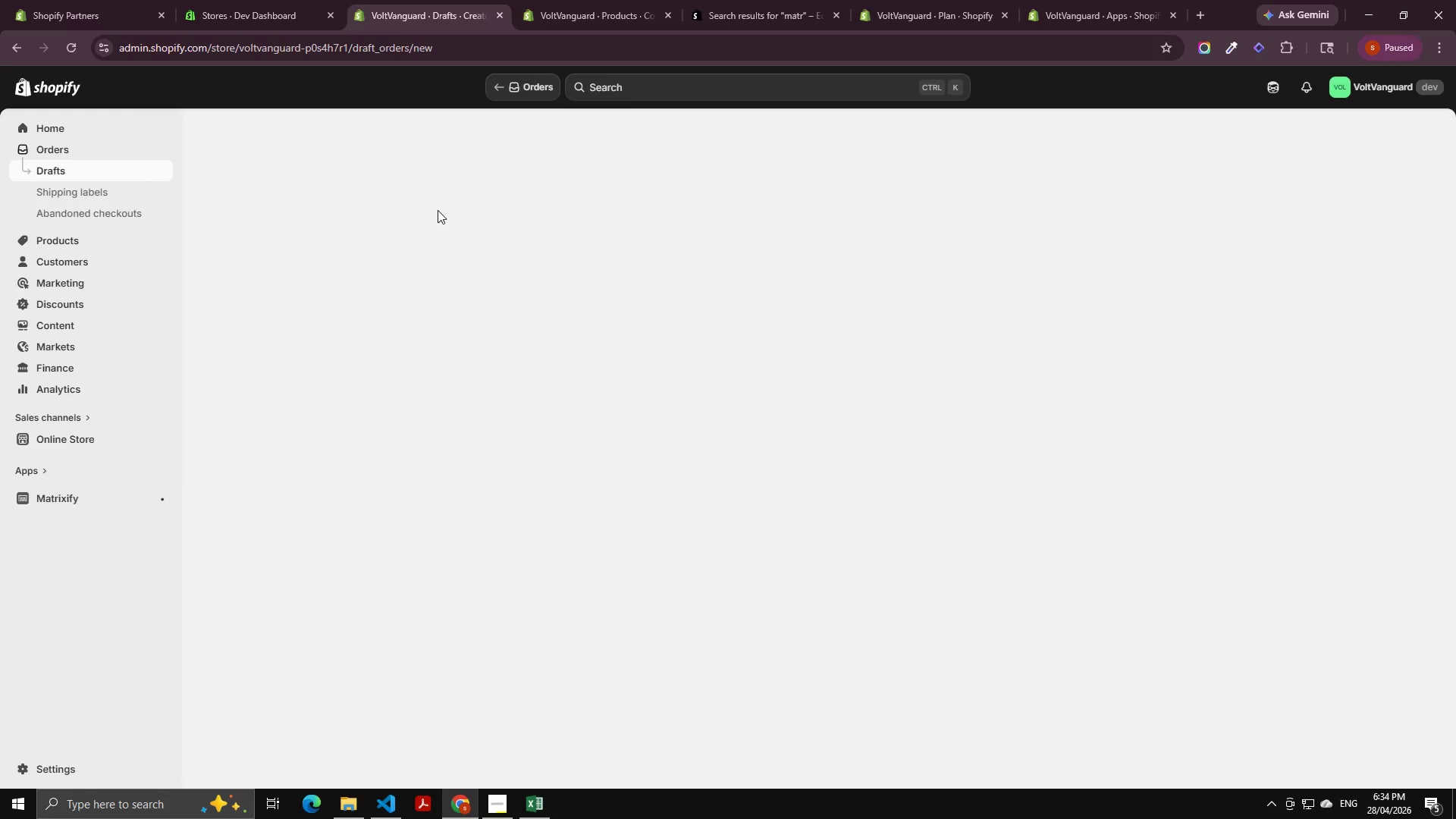 
key(Alt+Tab)
 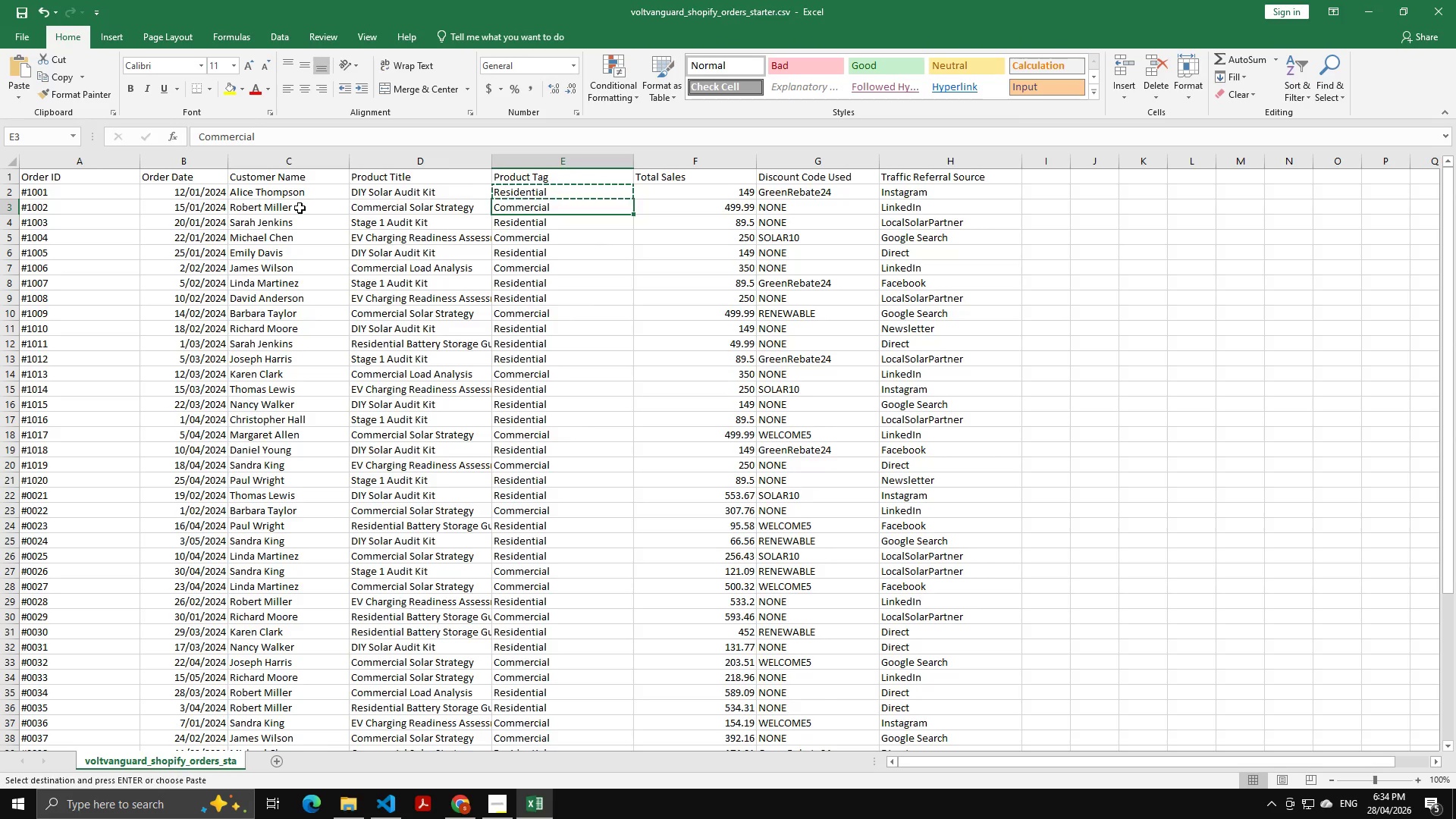 
key(Alt+AltLeft)
 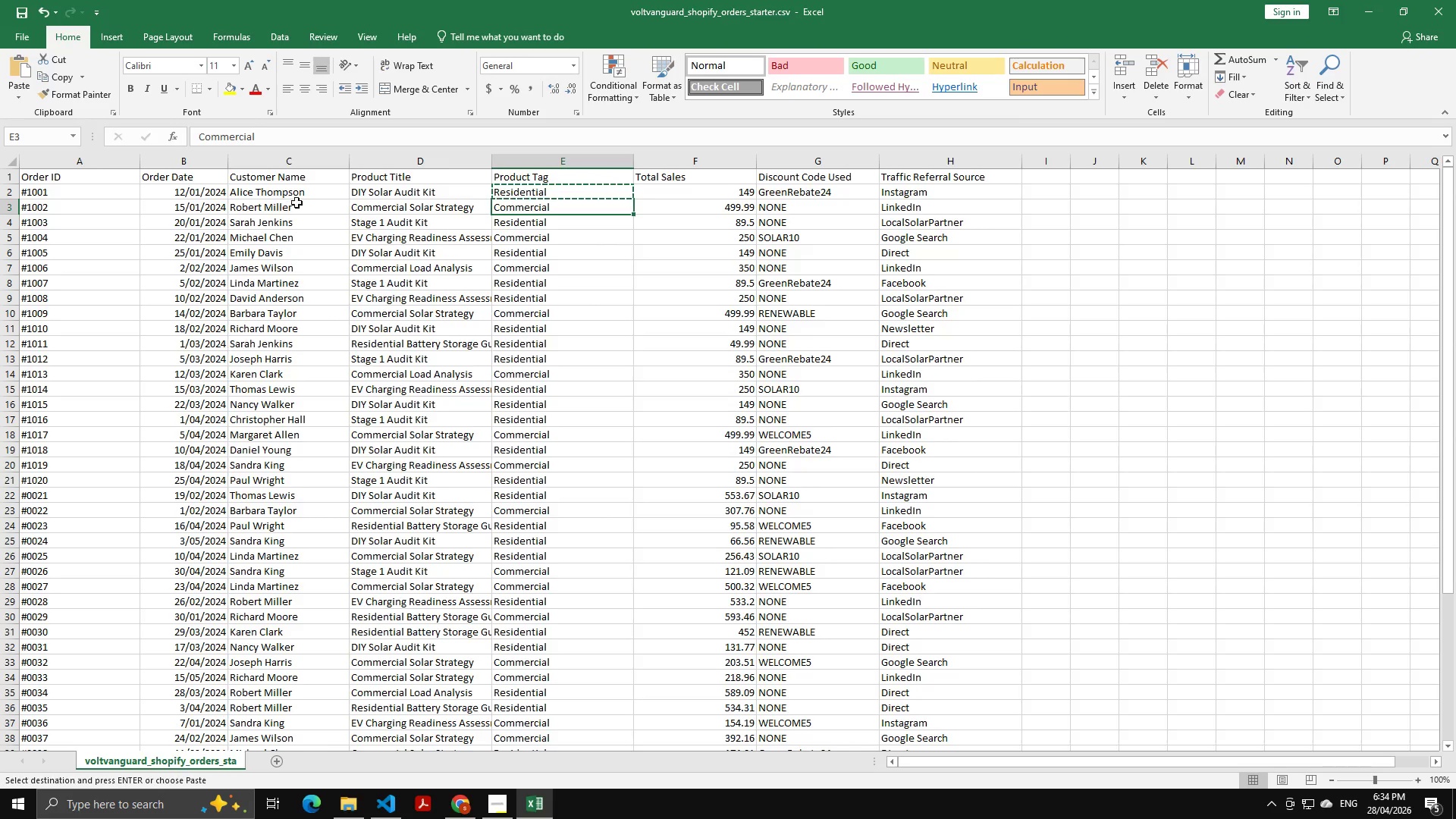 
key(Alt+Tab)
 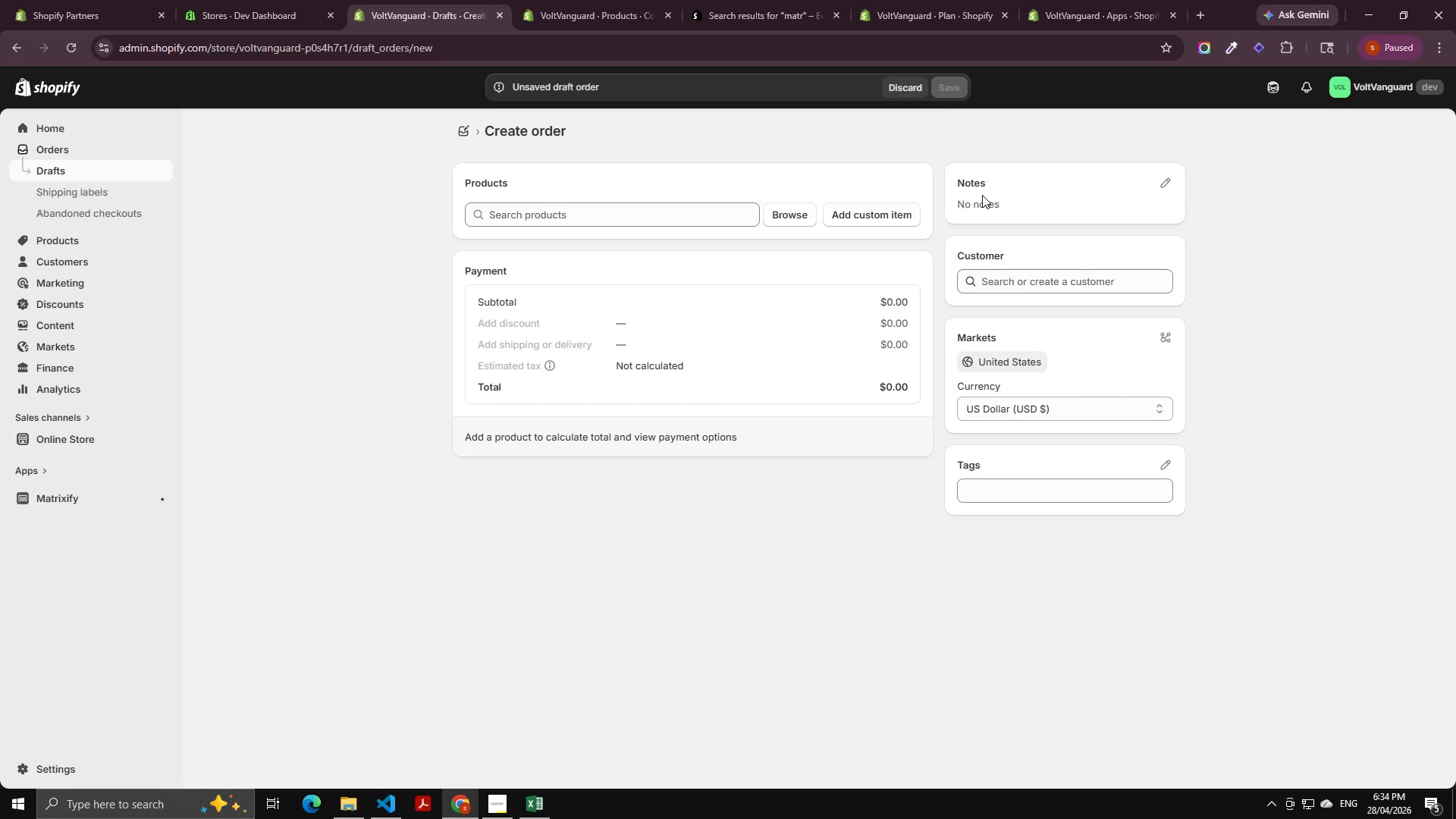 
left_click([1034, 271])
 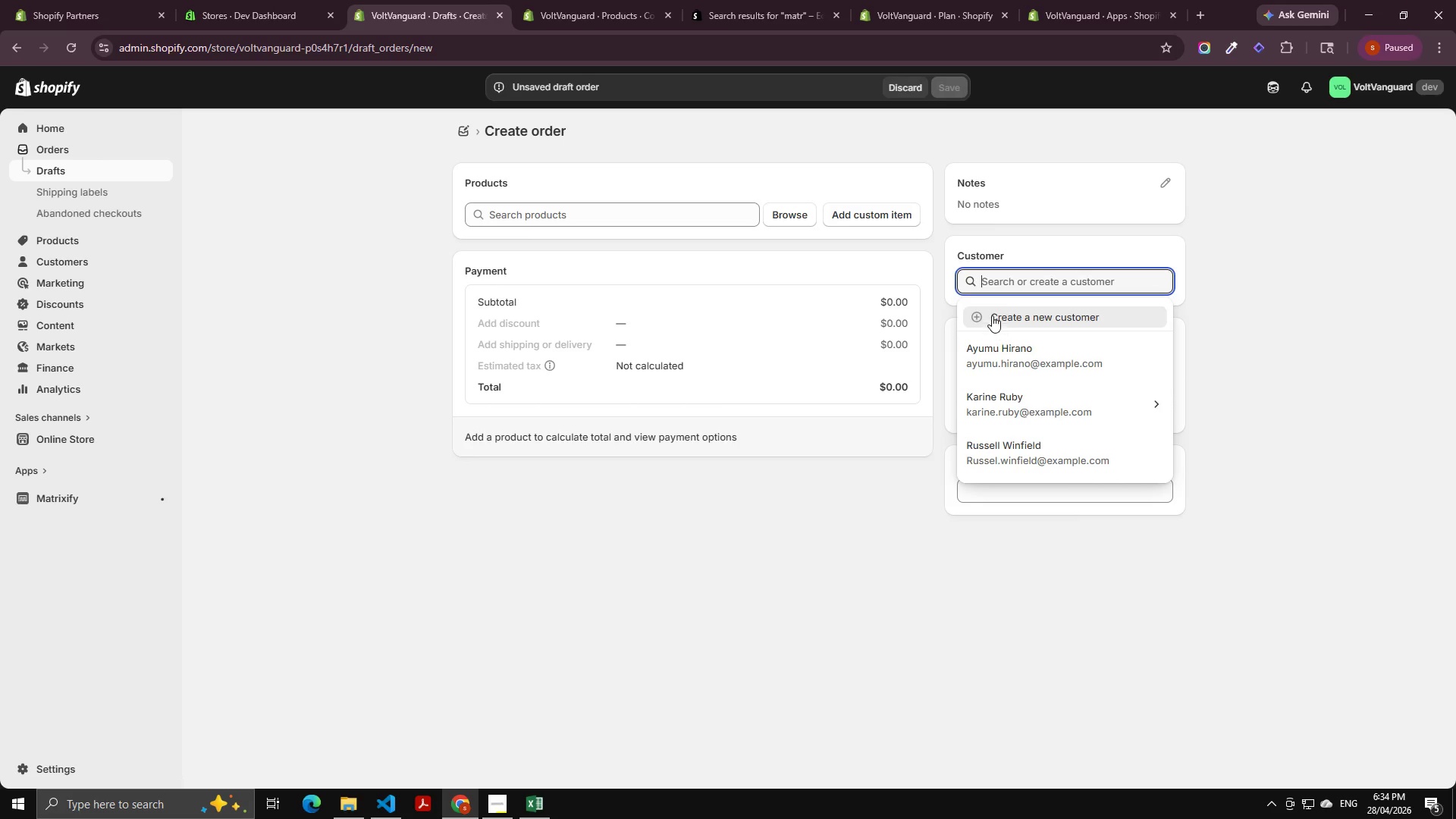 
scroll: coordinate [1024, 379], scroll_direction: down, amount: 2.0
 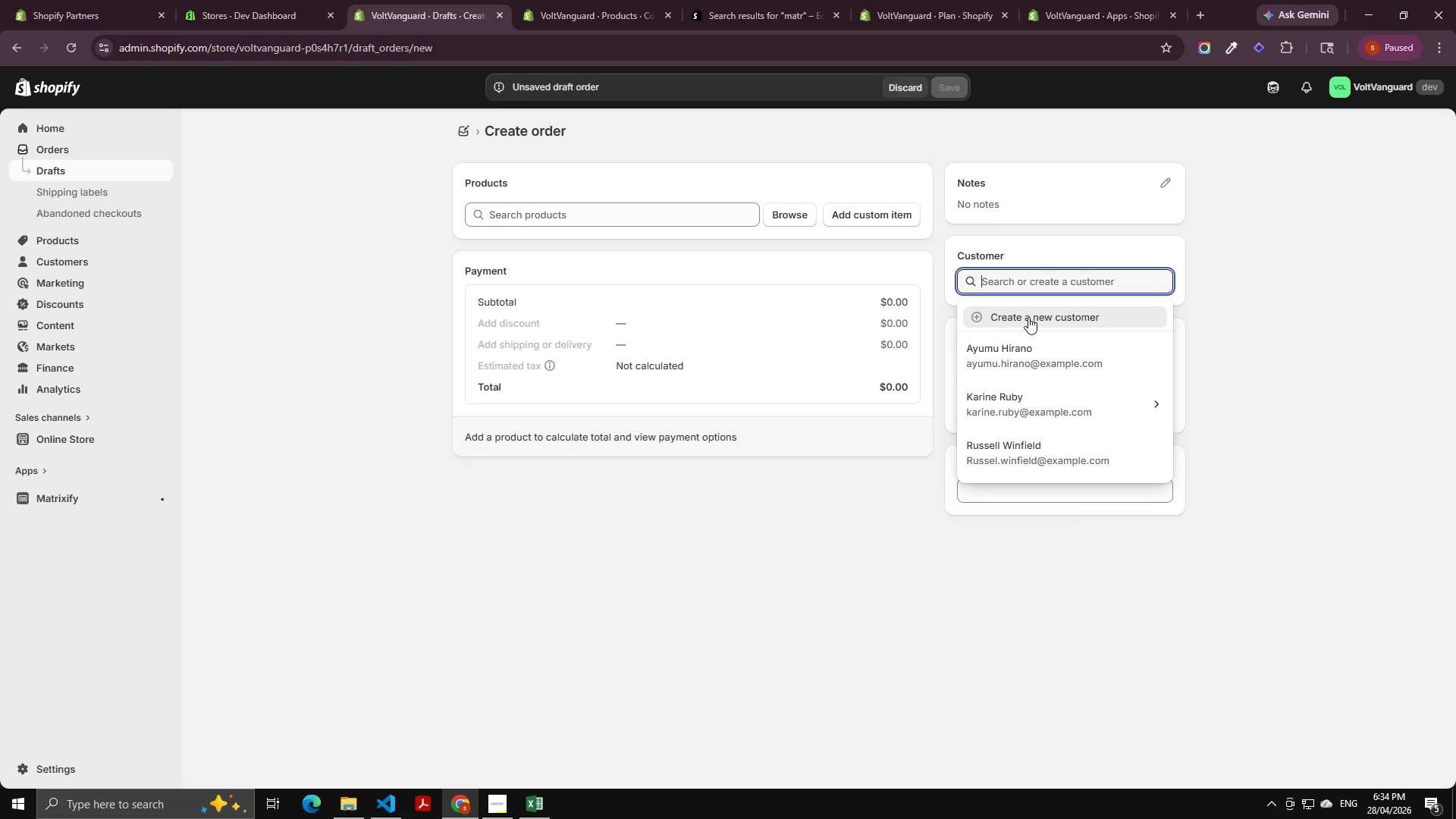 
left_click([1028, 316])
 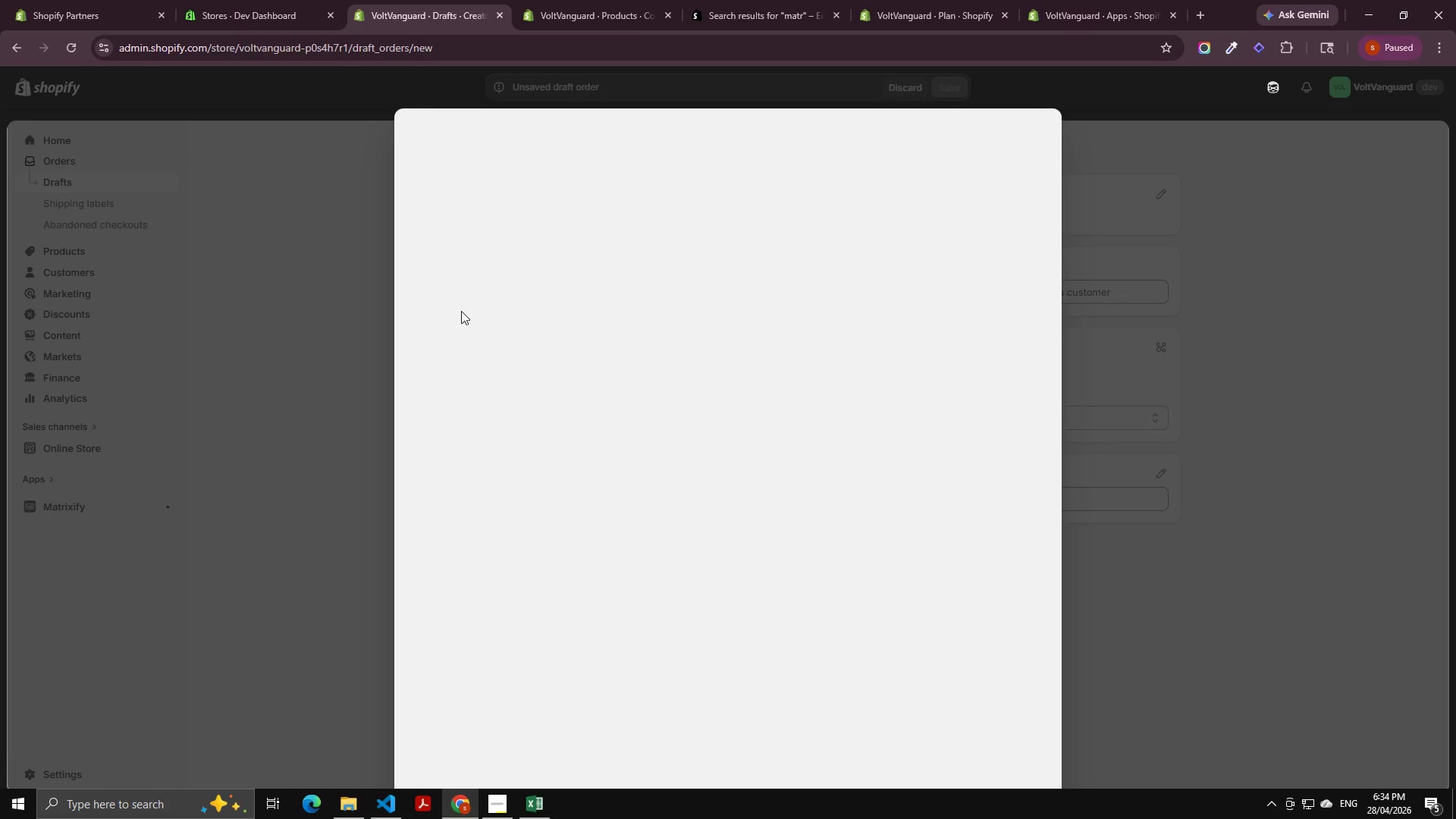 
key(Alt+Tab)
 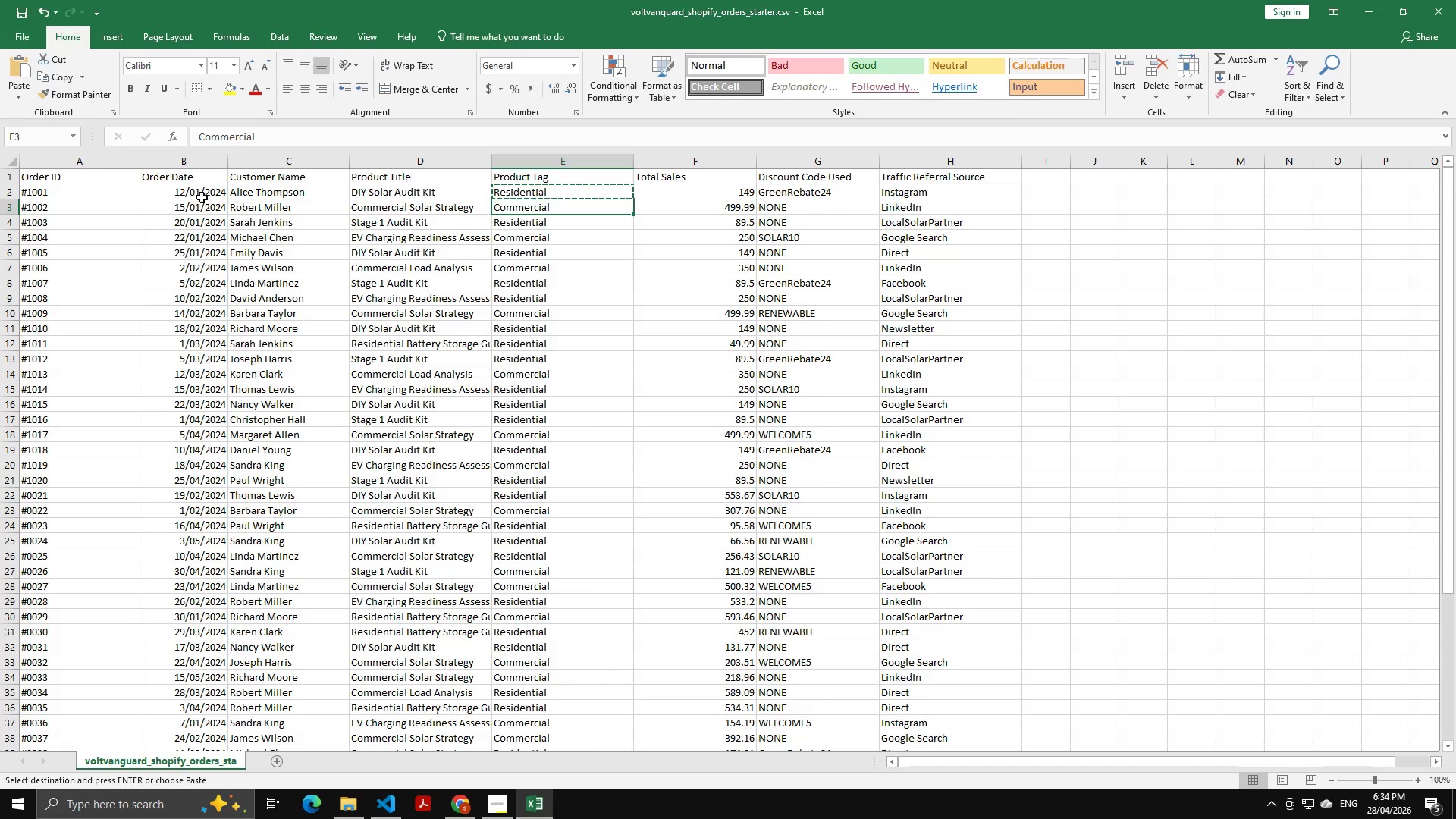 
left_click([245, 200])
 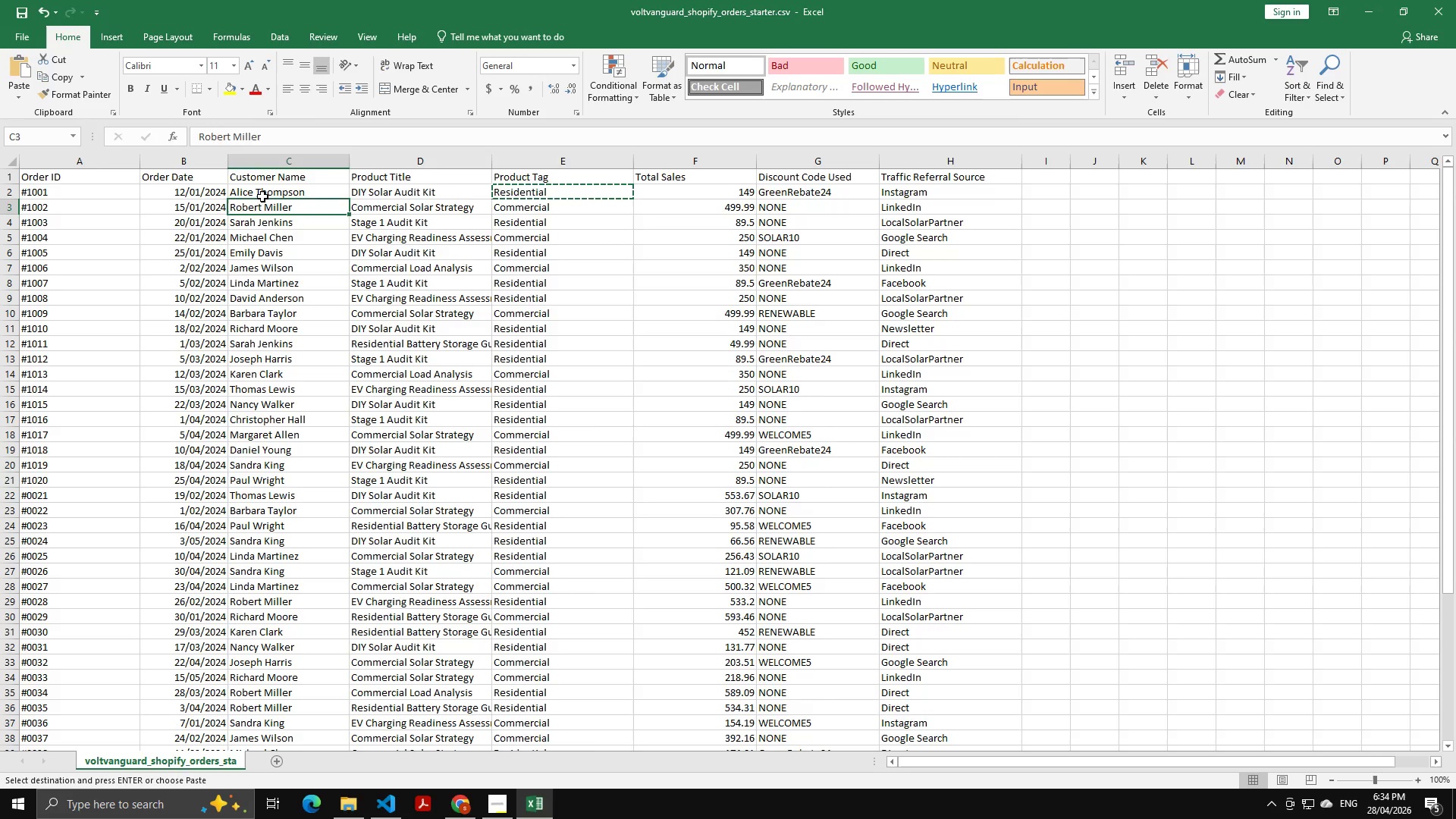 
left_click([262, 196])
 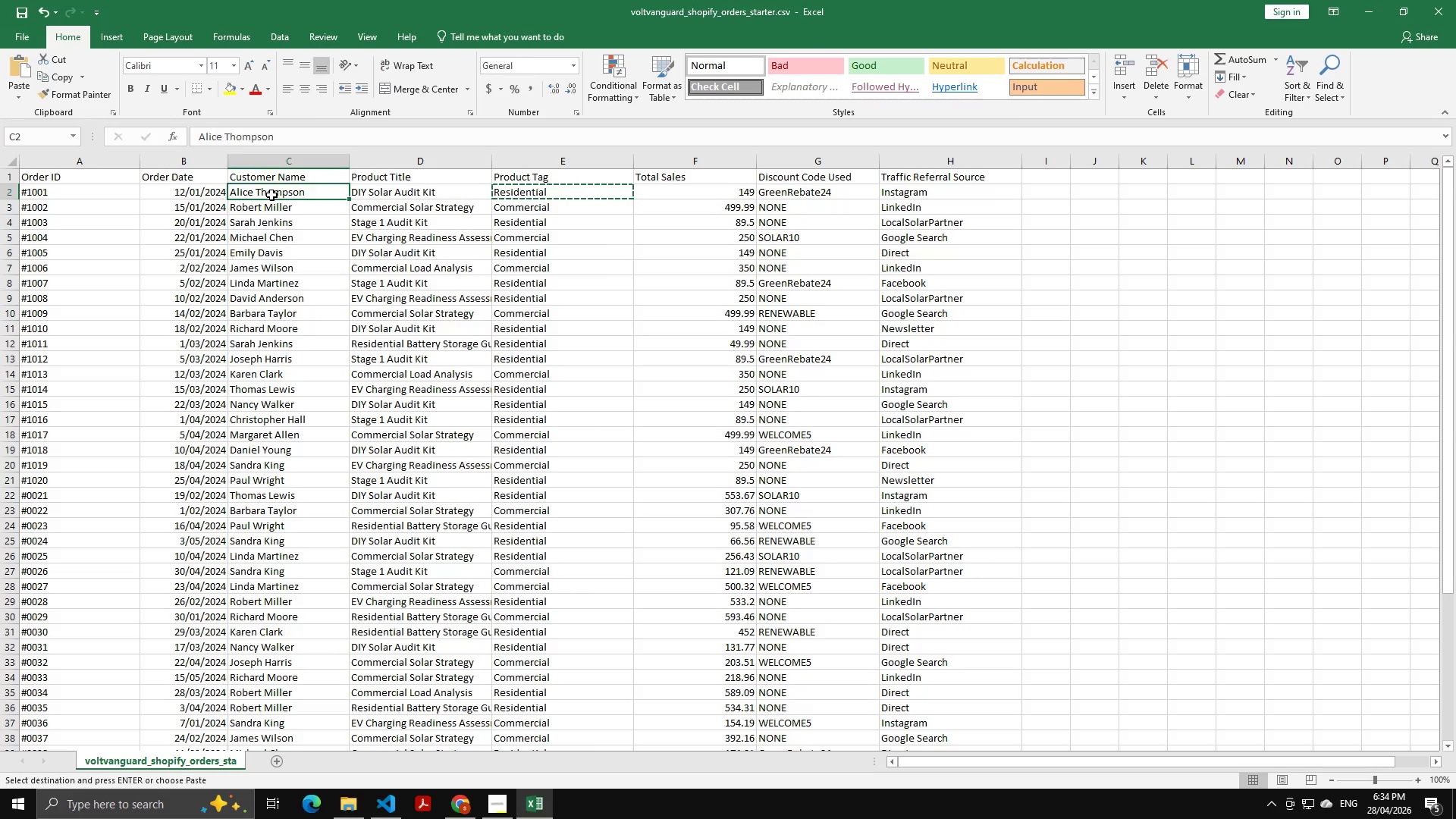 
key(Control+C)
 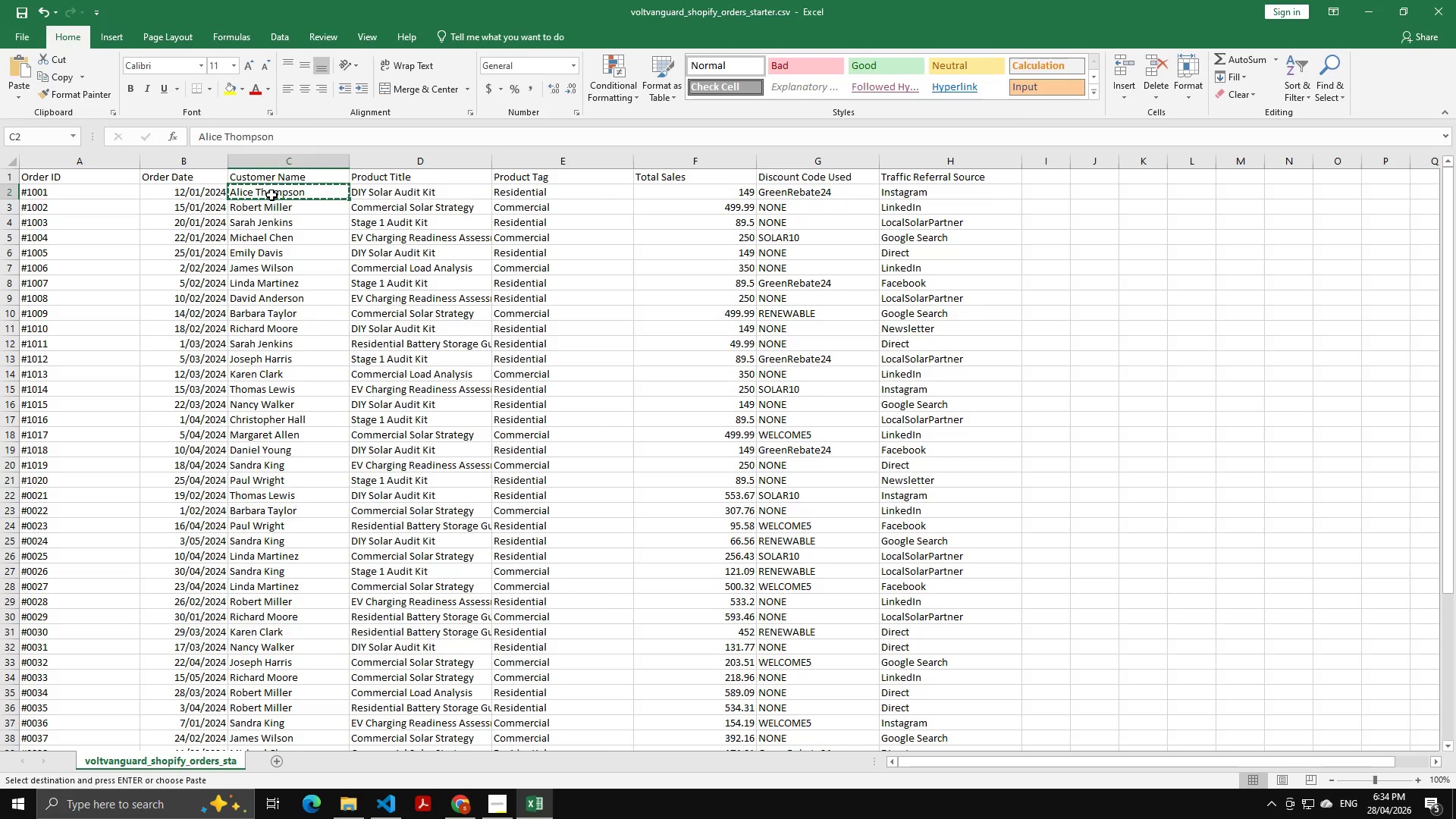 
key(Alt+AltLeft)
 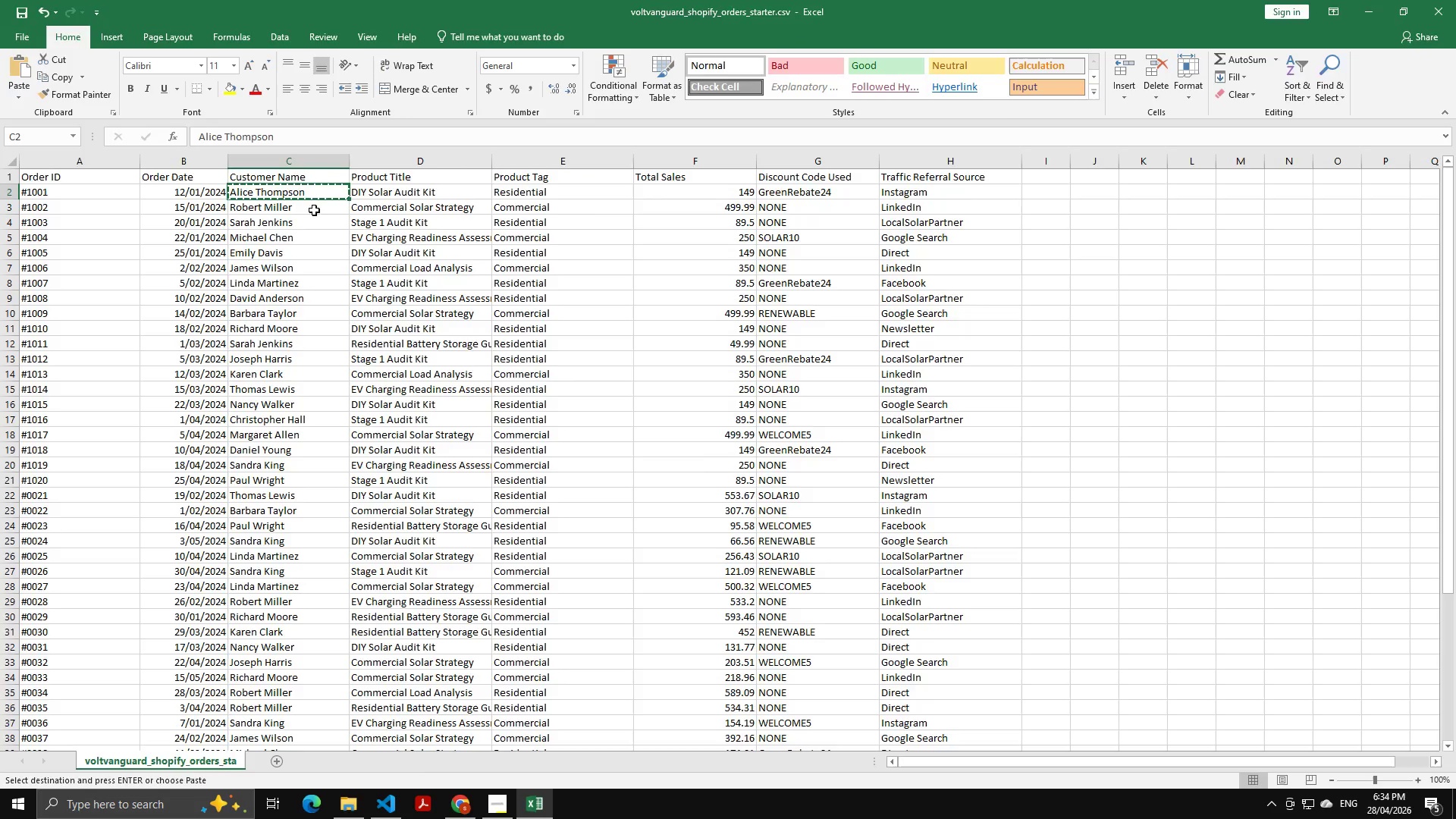 
key(Alt+Tab)
 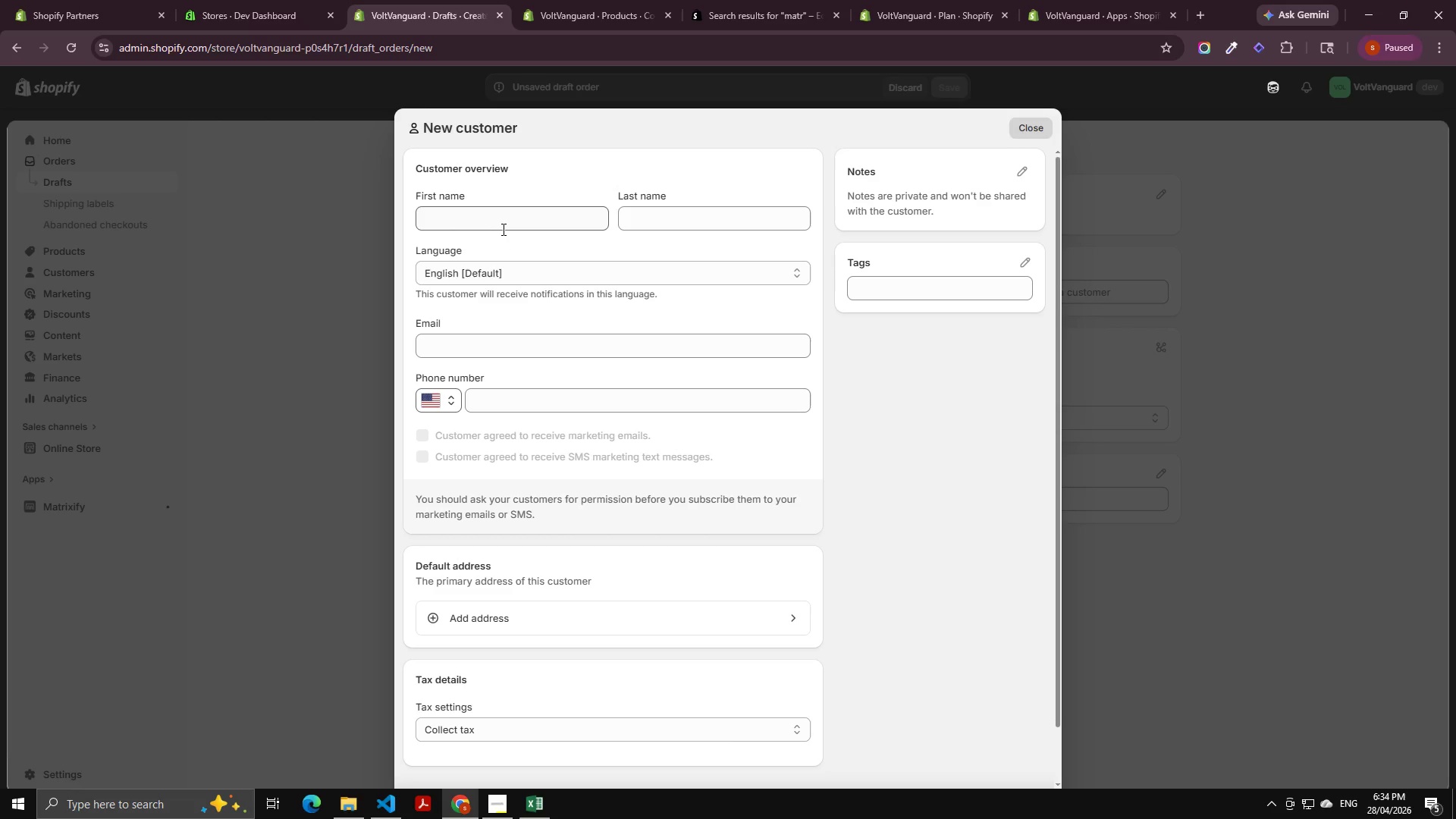 
left_click([502, 229])
 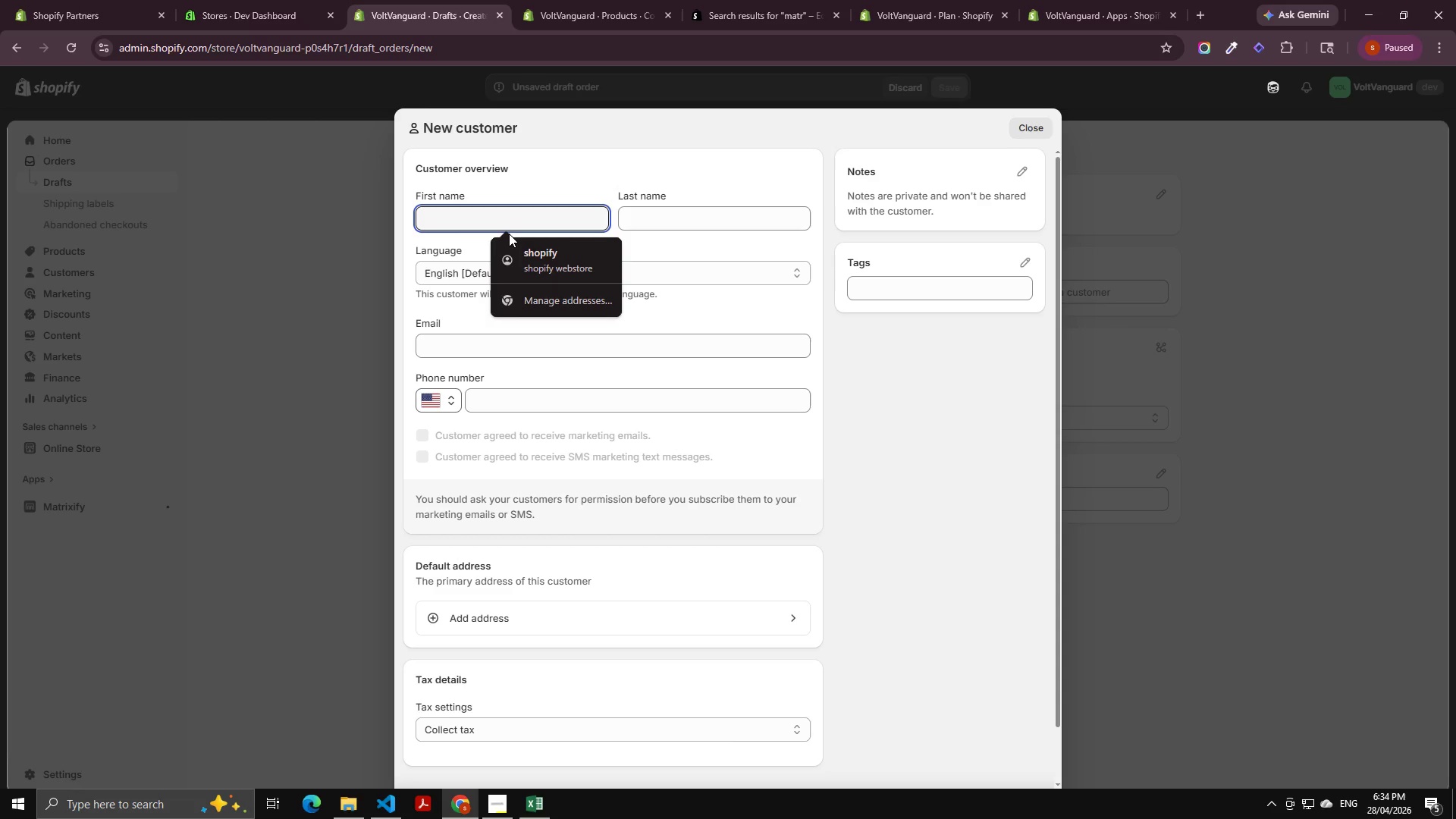 
hold_key(key=ControlLeft, duration=1.5)
 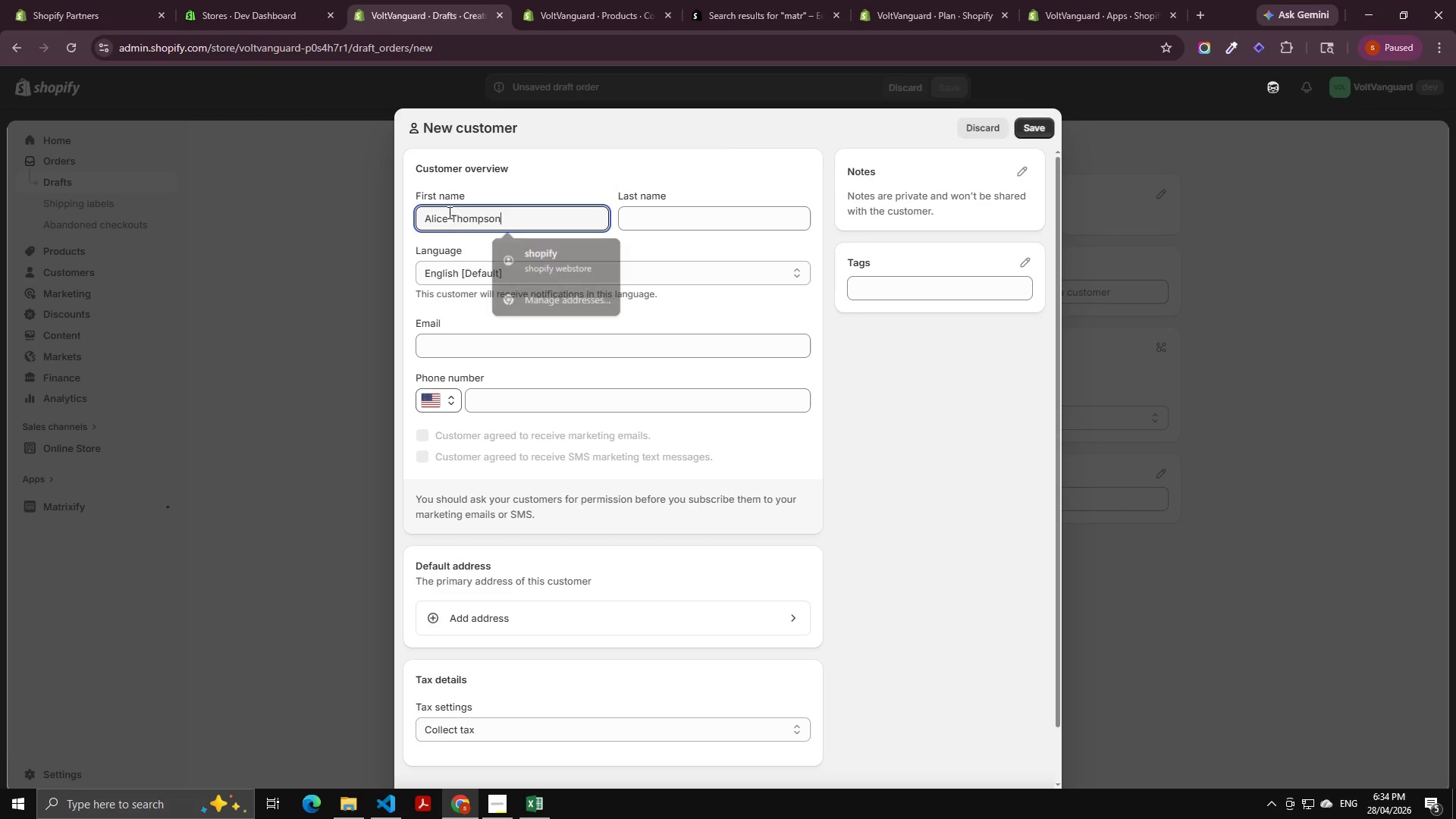 
key(Control+ControlLeft)
 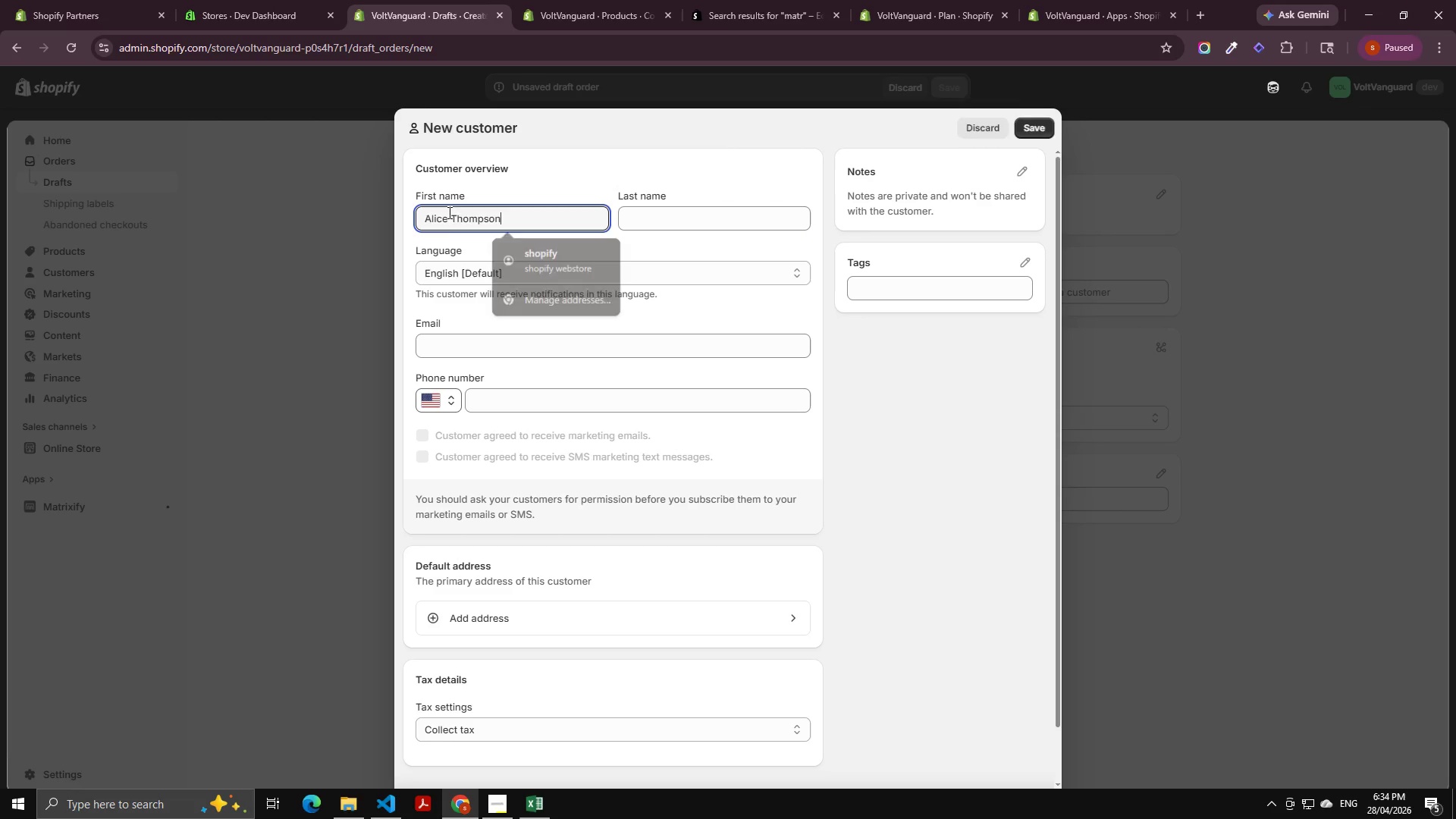 
left_click([448, 211])
 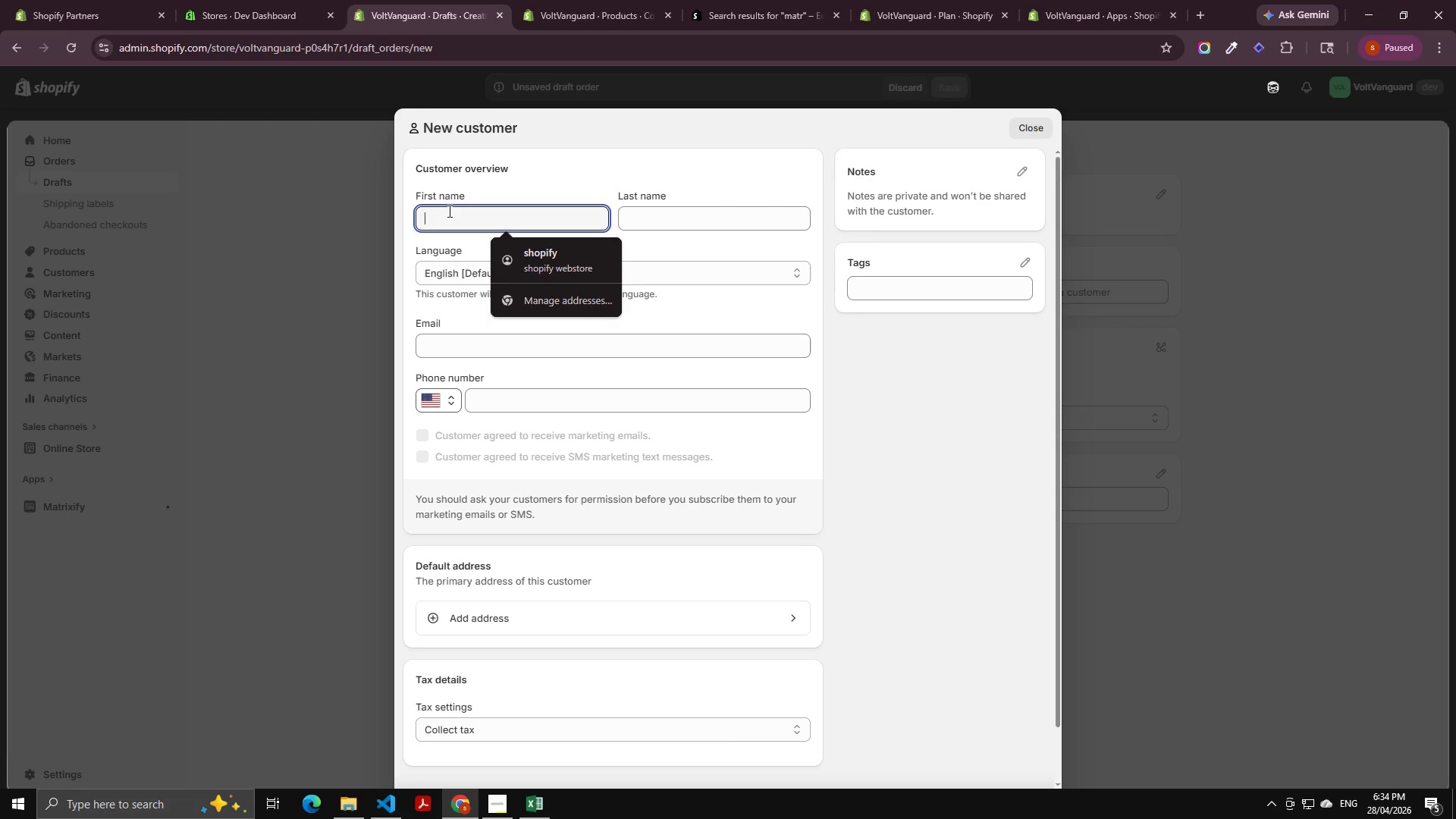 
key(Control+ControlLeft)
 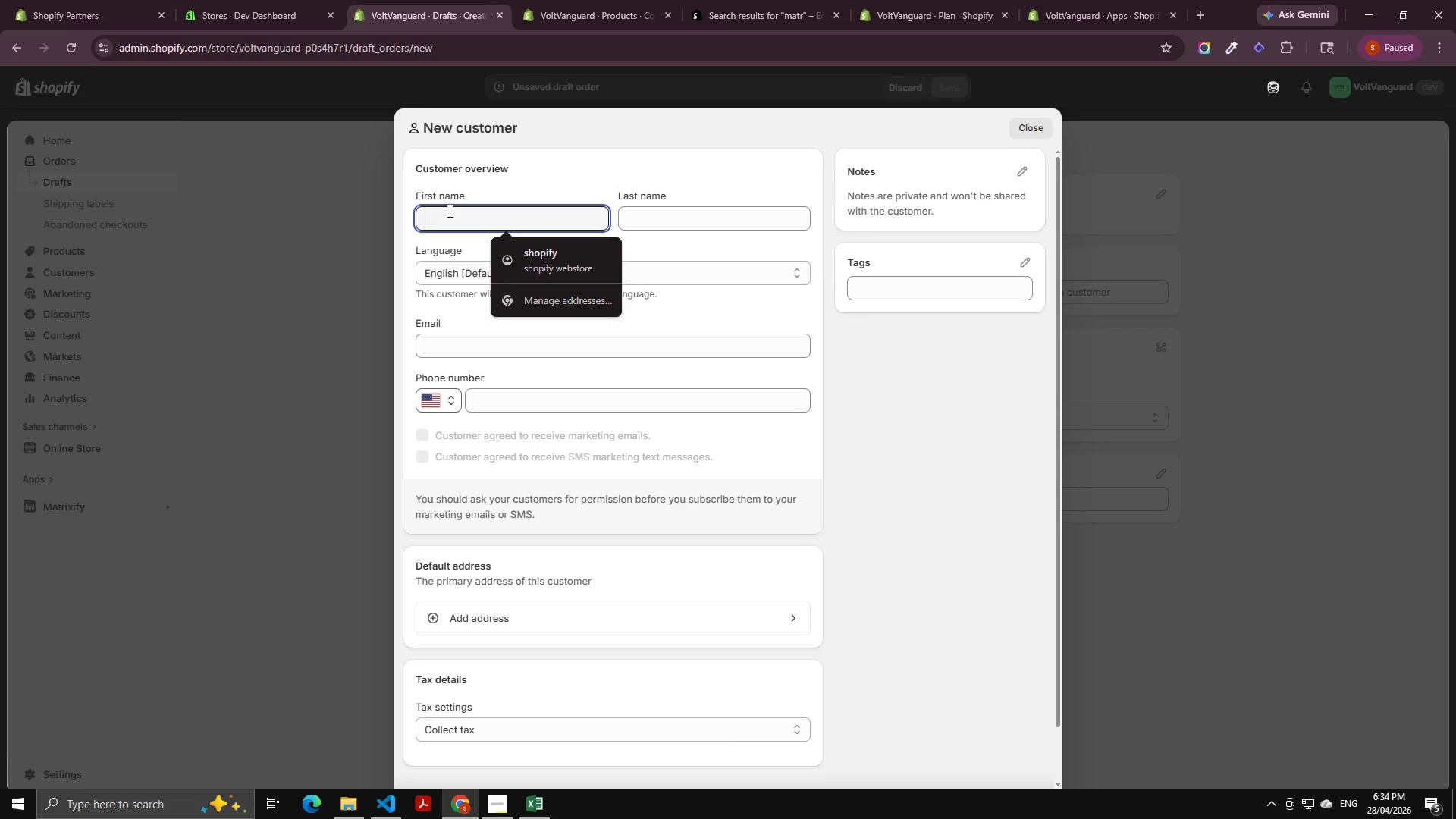 
key(Control+ControlLeft)
 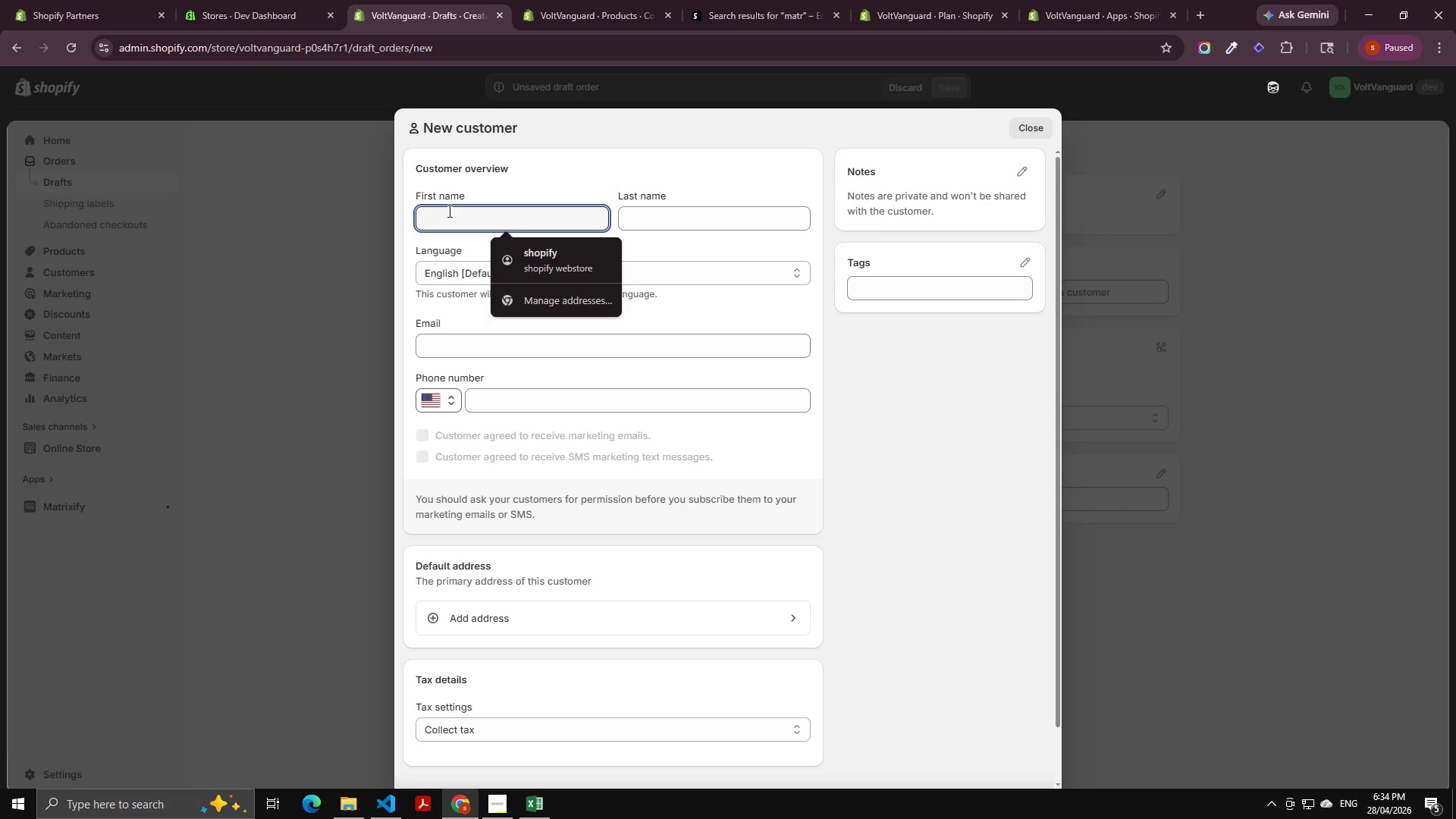 
key(Control+V)
 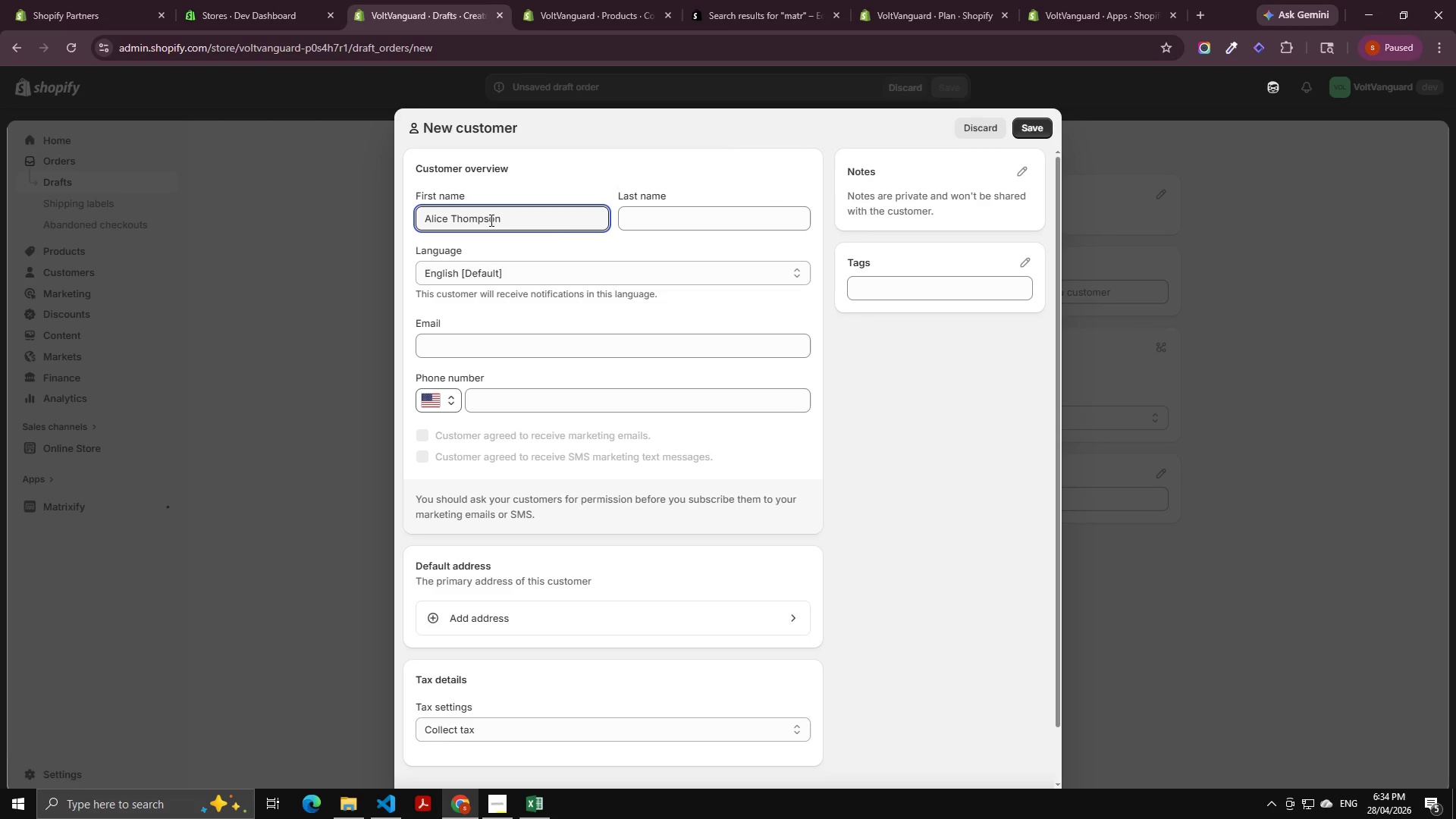 
double_click([480, 219])
 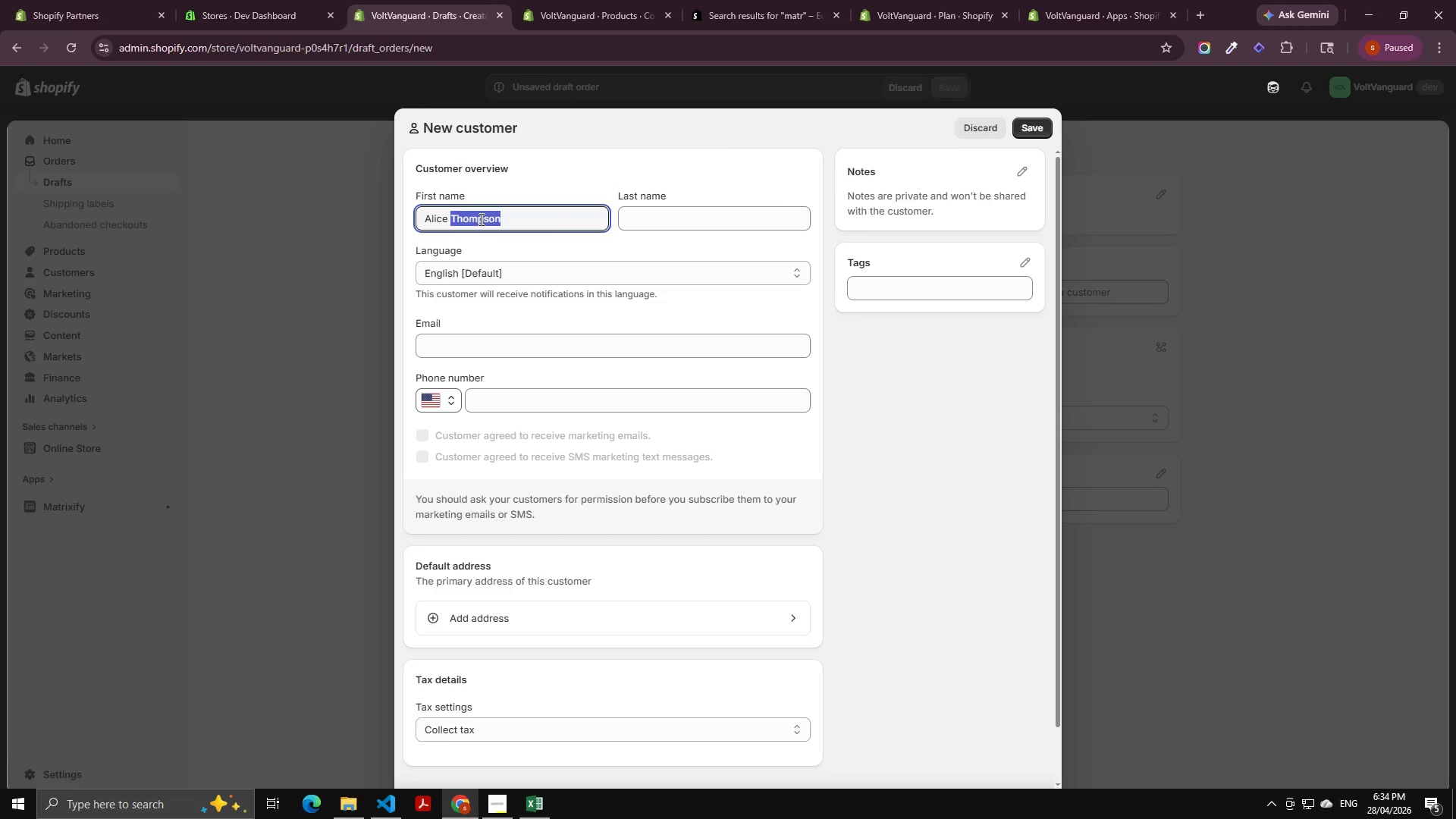 
key(Control+X)
 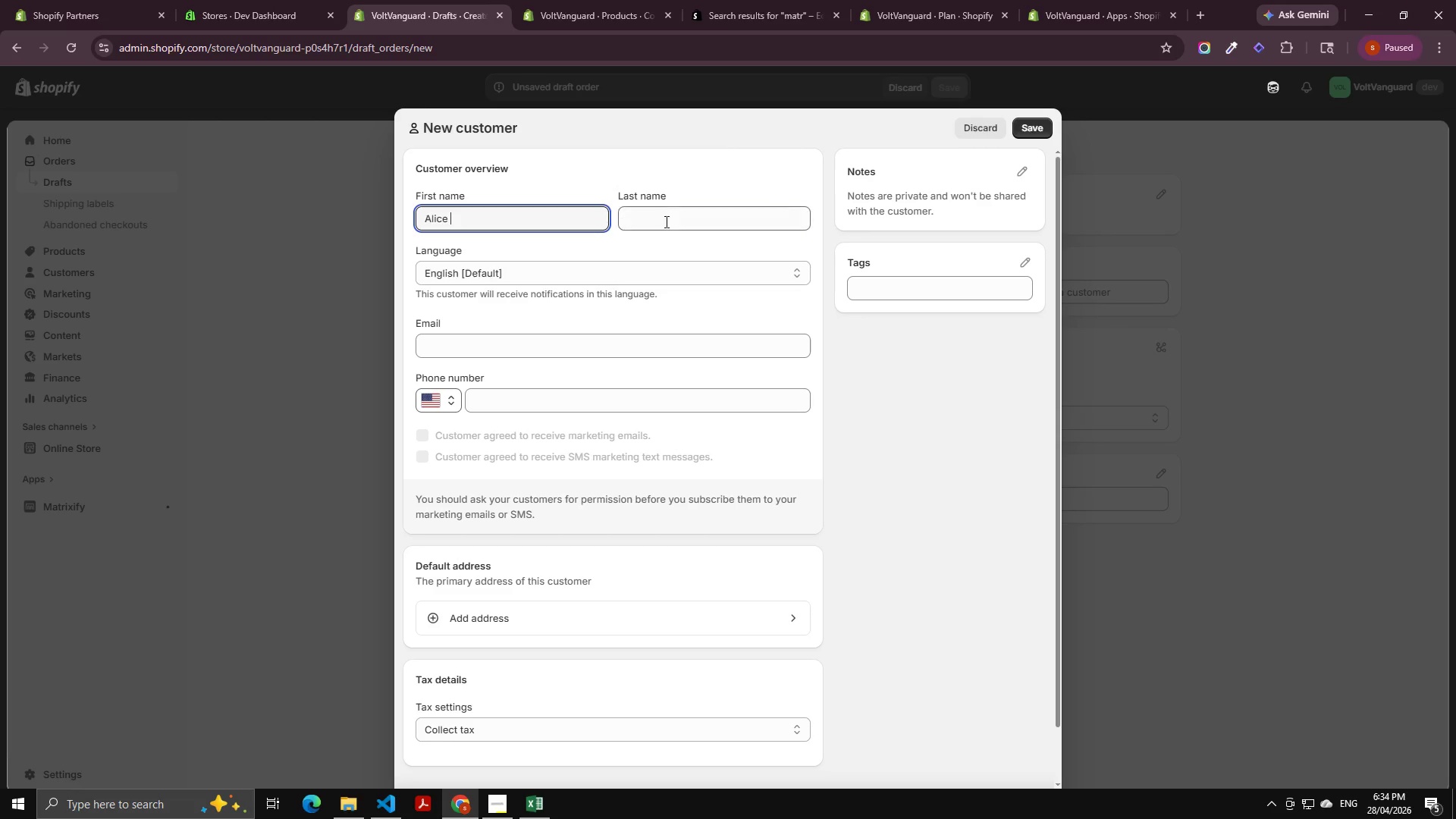 
left_click([669, 221])
 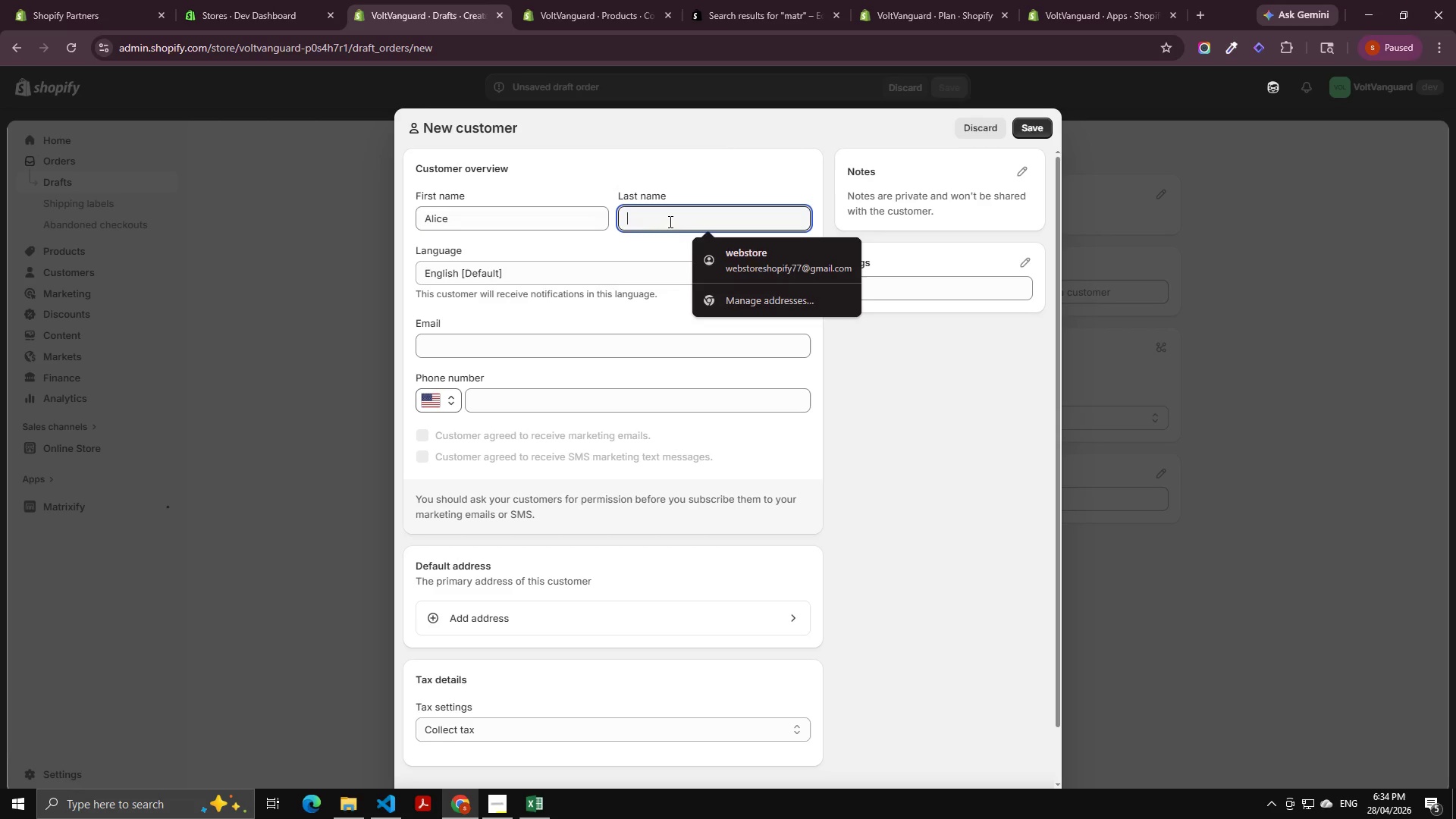 
key(Control+V)
 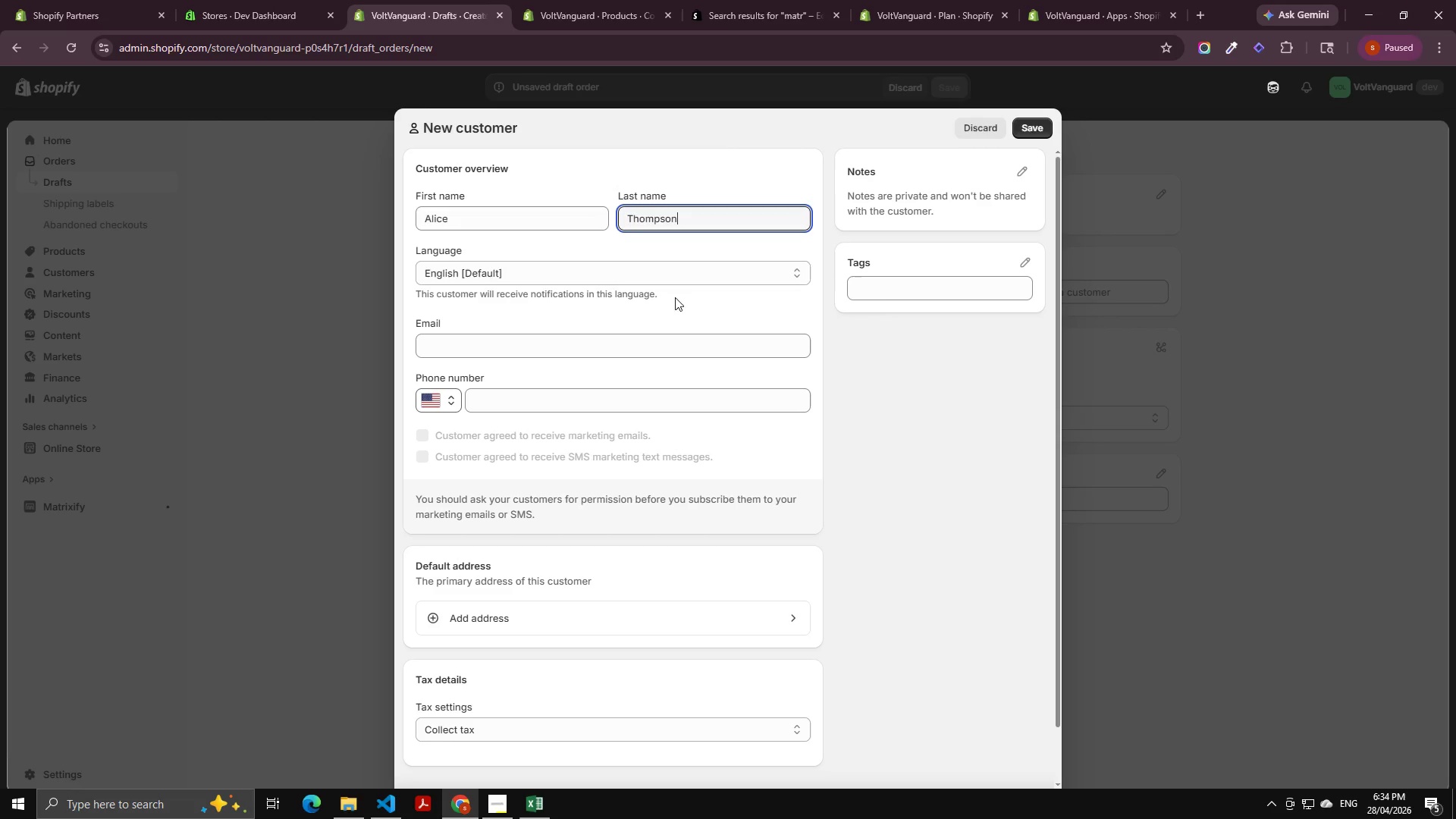 
key(Alt+AltLeft)
 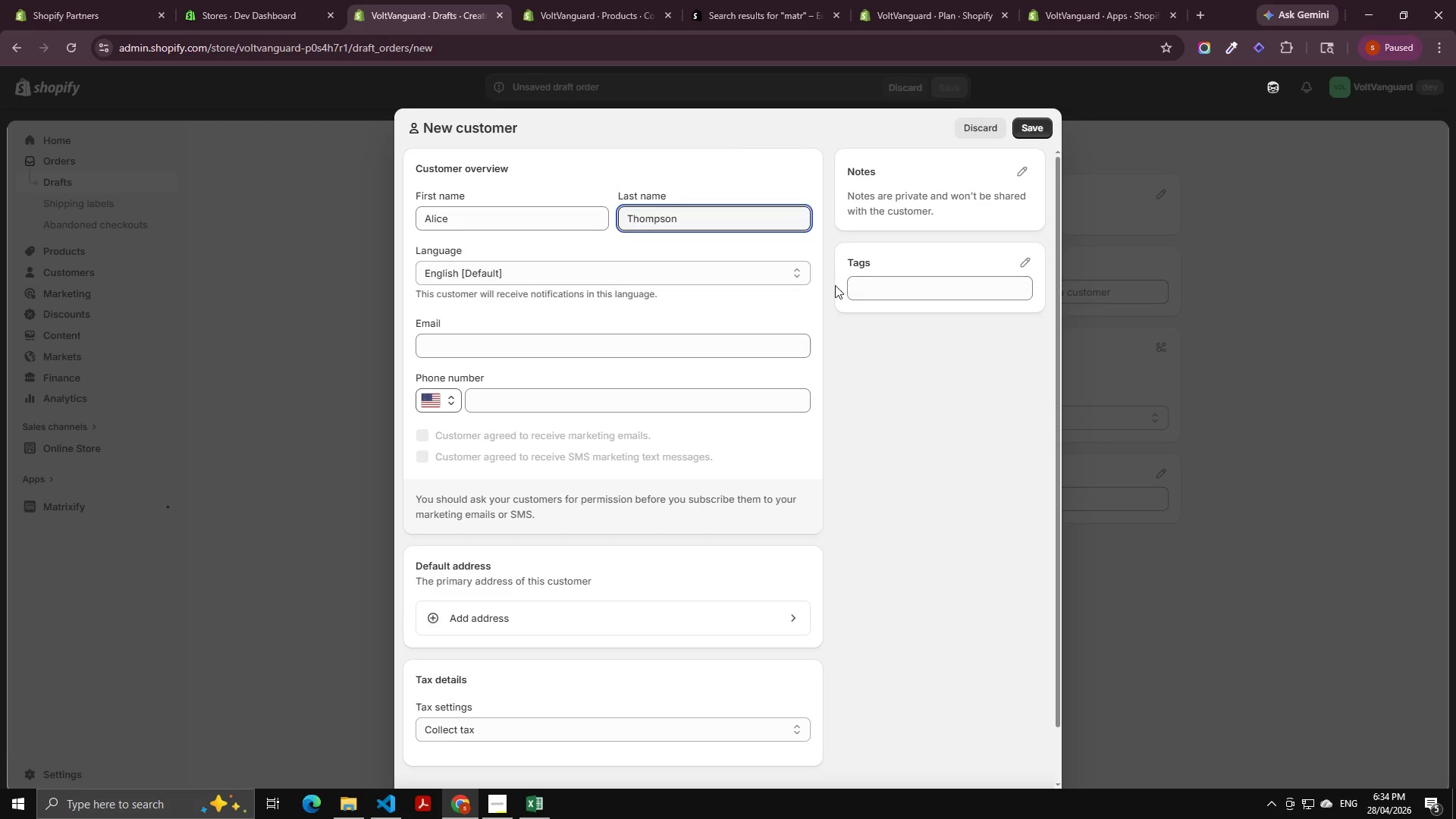 
key(Alt+Tab)
 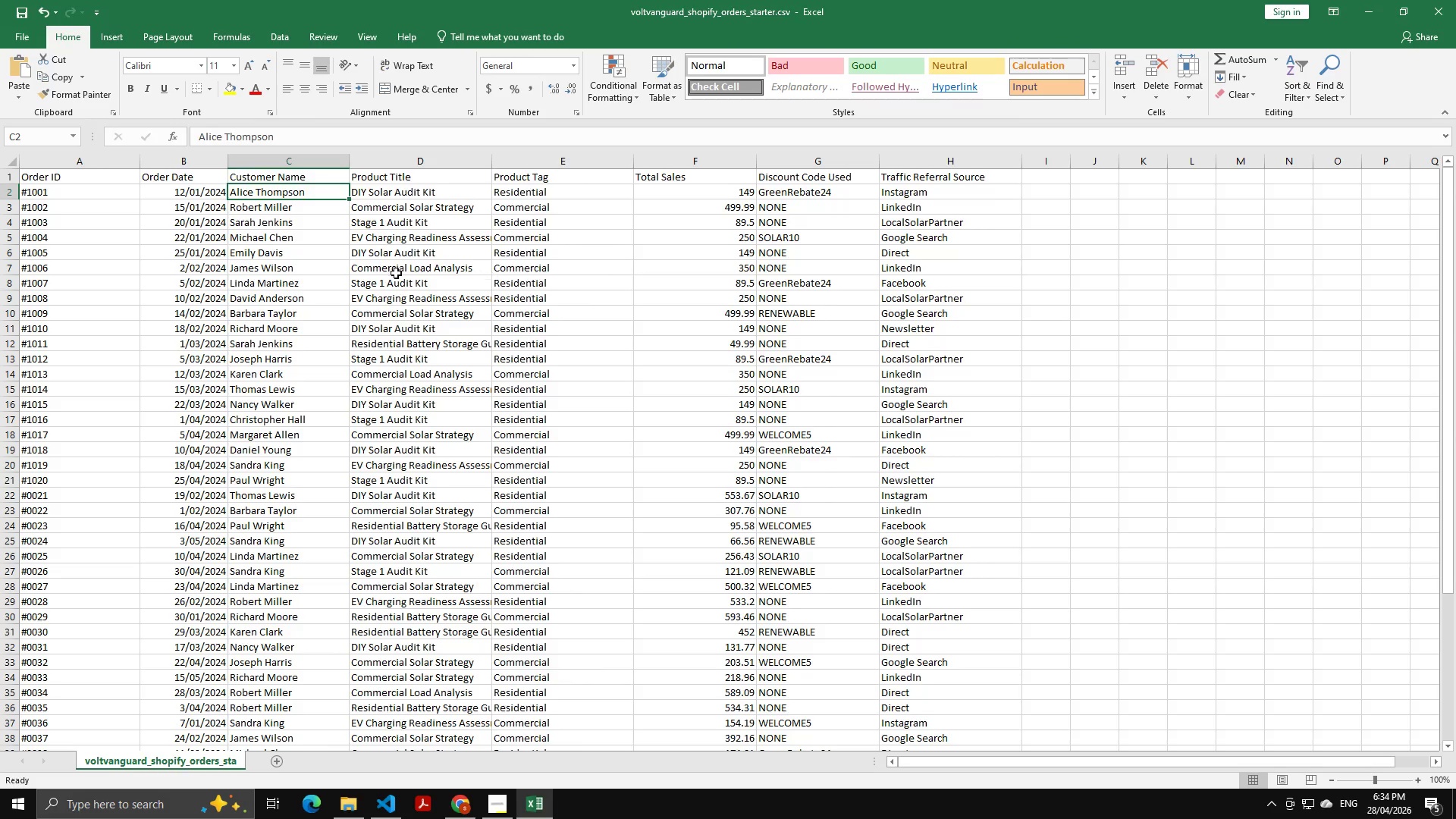 
key(Alt+AltLeft)
 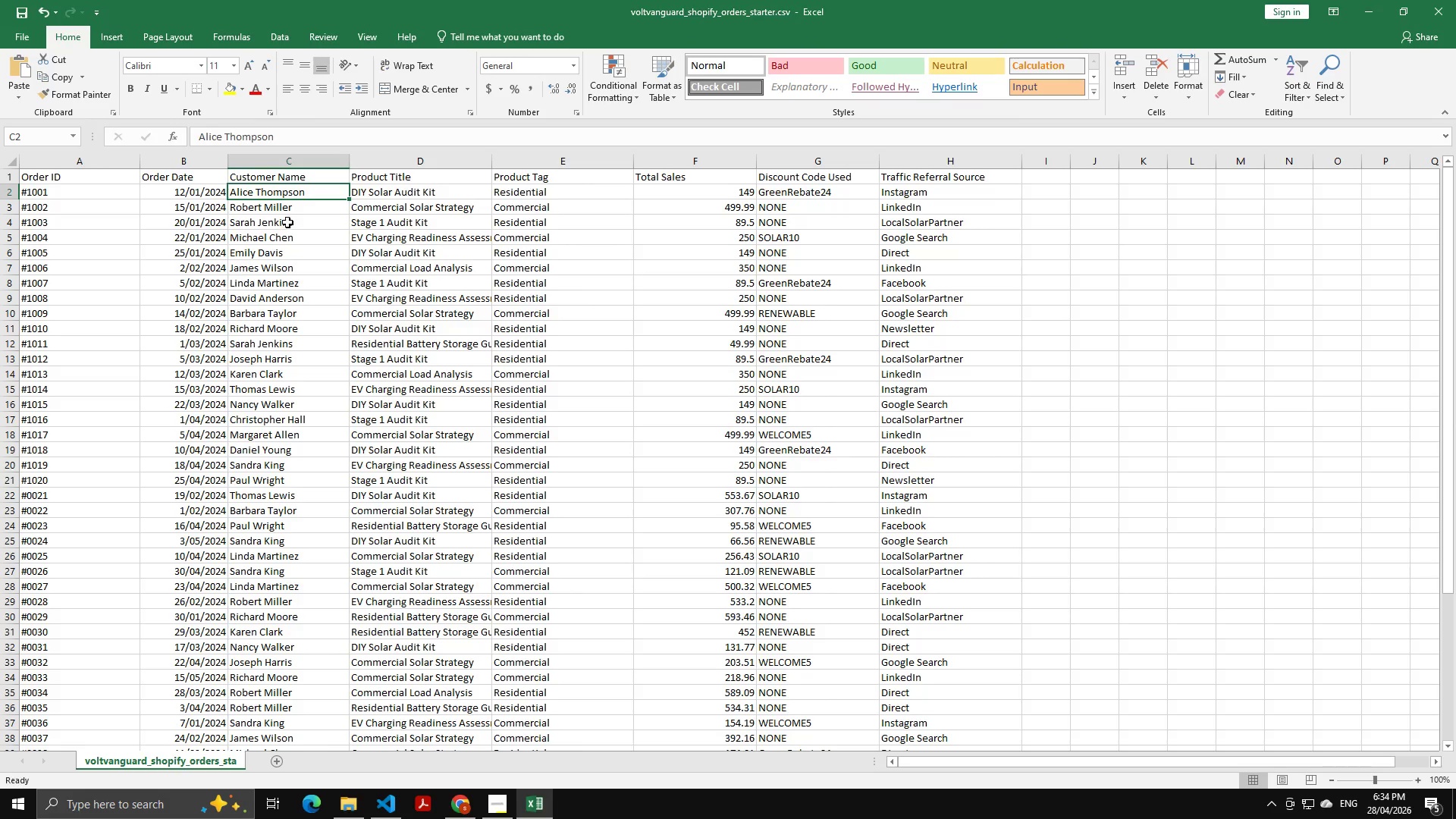 
key(Alt+Tab)
 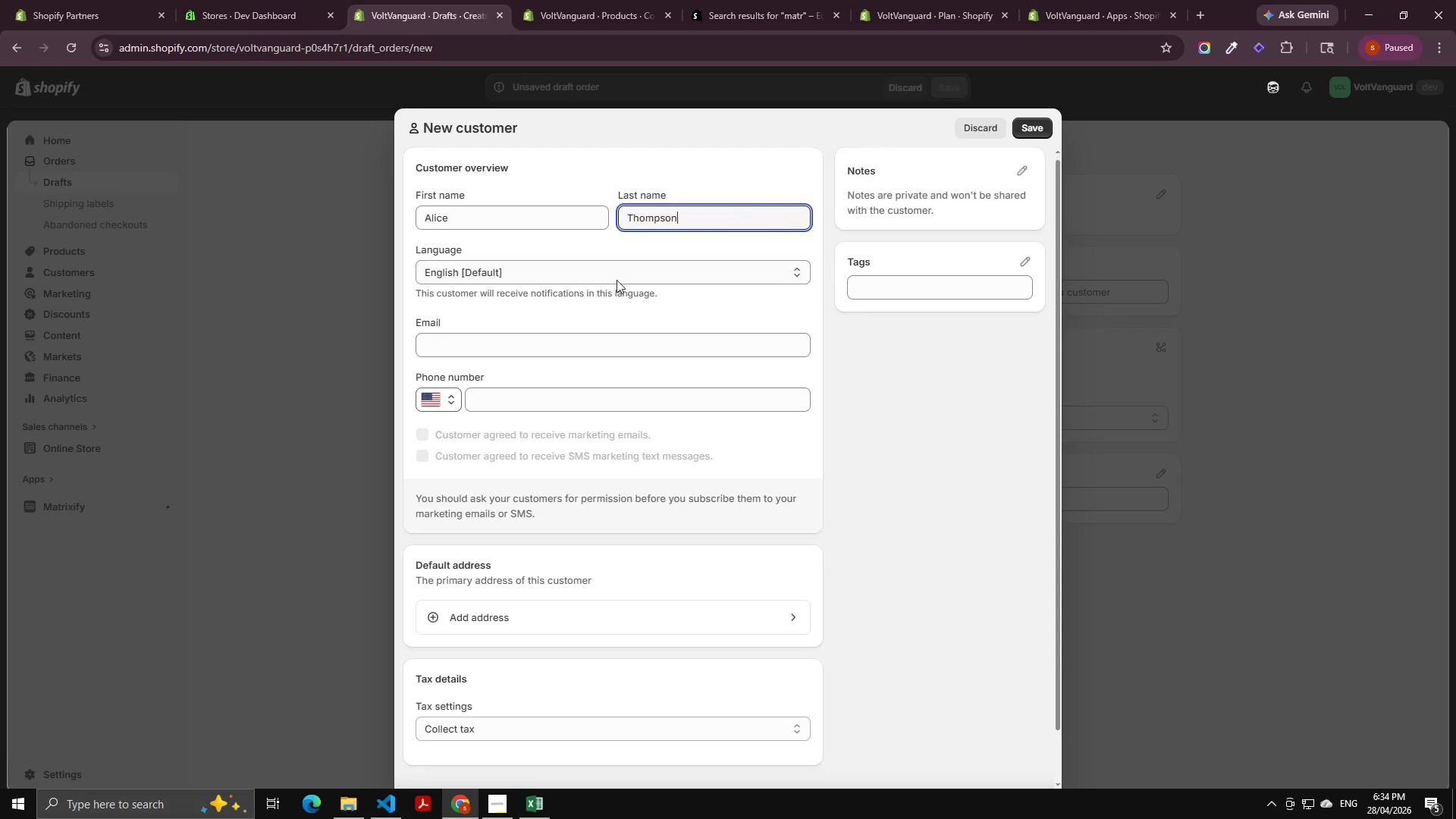 
scroll: coordinate [617, 280], scroll_direction: down, amount: 2.0
 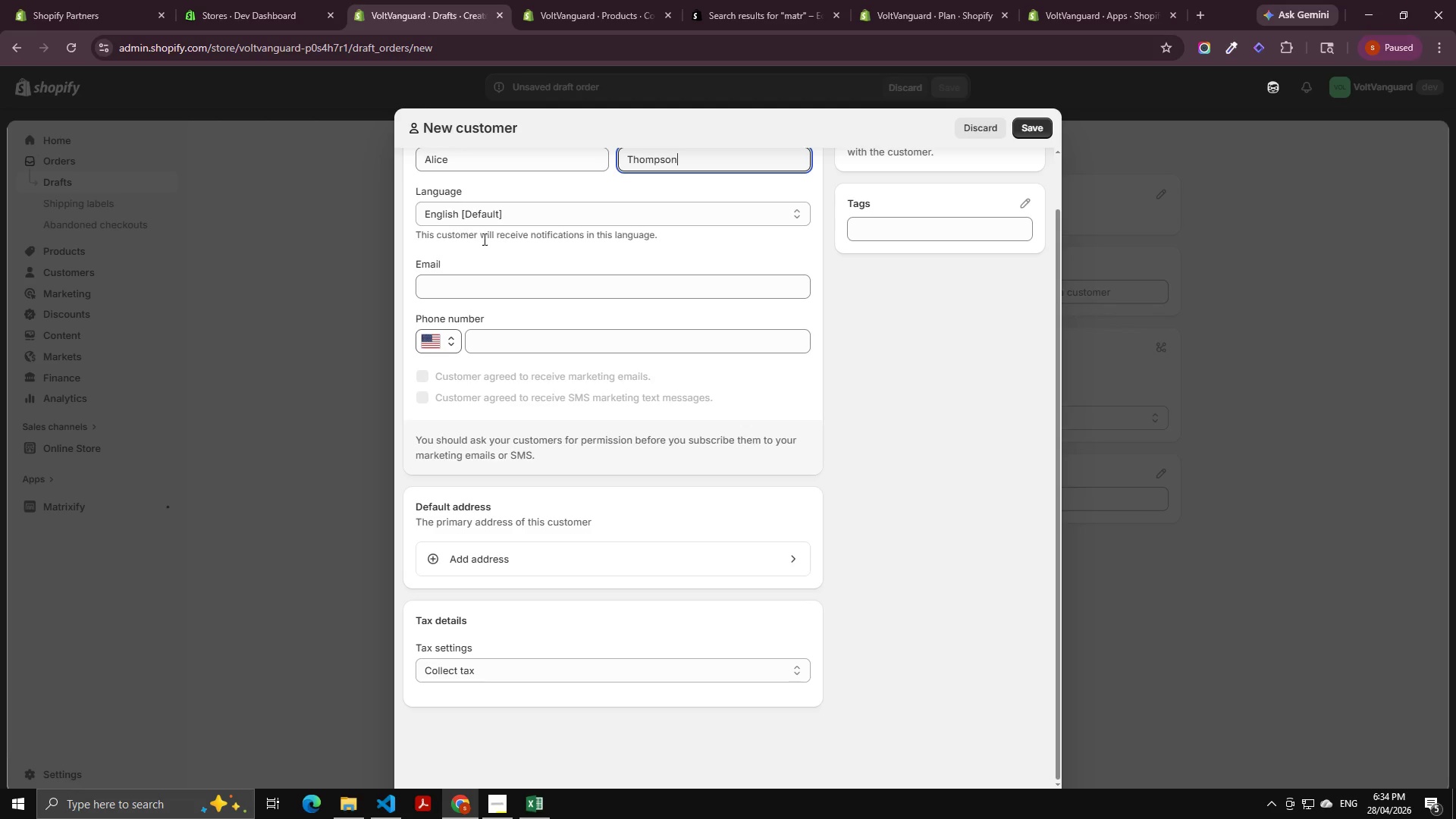 
key(Alt+AltLeft)
 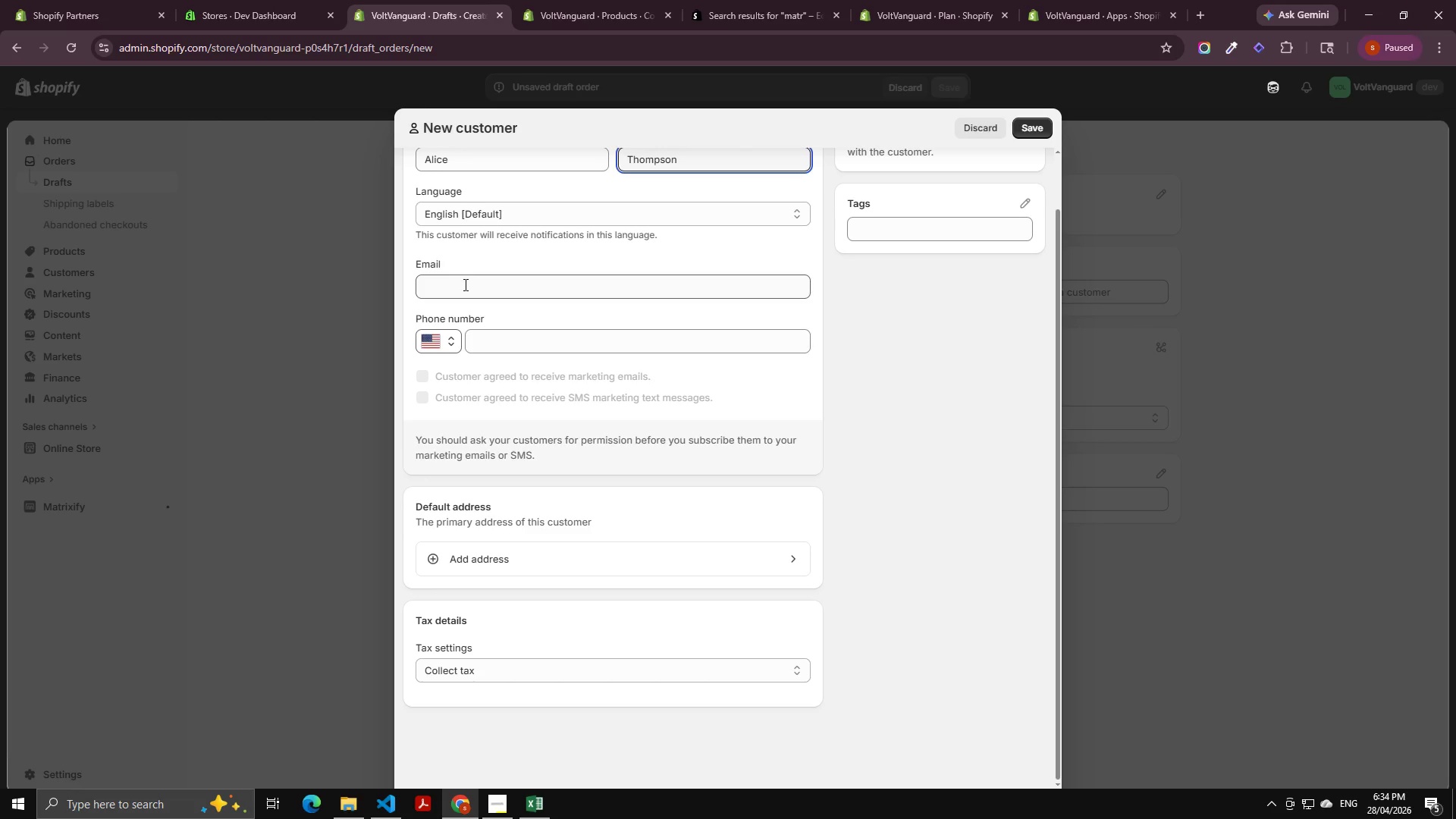 
left_click([464, 284])
 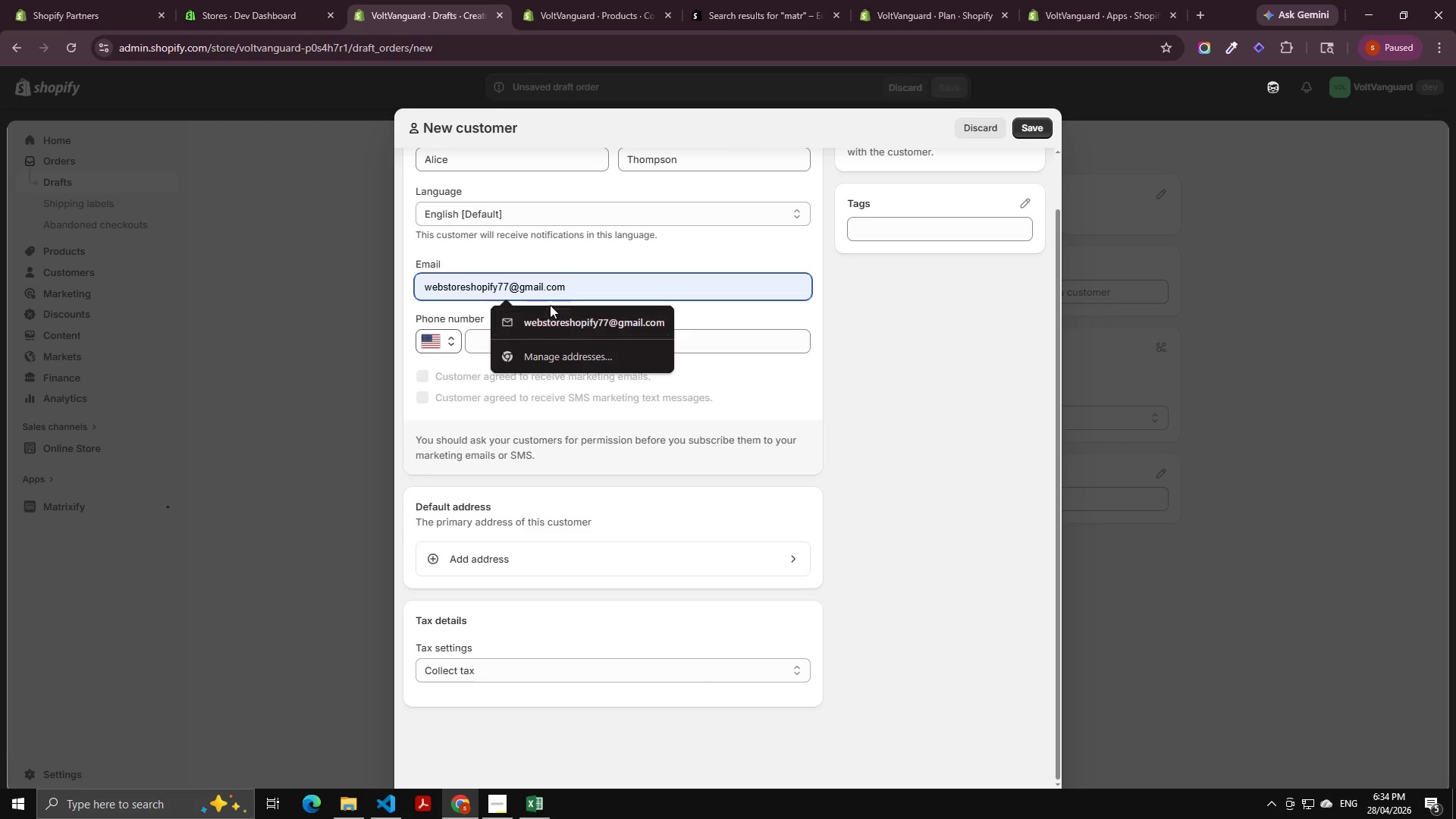 
left_click([490, 280])
 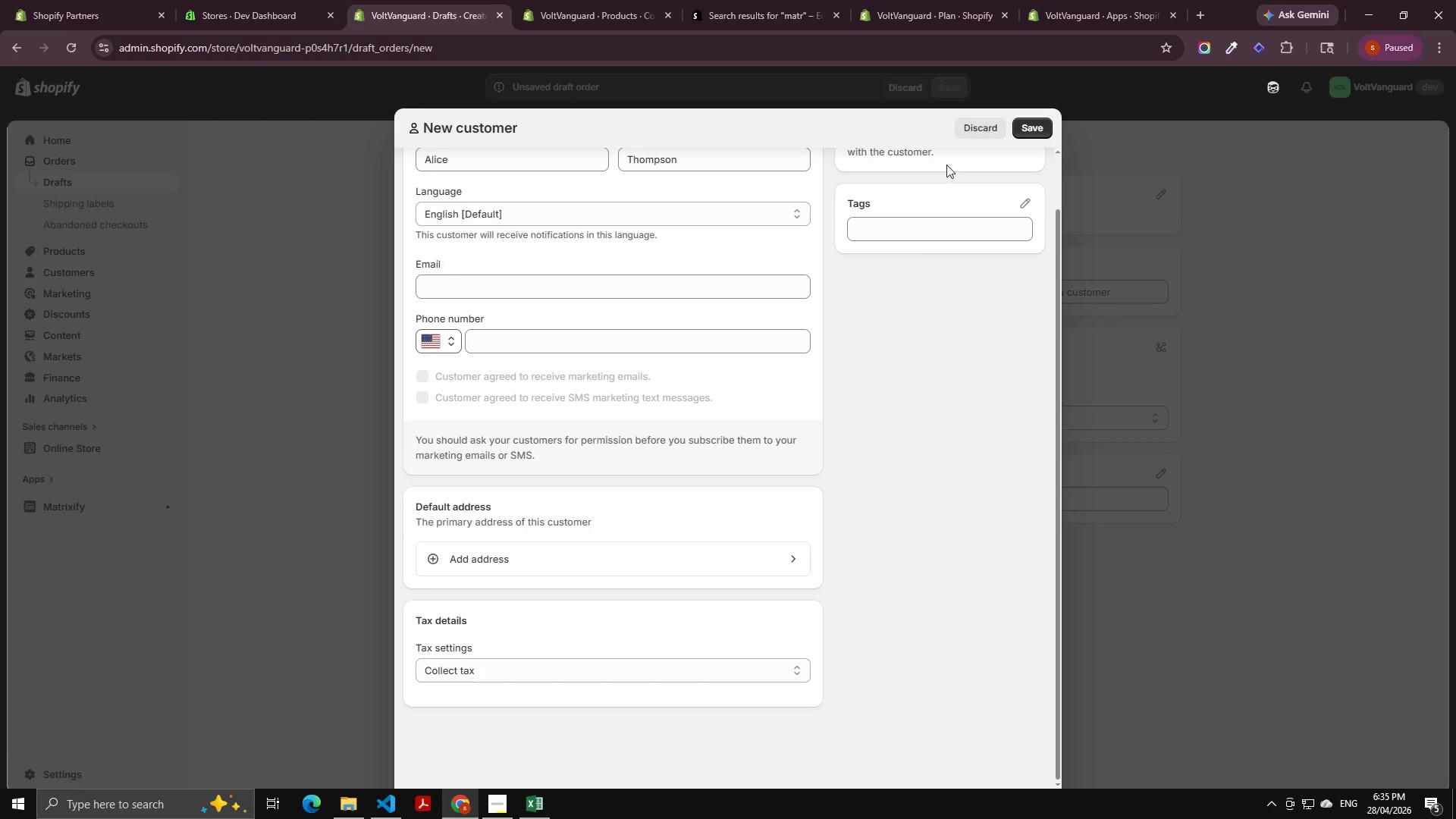 
left_click([1021, 127])
 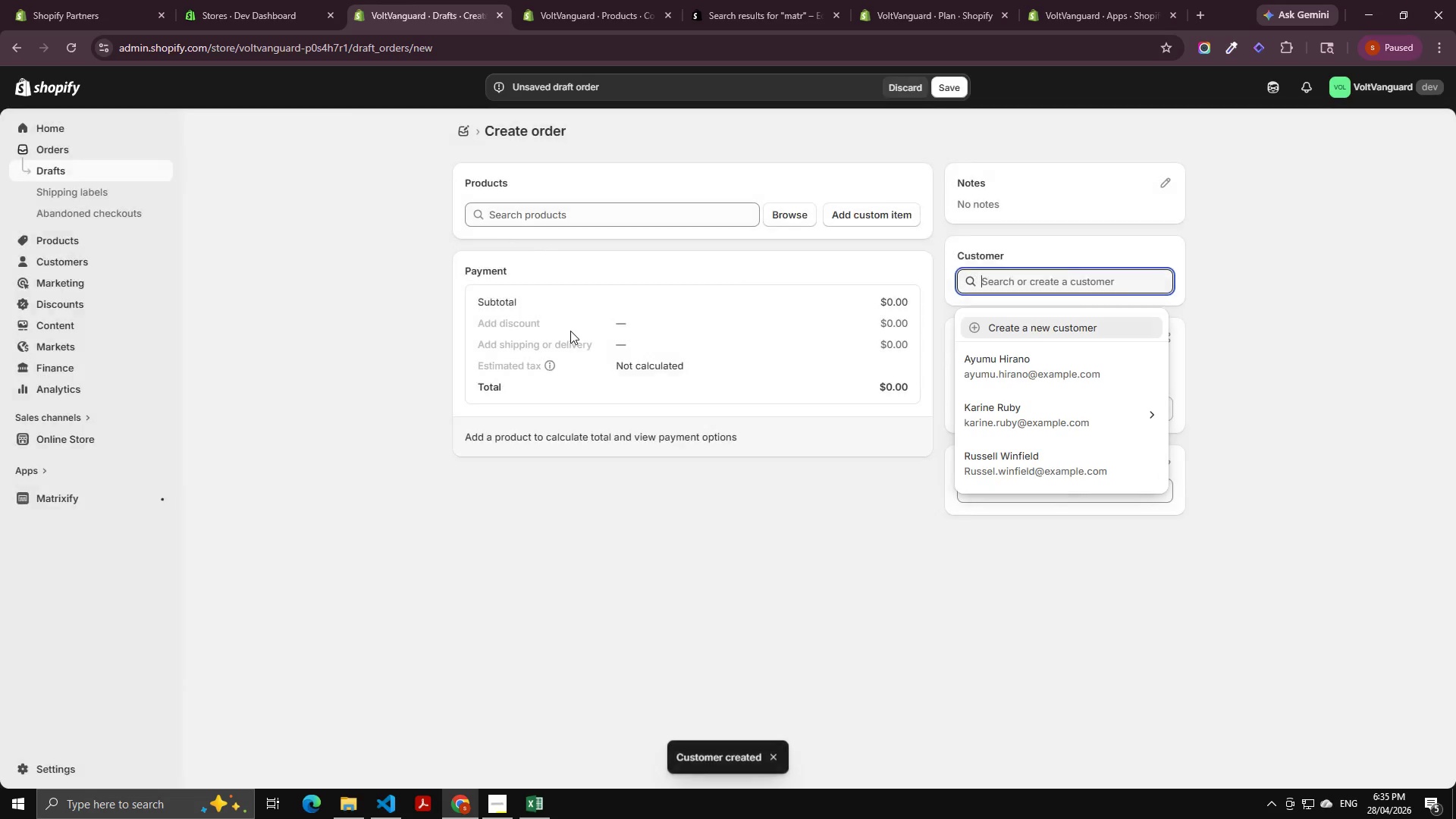 
scroll: coordinate [586, 322], scroll_direction: up, amount: 2.0
 